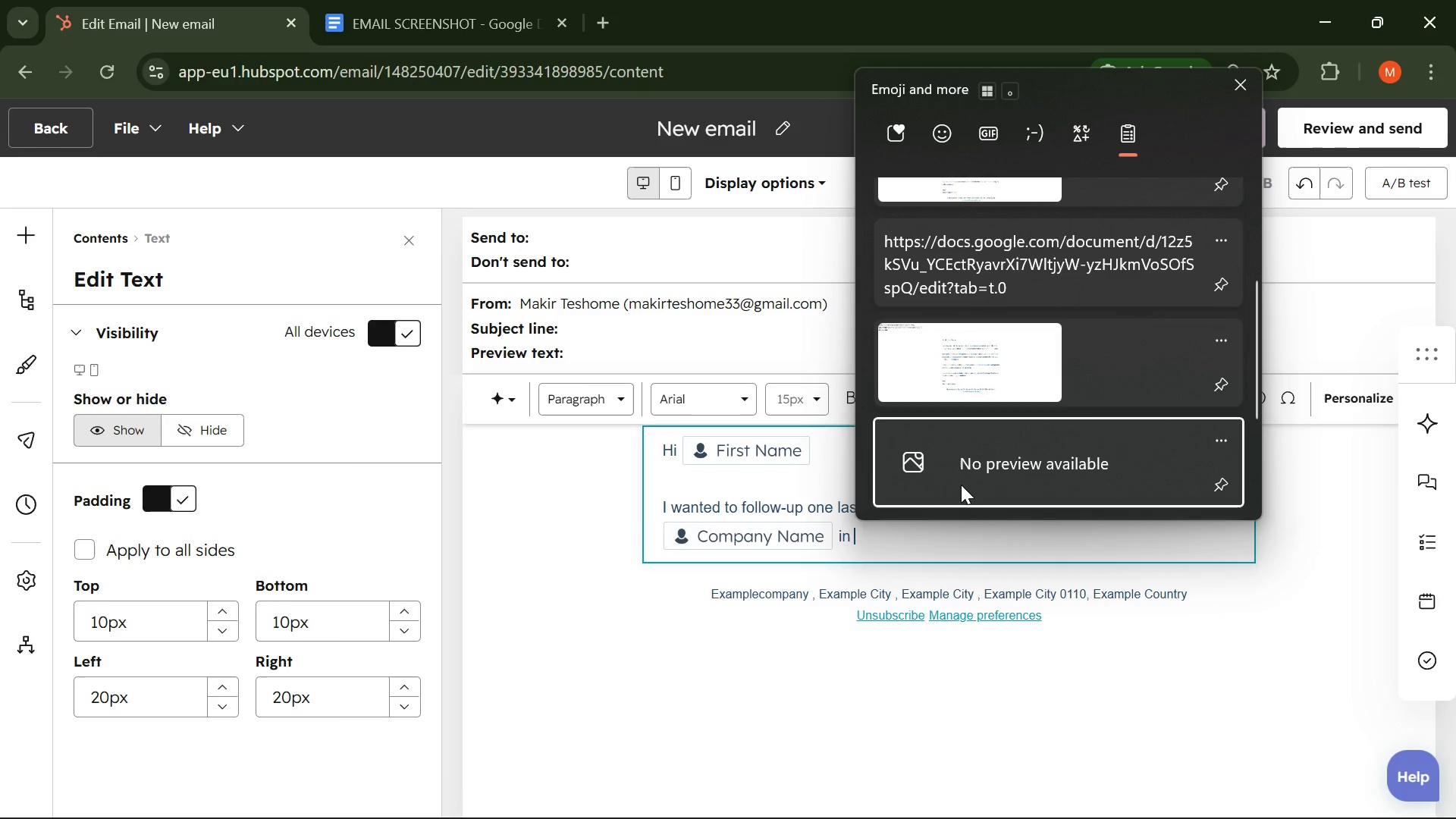 
key(Control+ControlLeft)
 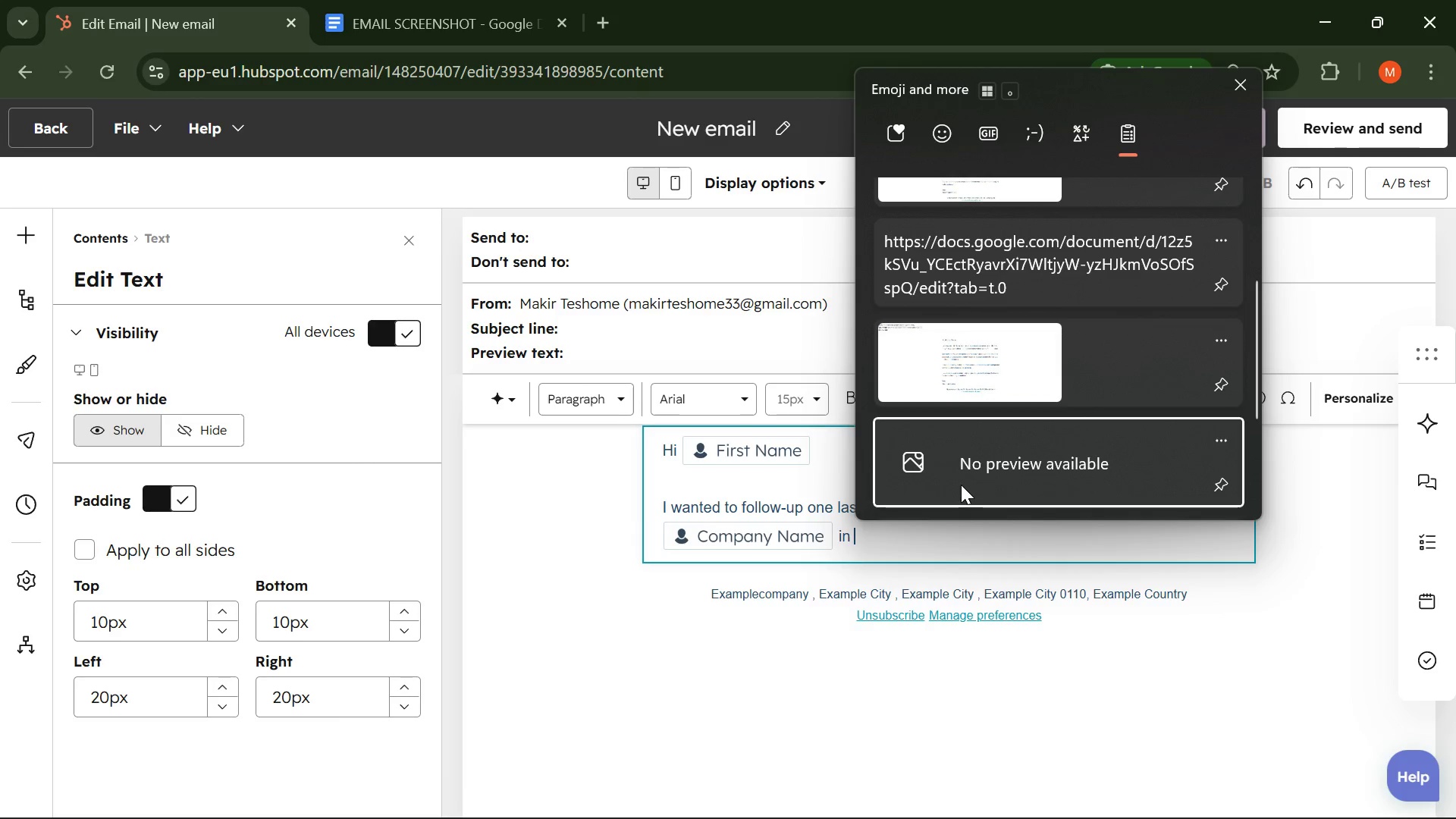 
key(Control+V)
 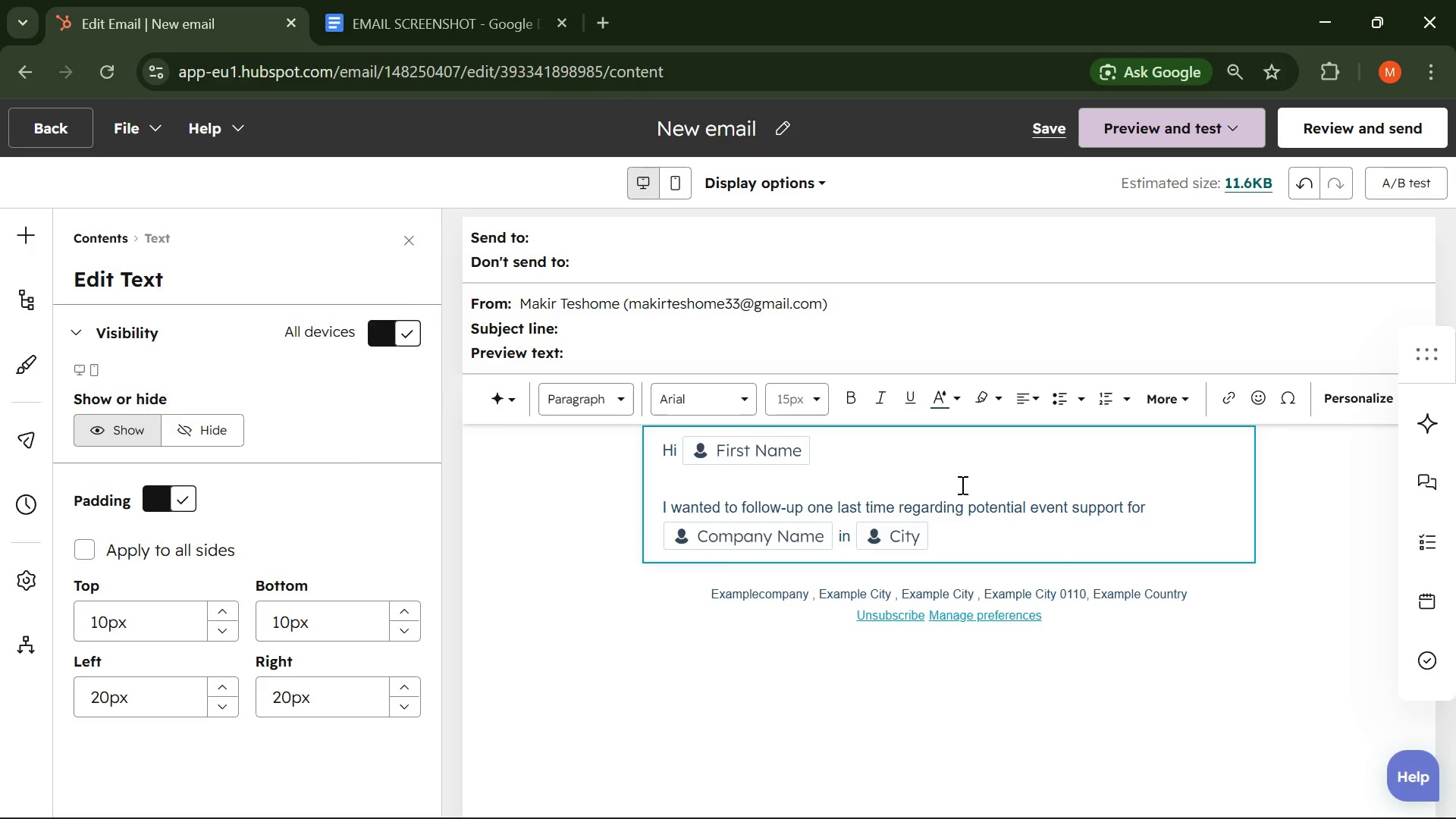 
key(Period)
 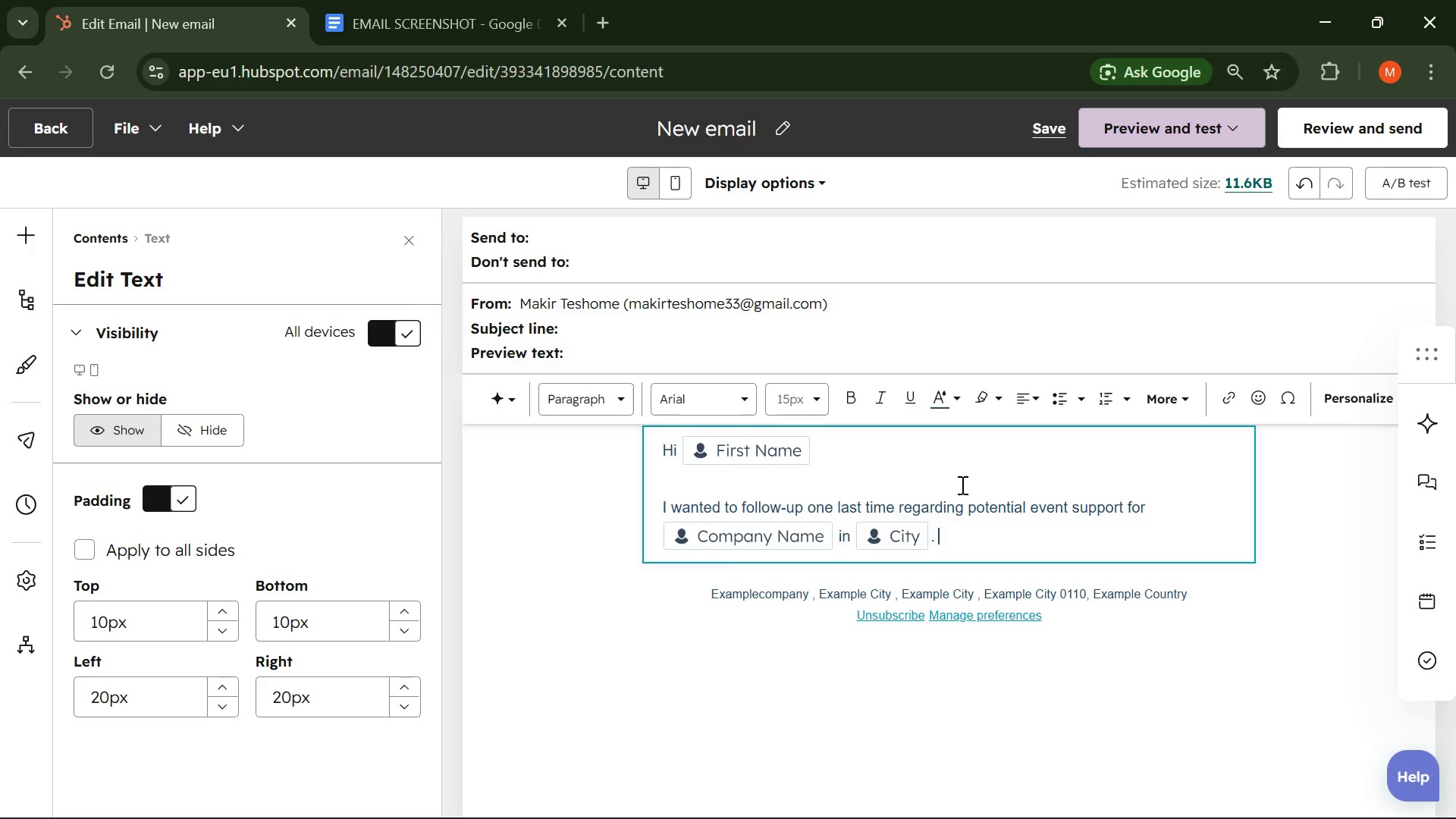 
key(Space)
 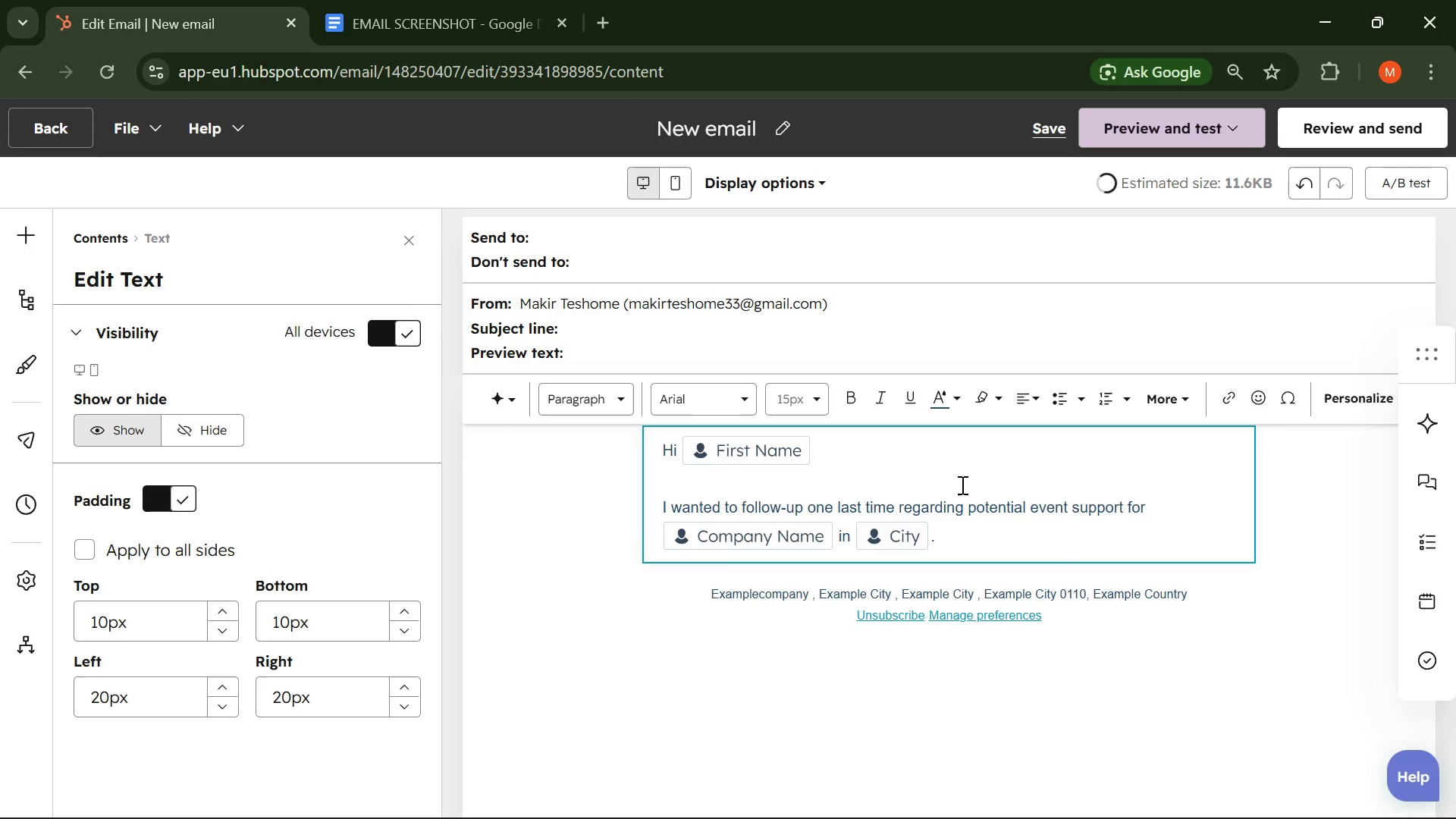 
key(Enter)
 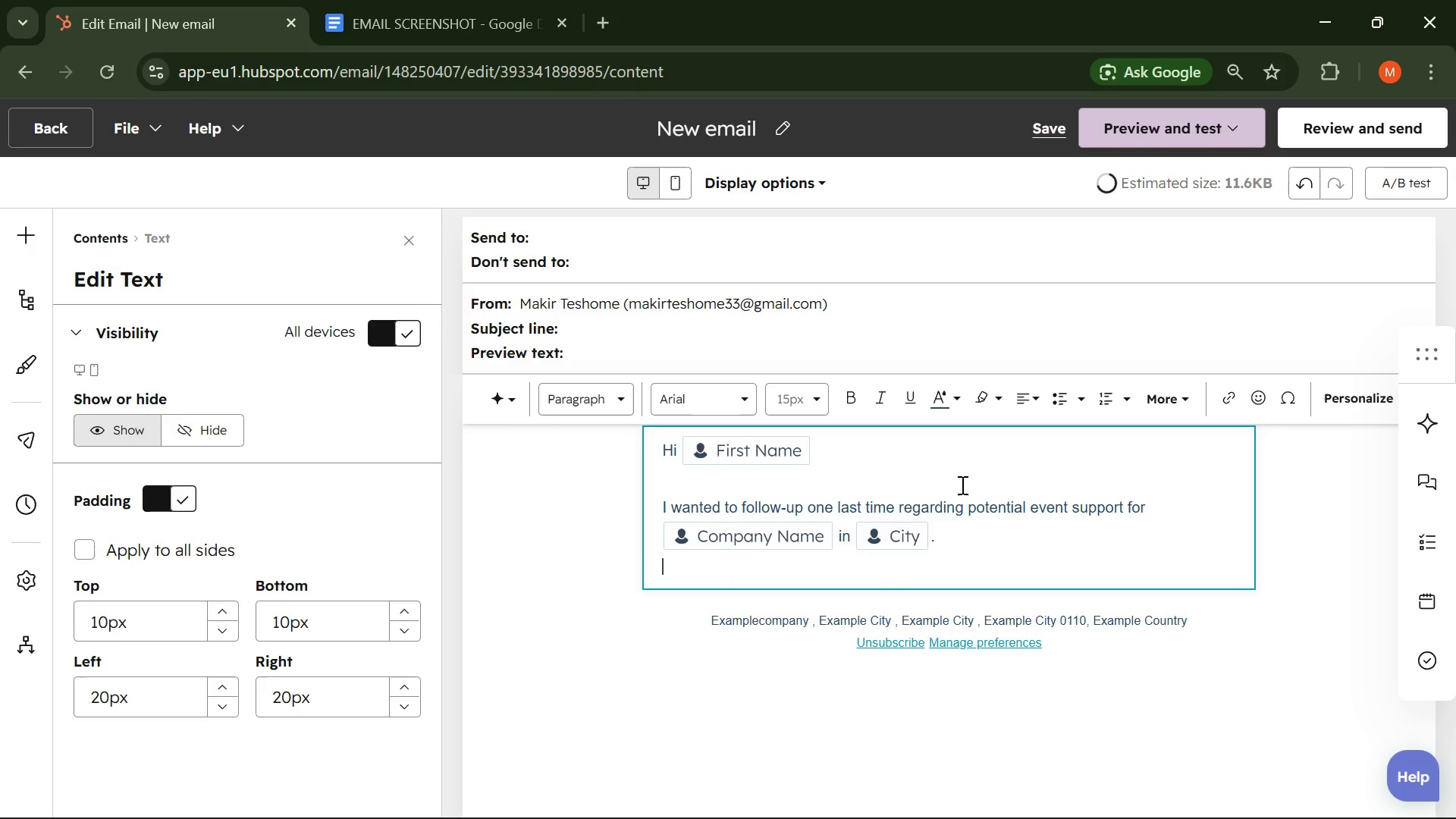 
key(Enter)
 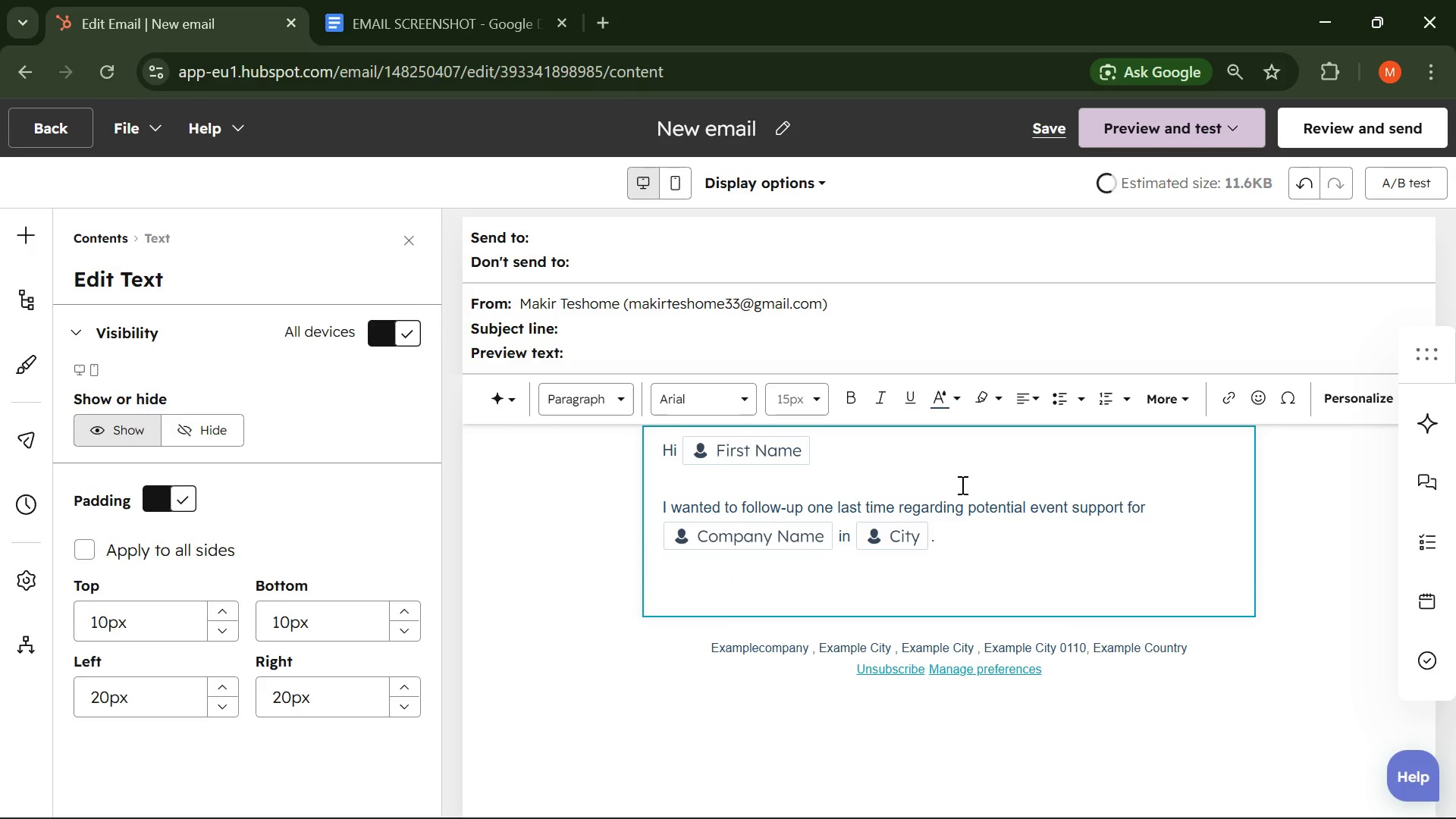 
type(If summer plannn)
key(Backspace)
type(ig )
key(Backspace)
key(Backspace)
type(ng is alread )
key(Backspace)
type(y set )
key(Backspace)
type(, not wo)
key(Backspace)
key(Backspace)
key(Backspace)
key(Backspace)
type( worries at all  )
key(Backspace)
type(I completely understand how quicl)
key(Backspace)
type(kly calendars fill up. )
 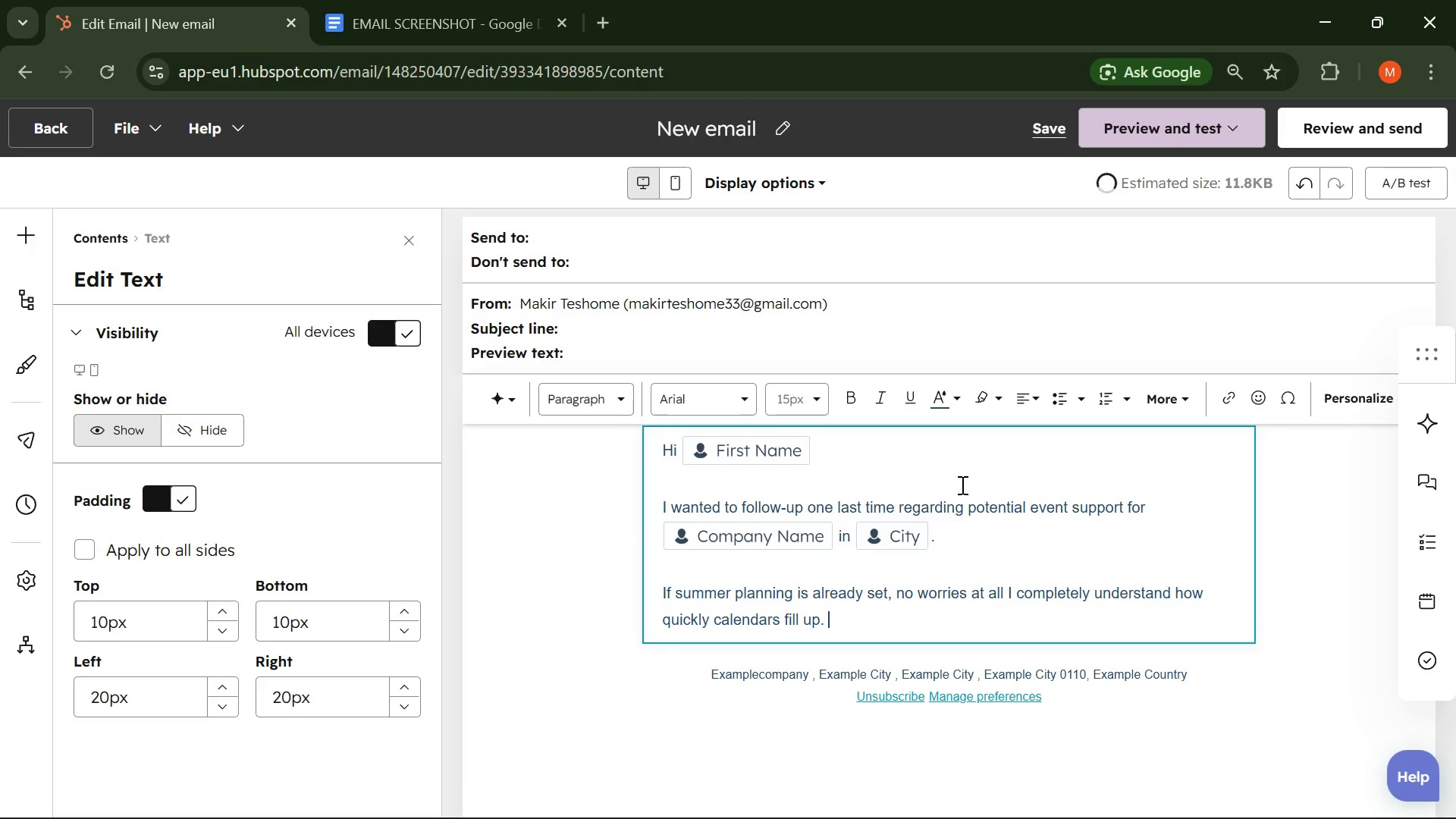 
key(Enter)
 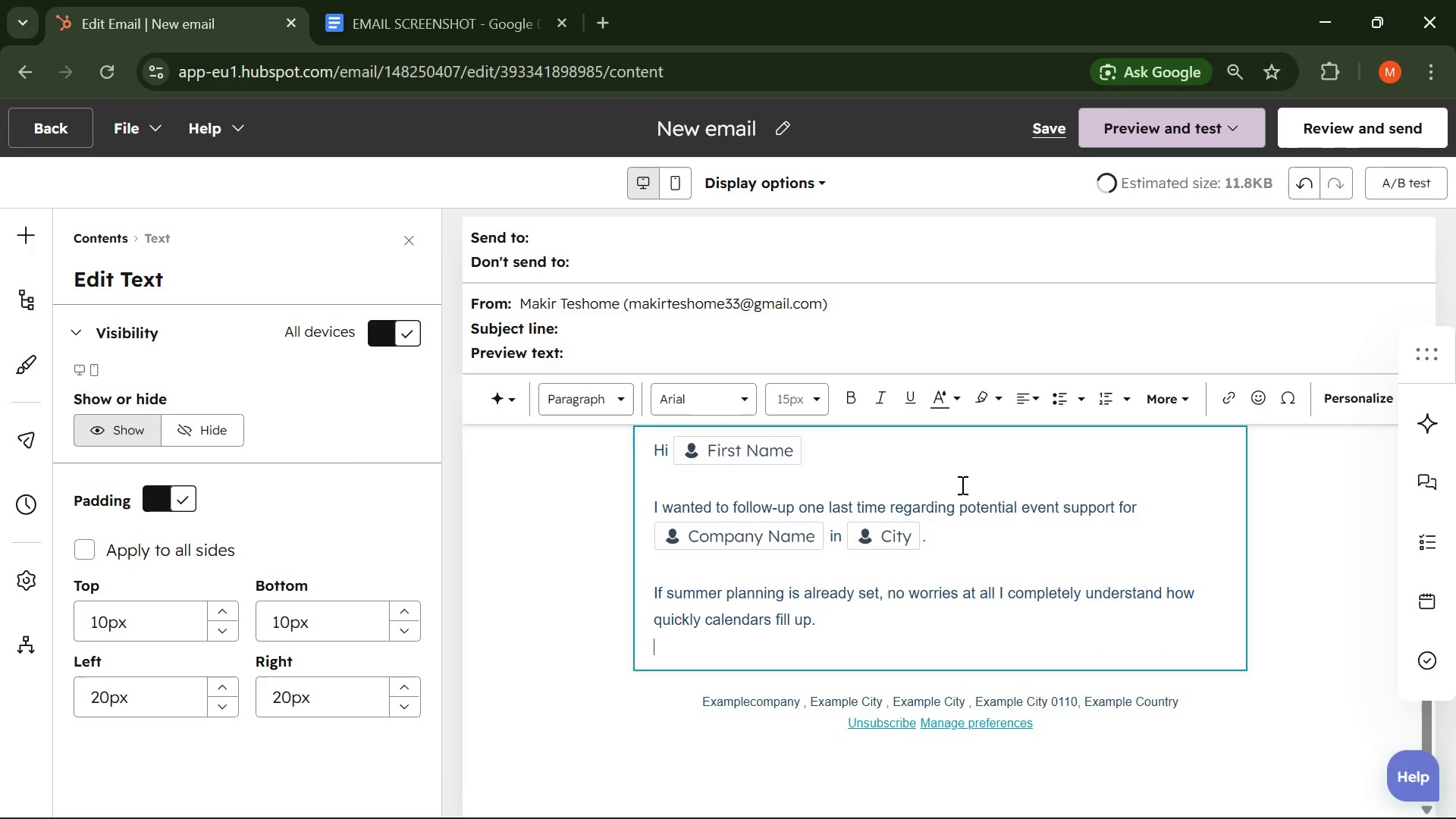 
key(Enter)
 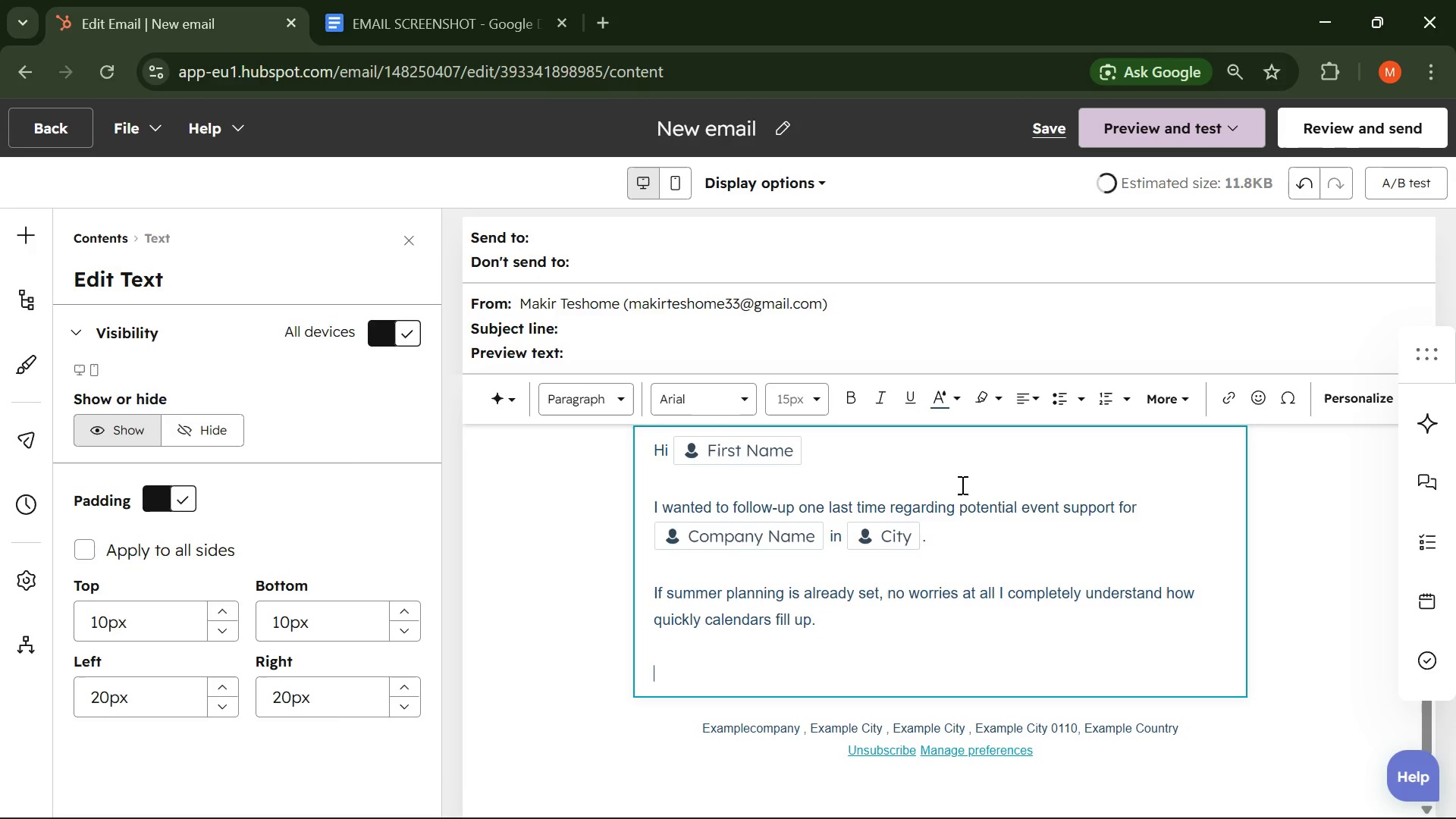 
type(If it's something worth revidi)
key(Backspace)
key(Backspace)
type(siting later )
key(Backspace)
type(, feels free to let me )
 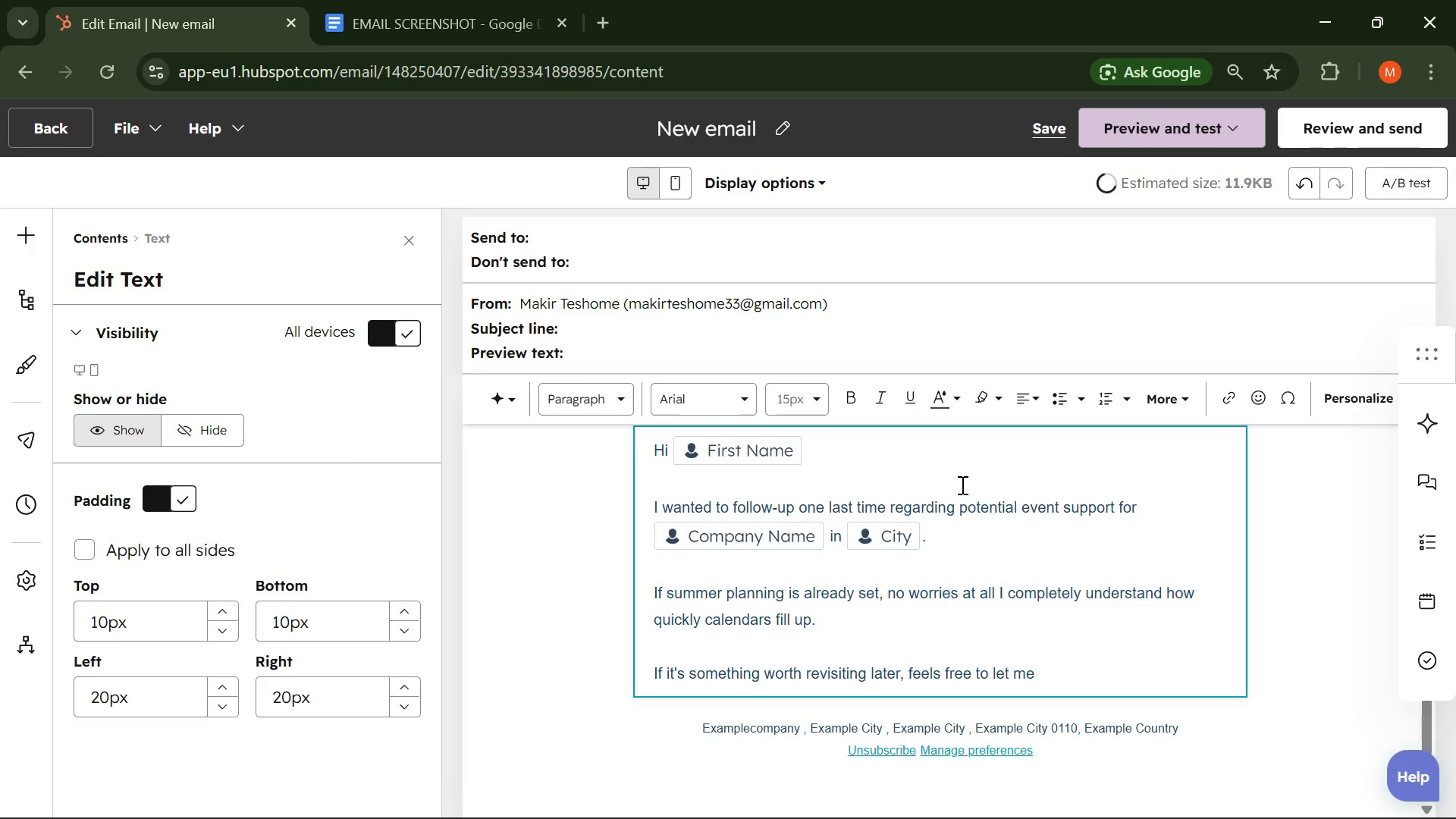 
key(ArrowLeft)
 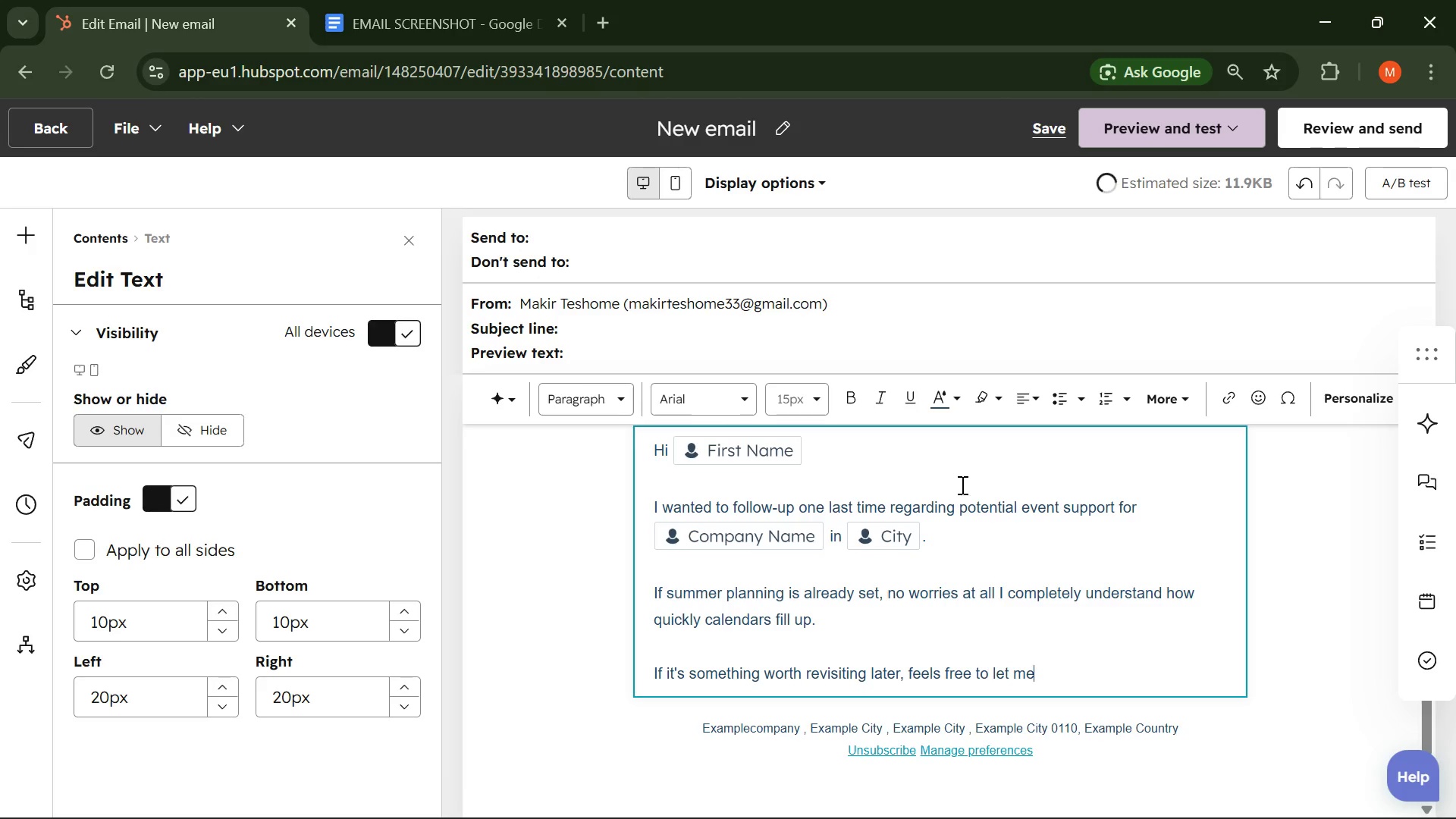 
key(Control+ArrowLeft)
 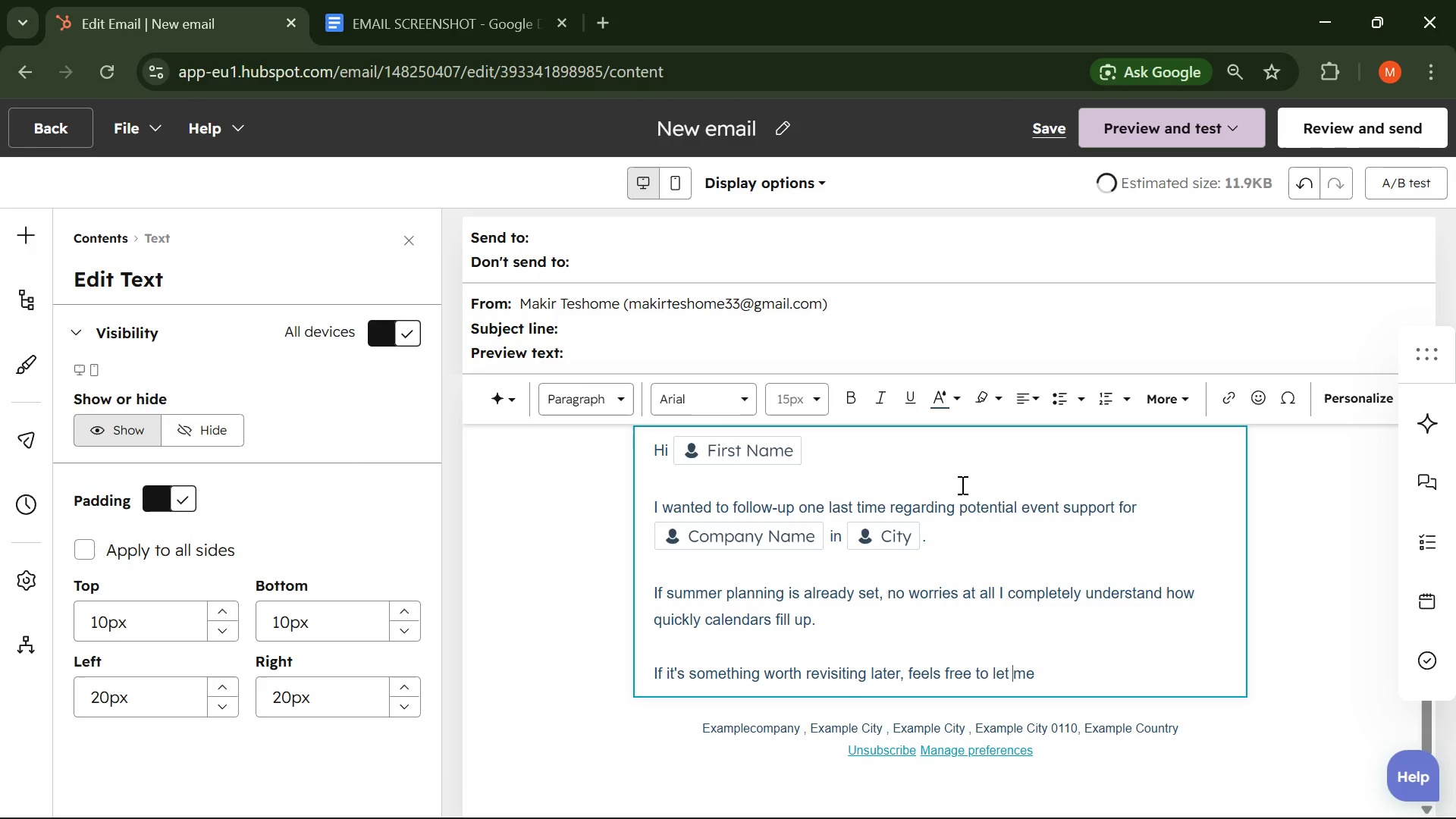 
key(Control+ArrowLeft)
 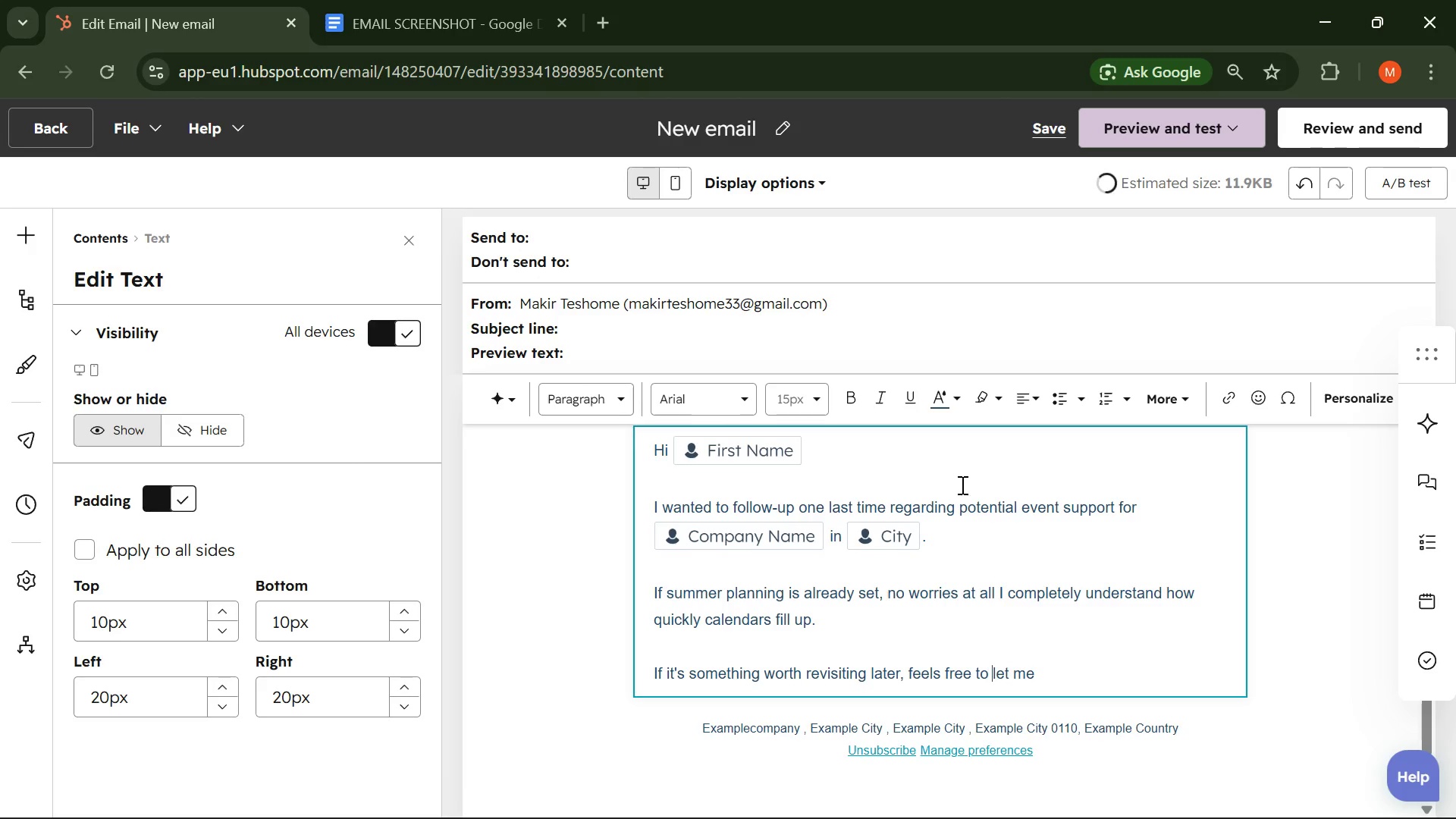 
key(Control+ArrowLeft)
 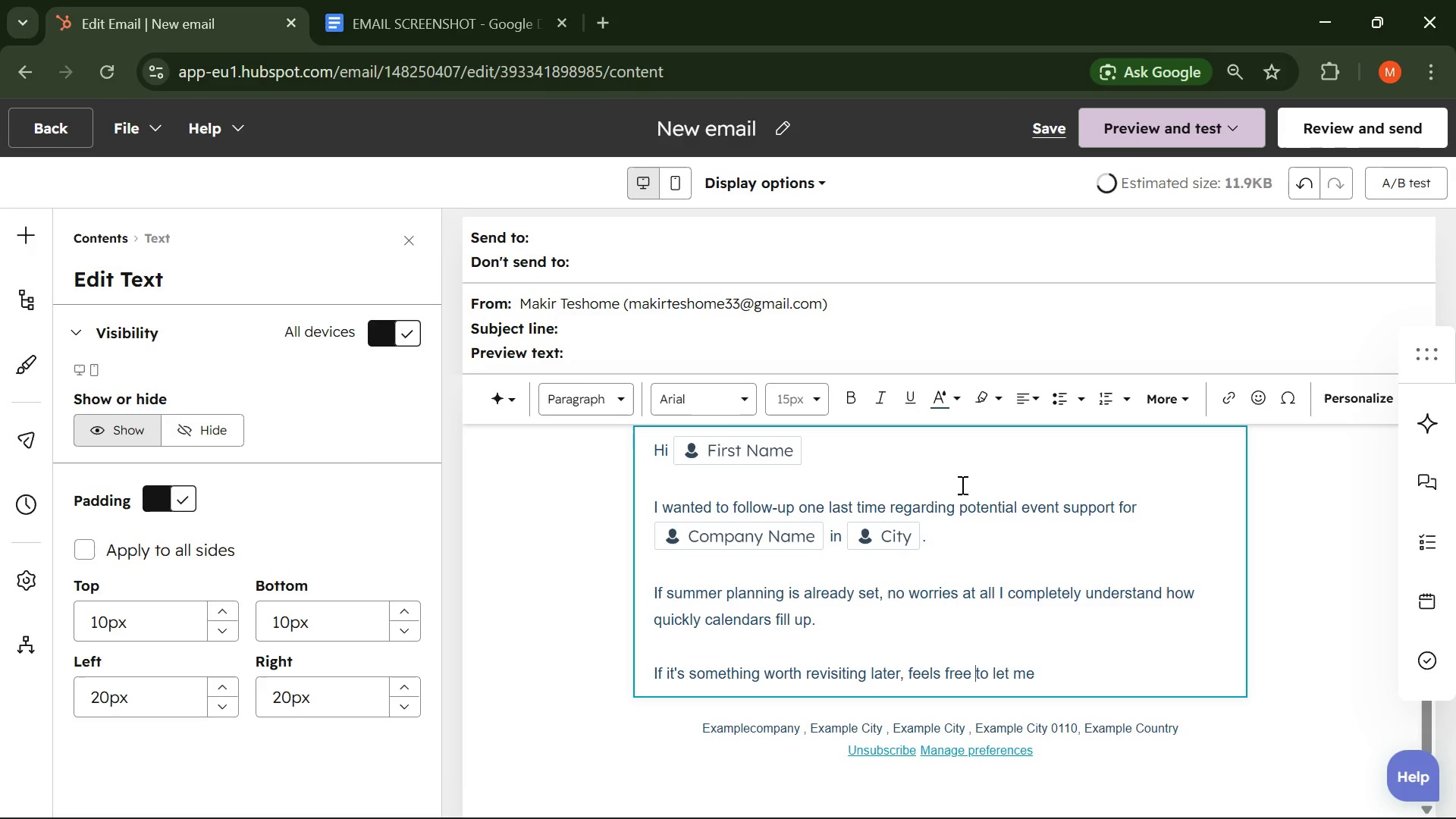 
key(Control+ArrowLeft)
 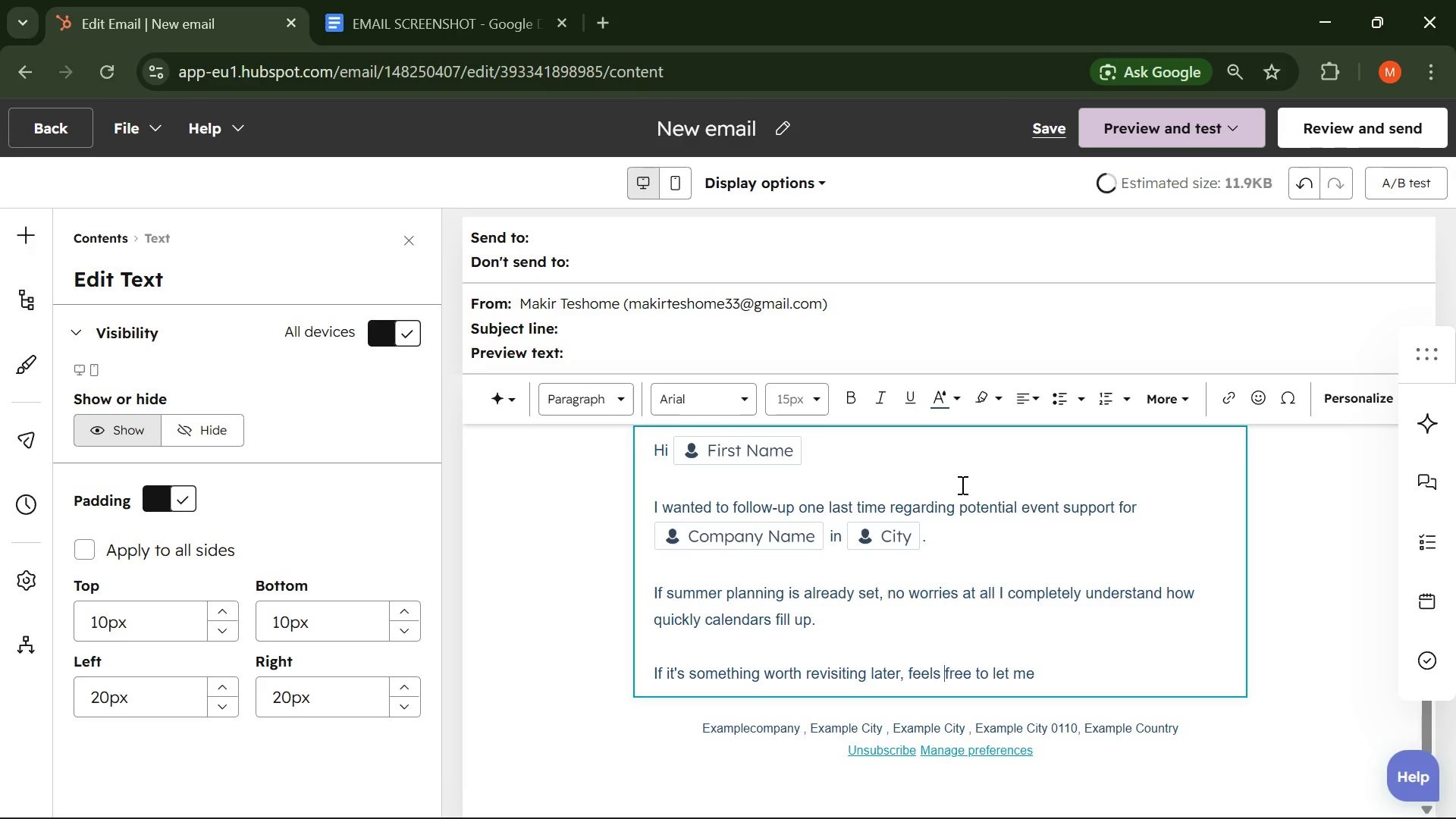 
key(ArrowLeft)
 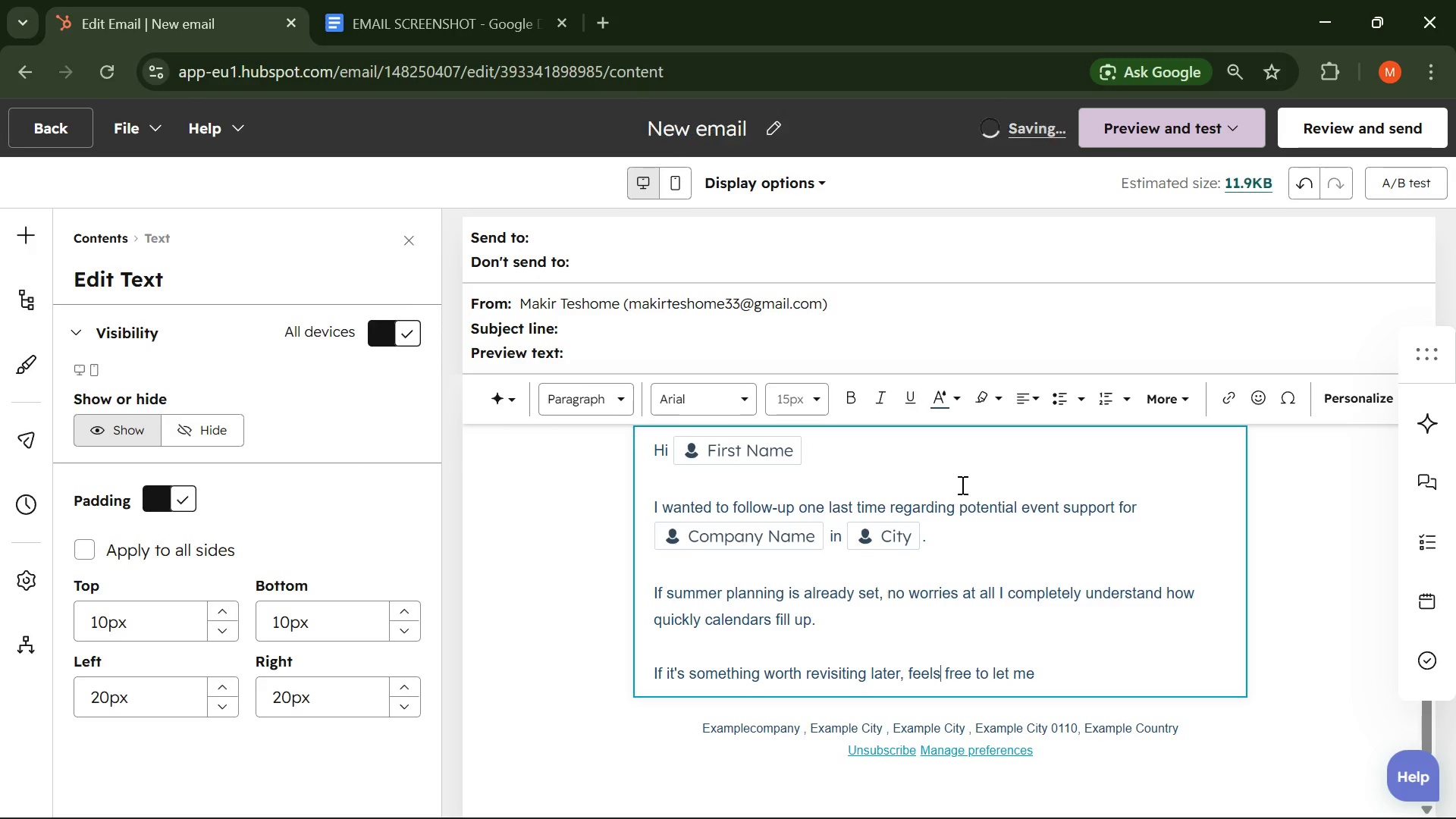 
key(Backspace)
 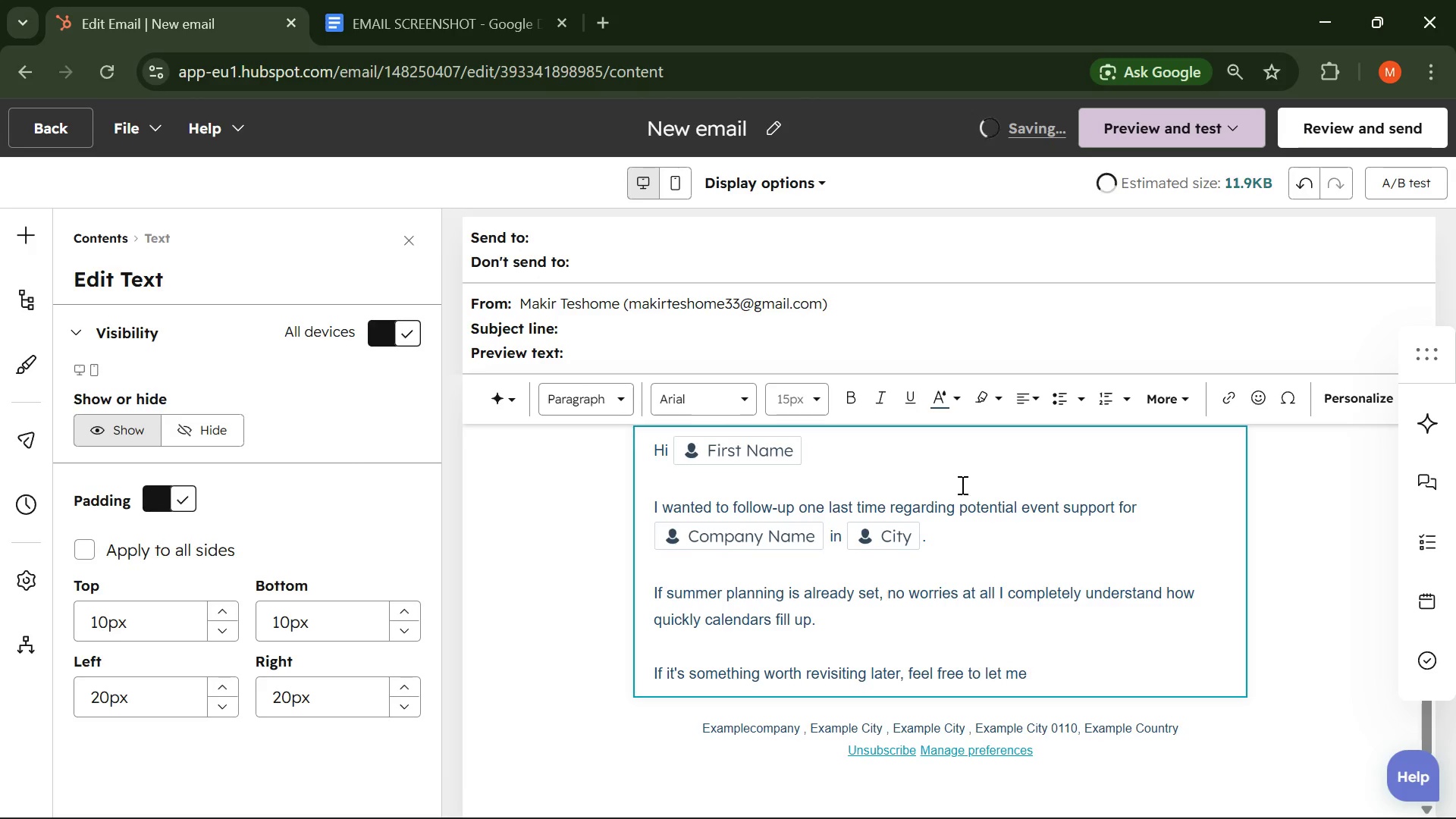 
key(Shift+ShiftRight)
 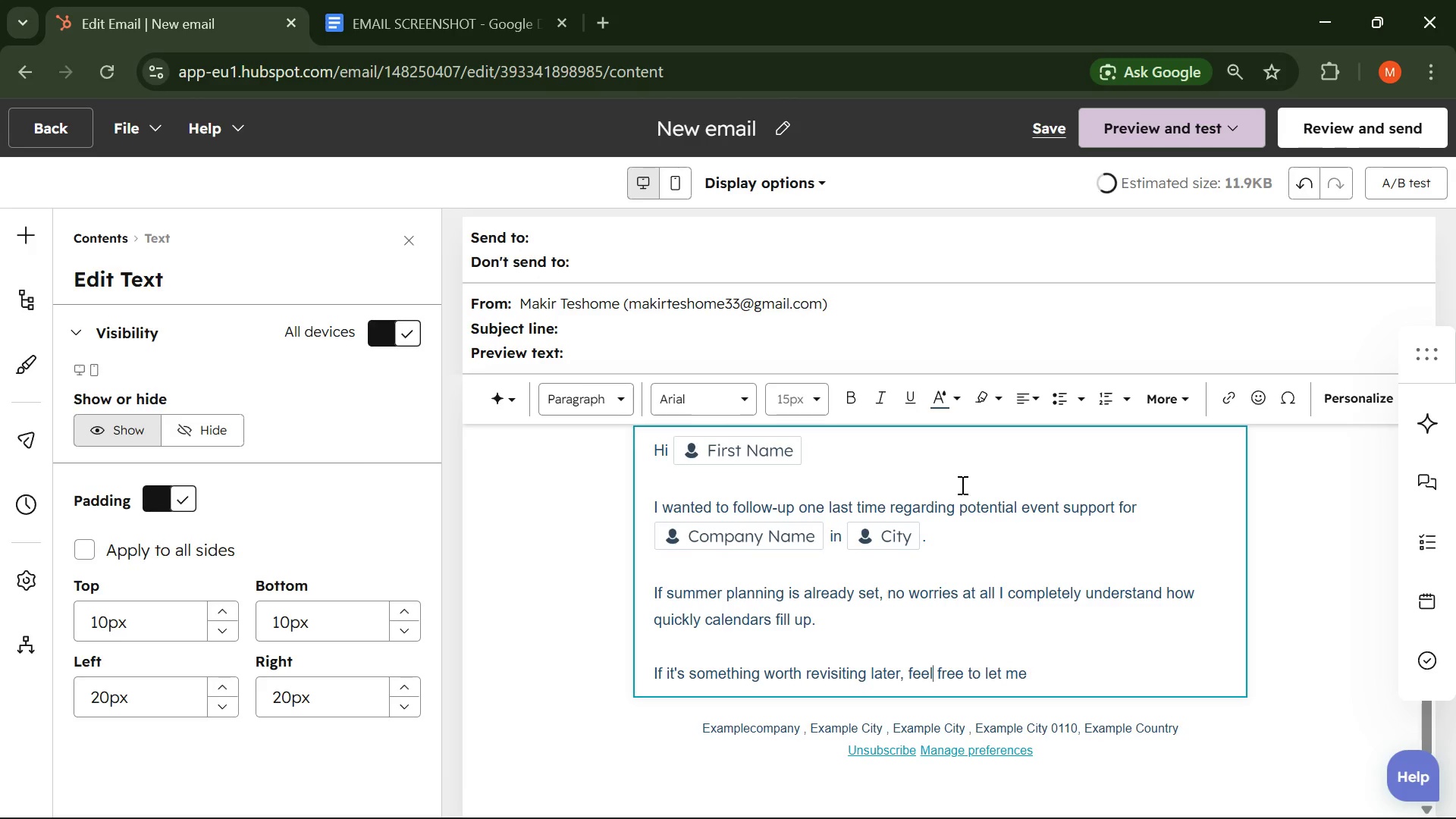 
key(Control+ArrowRight)
 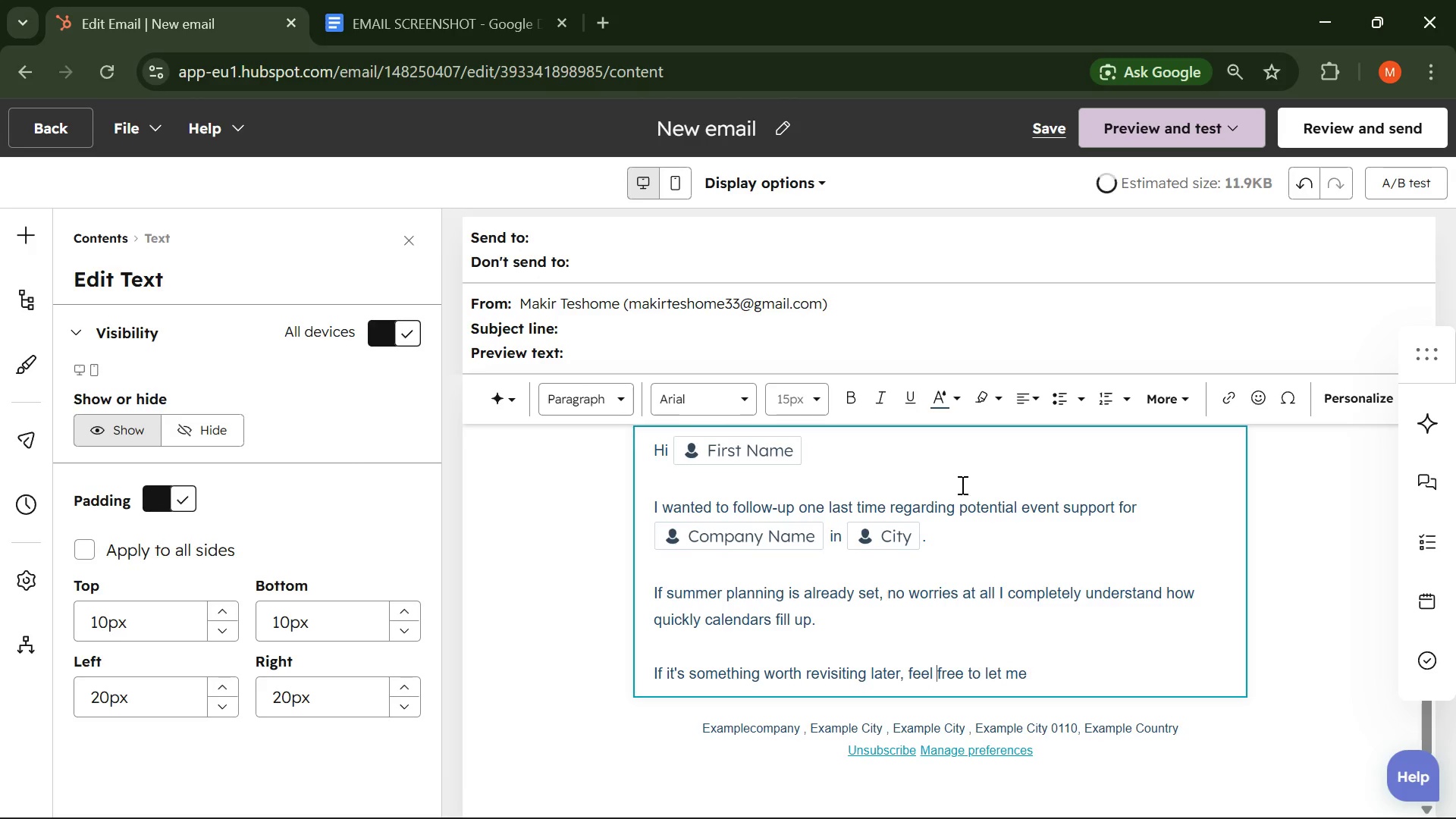 
key(Control+ArrowRight)
 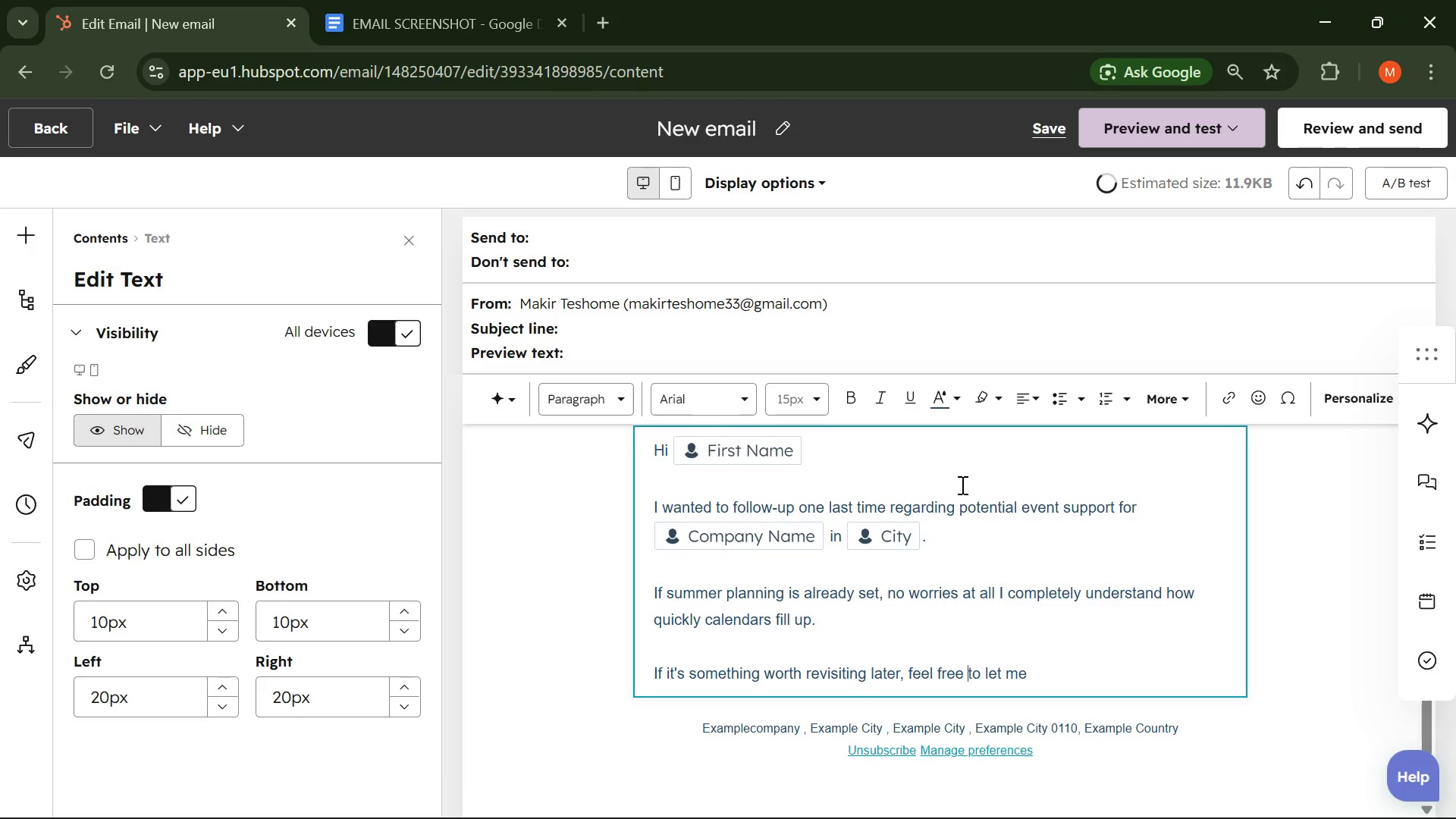 
key(Control+ArrowRight)
 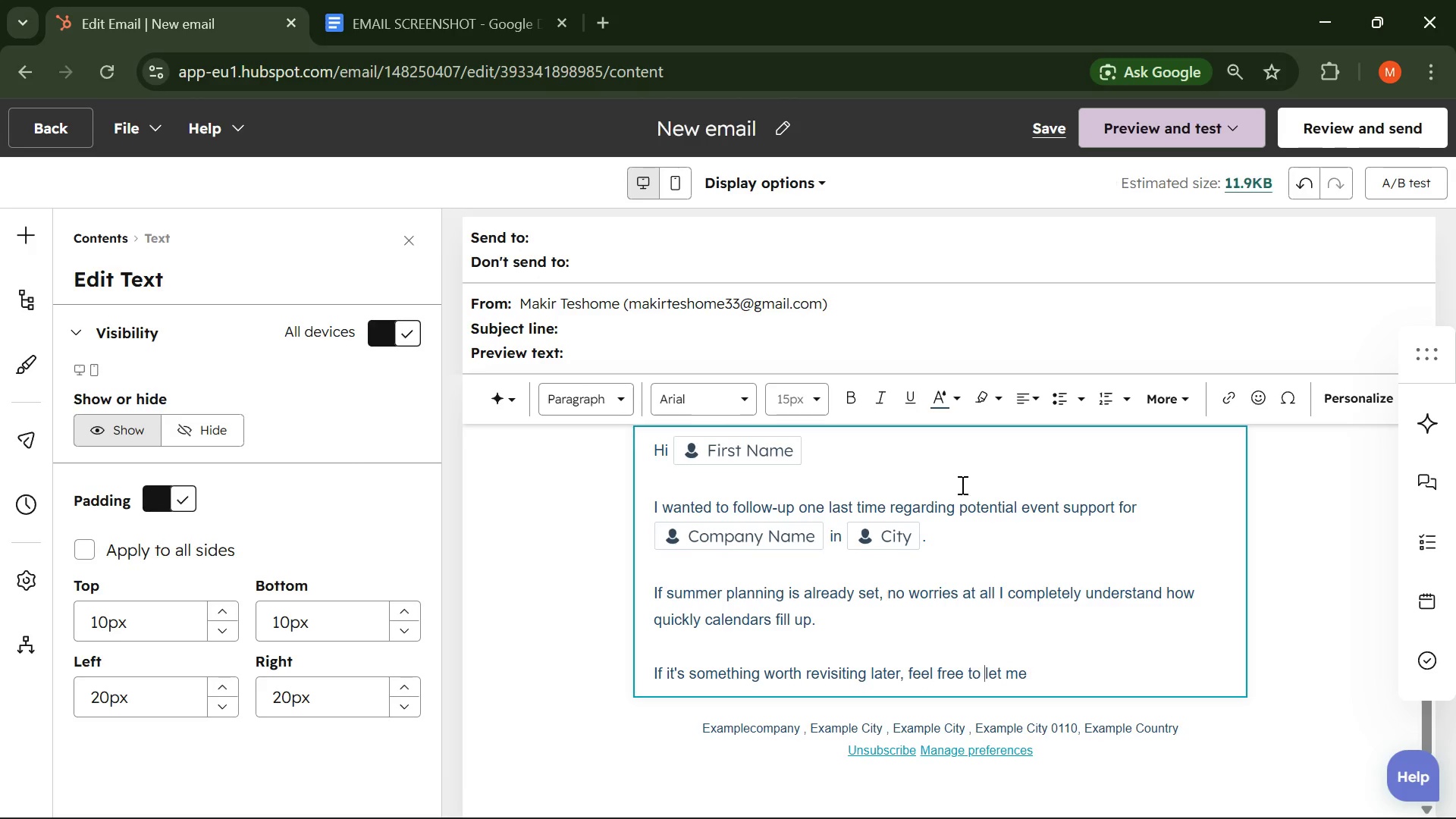 
key(Control+ArrowRight)
 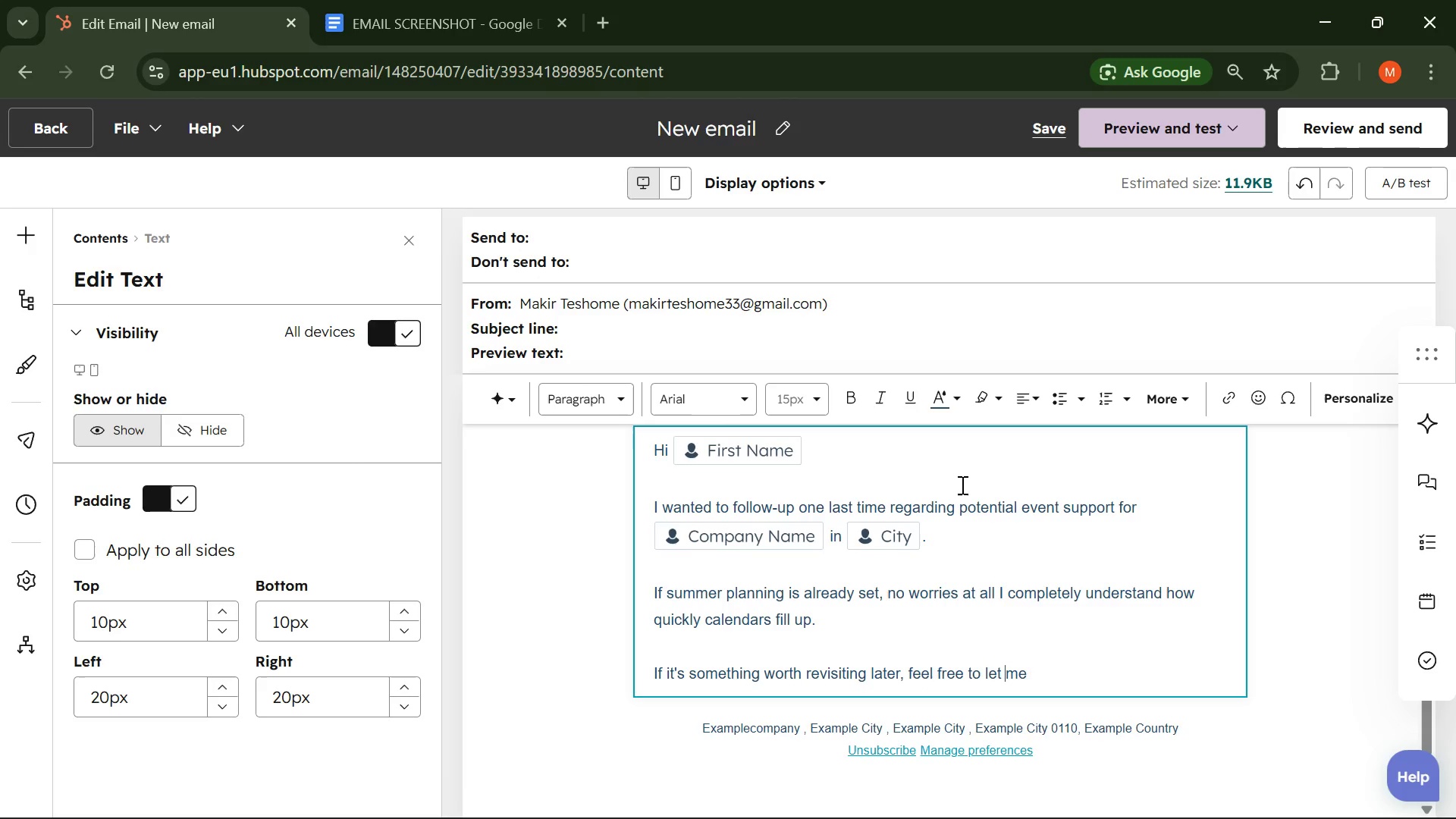 
key(Control+ArrowRight)
 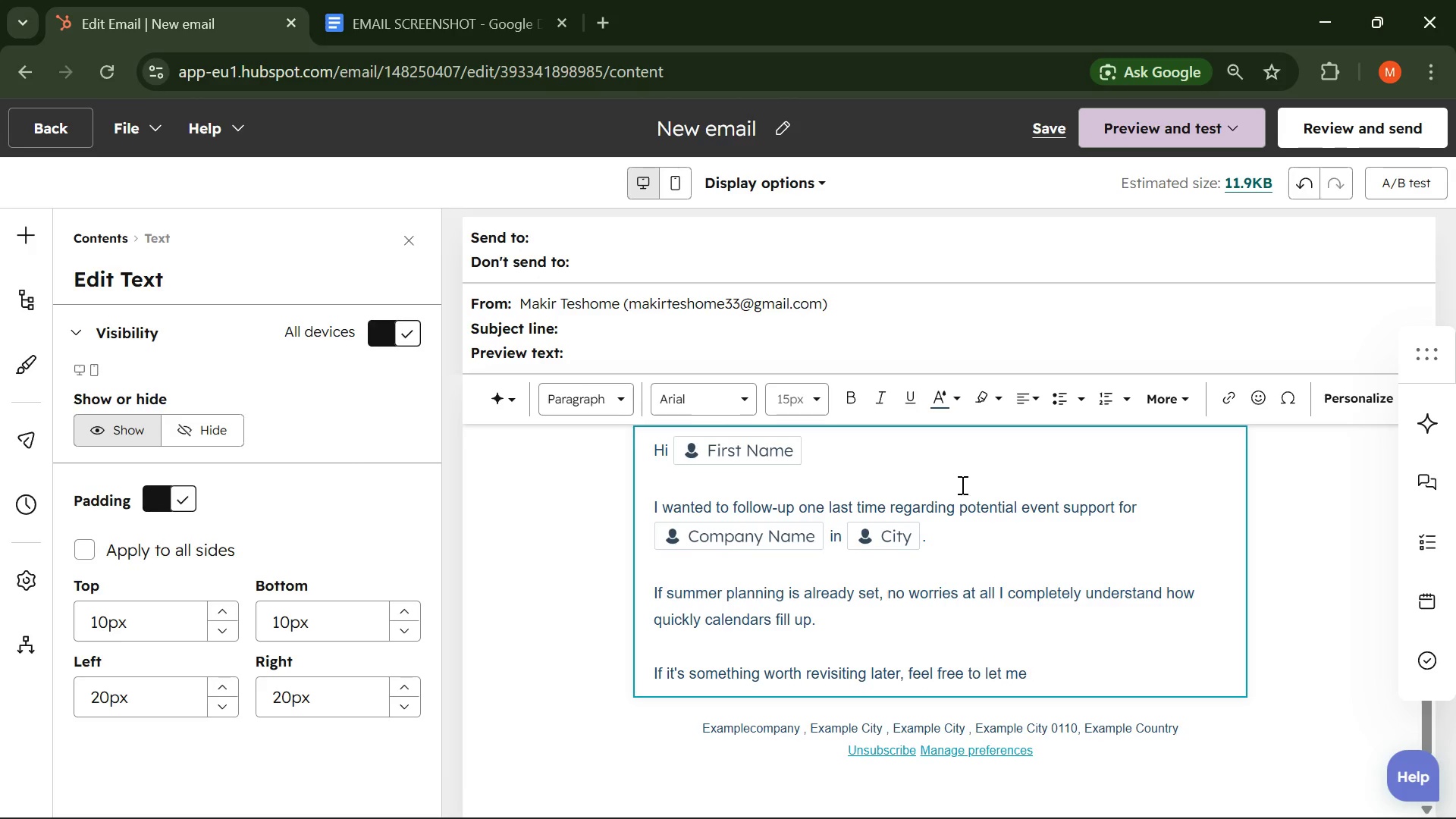 
type( know and i can circle back at a better time. )
 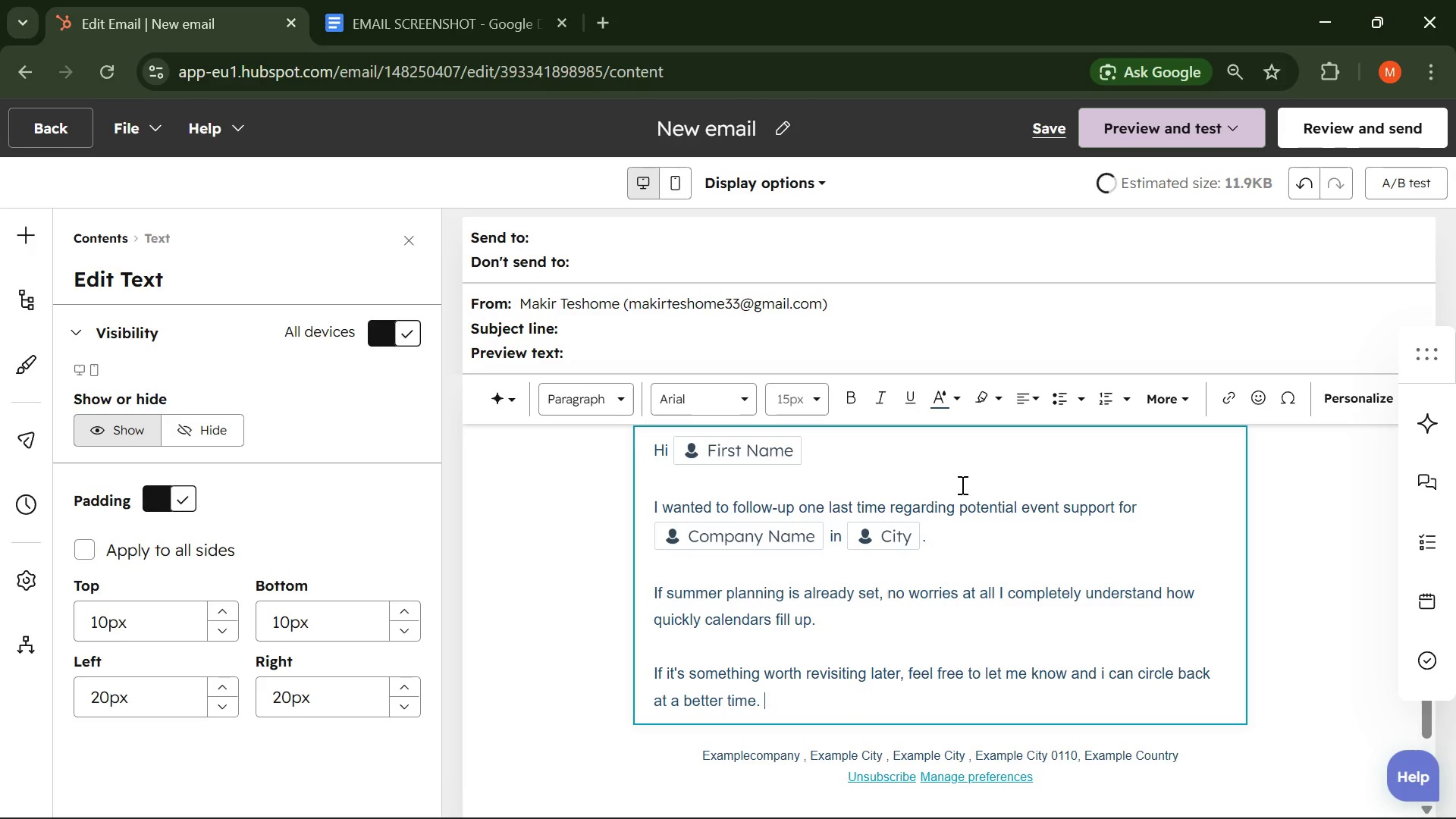 
key(Enter)
 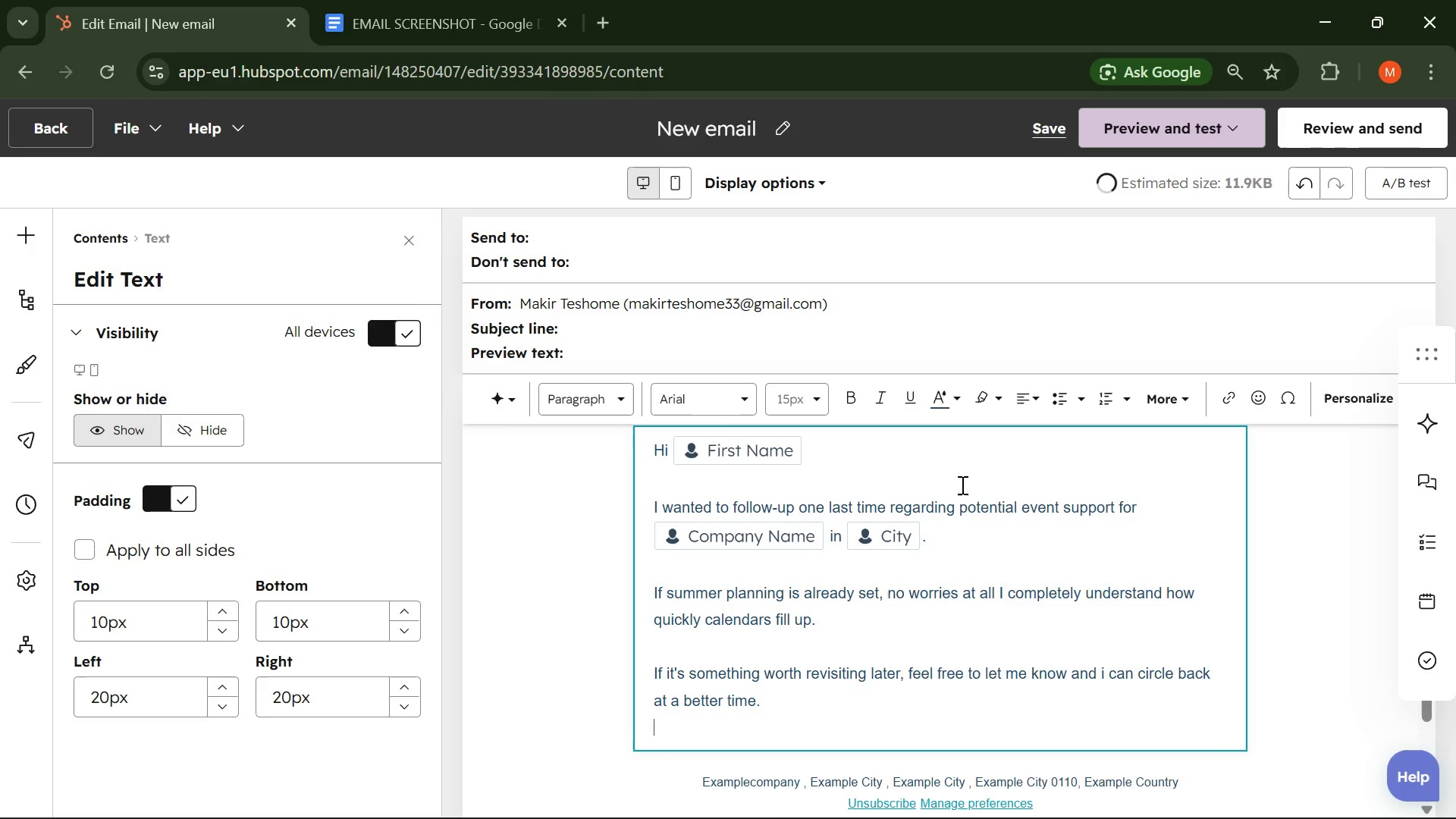 
key(Enter)
 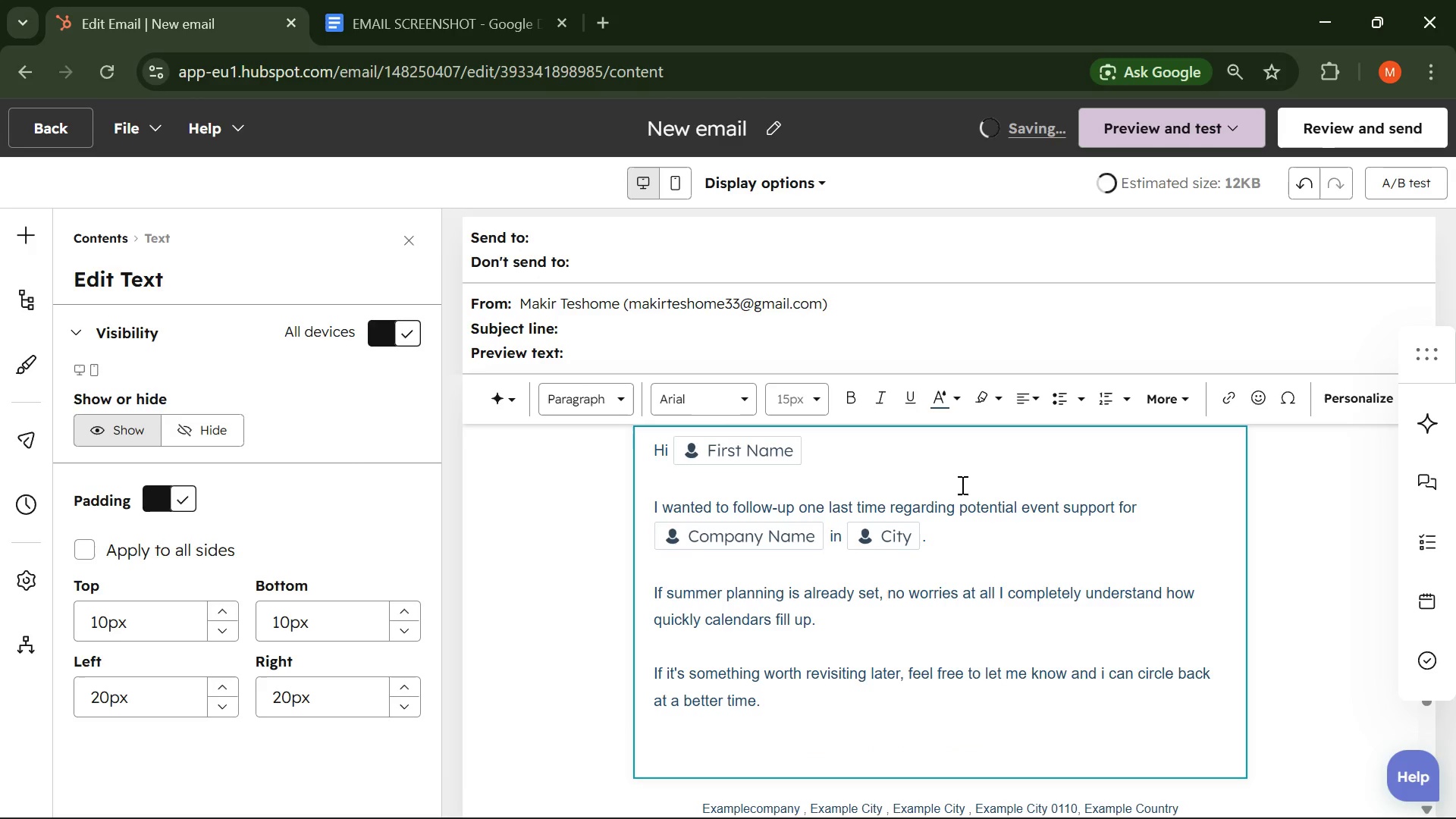 
type(Appreciate Your)
key(Backspace)
key(Backspace)
key(Backspace)
key(Backspace)
type(your time,)
 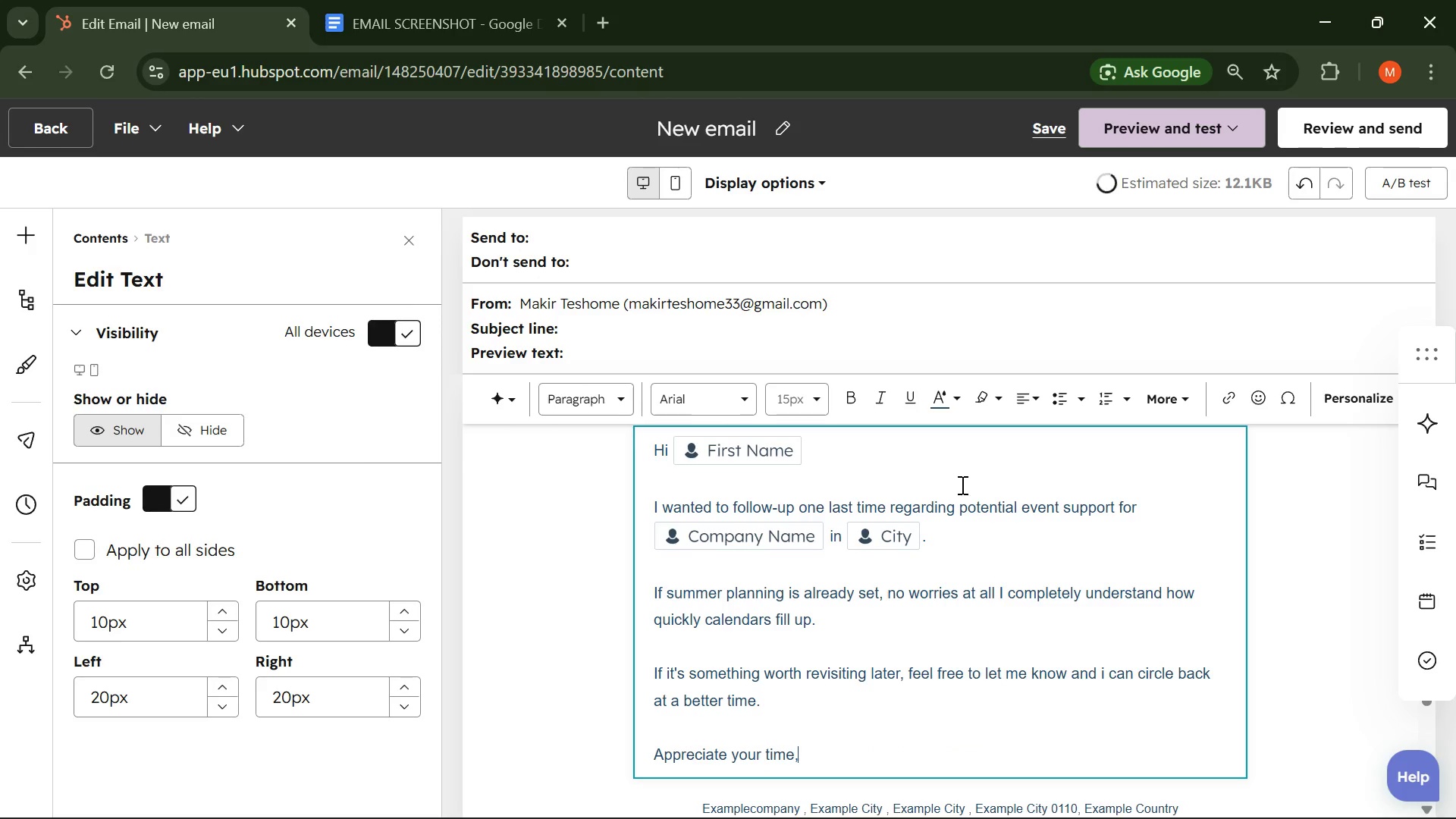 
key(Enter)
 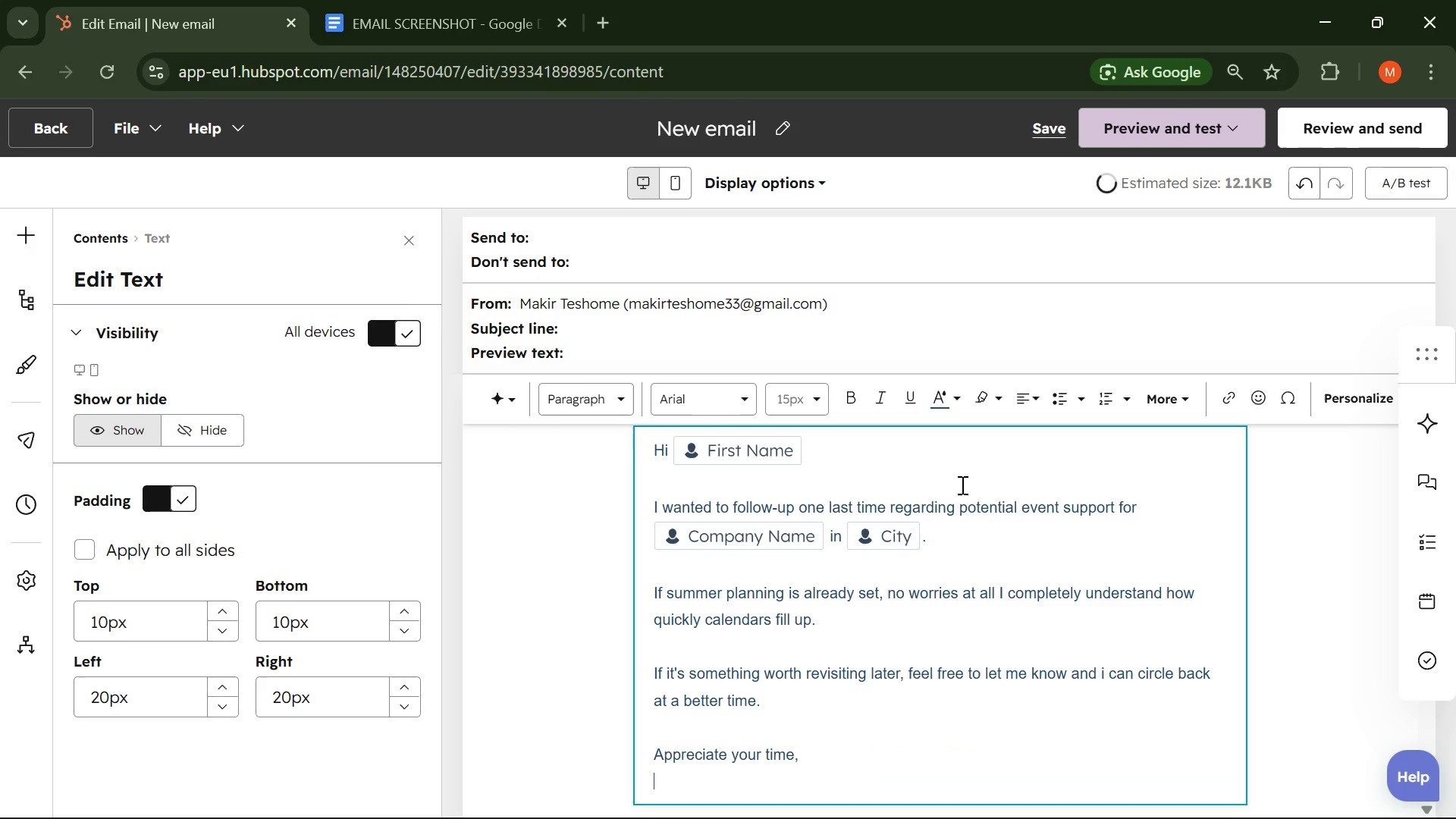 
type(Neon Frame Studios )
key(Backspace)
type(. )
 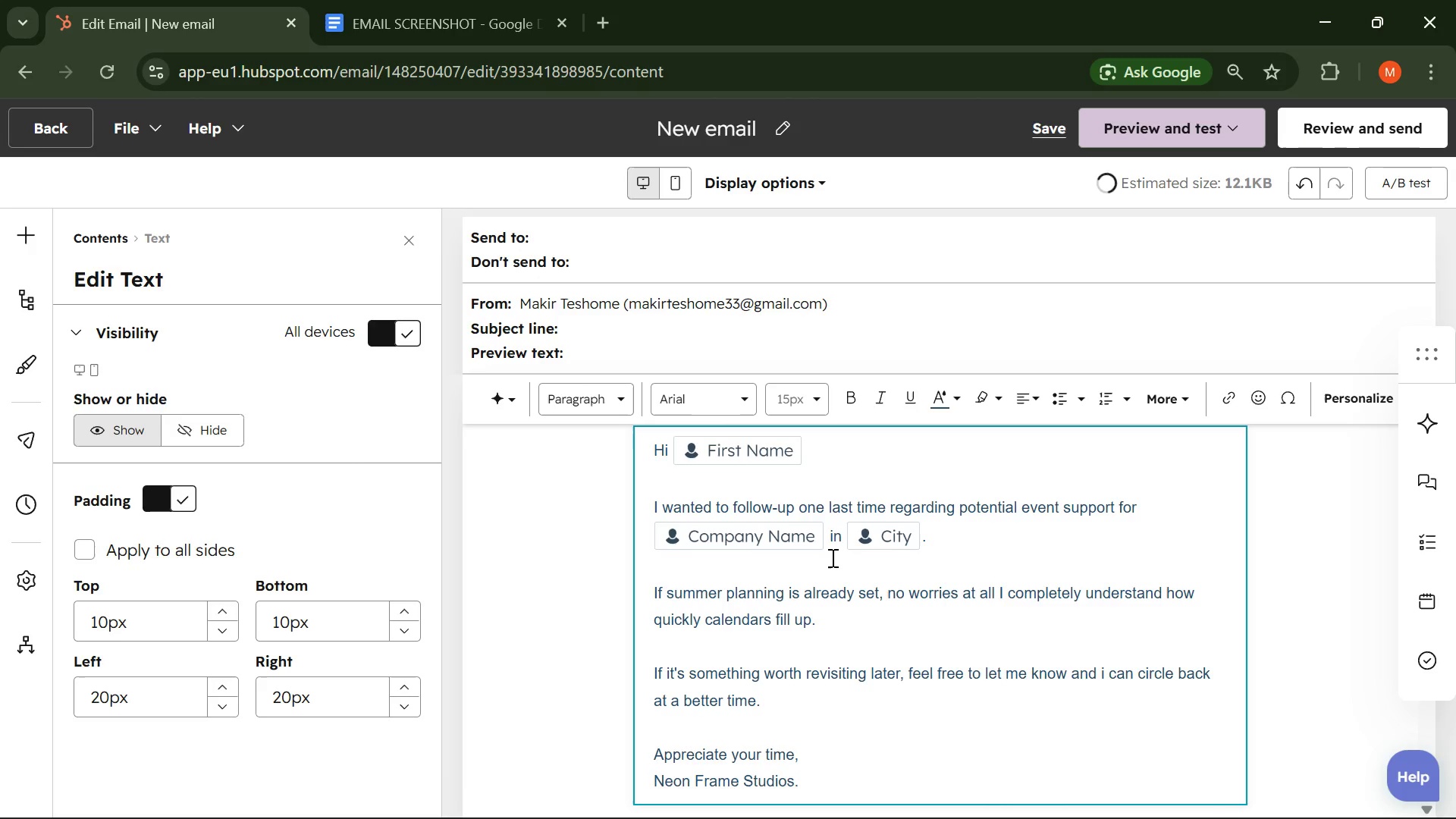 
left_click([654, 331])
 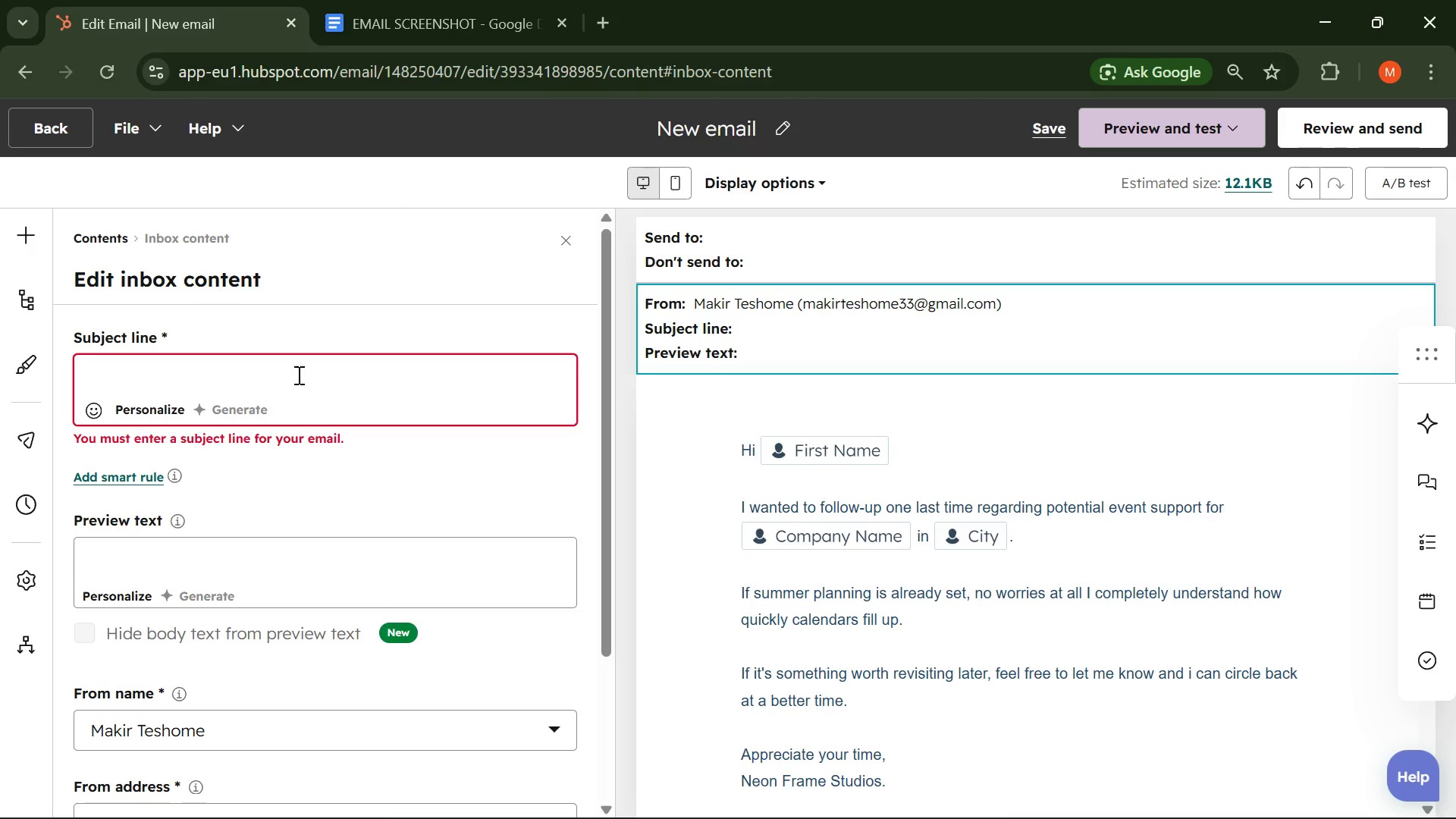 
left_click([259, 361])
 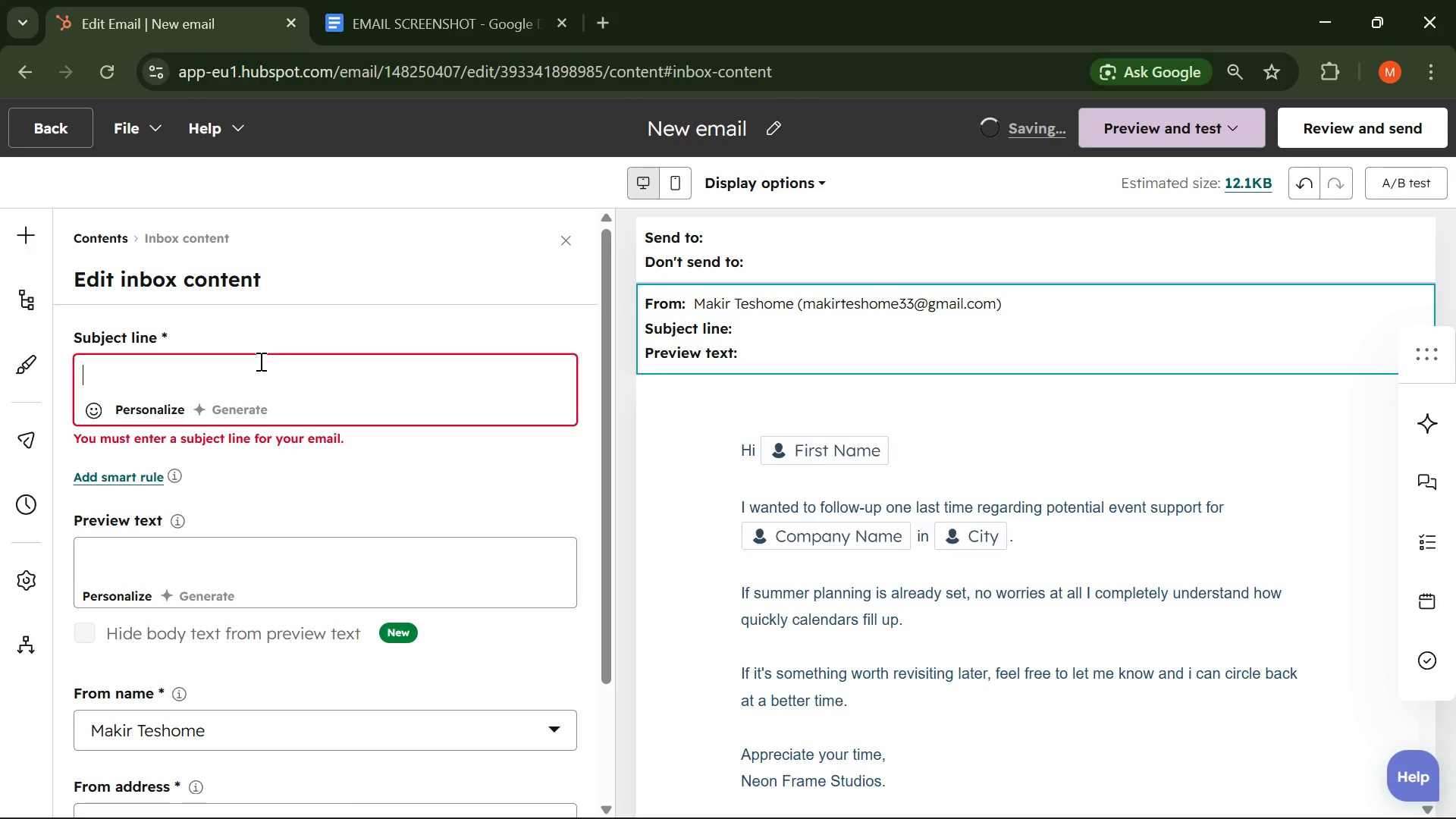 
type(Should I close this out )
 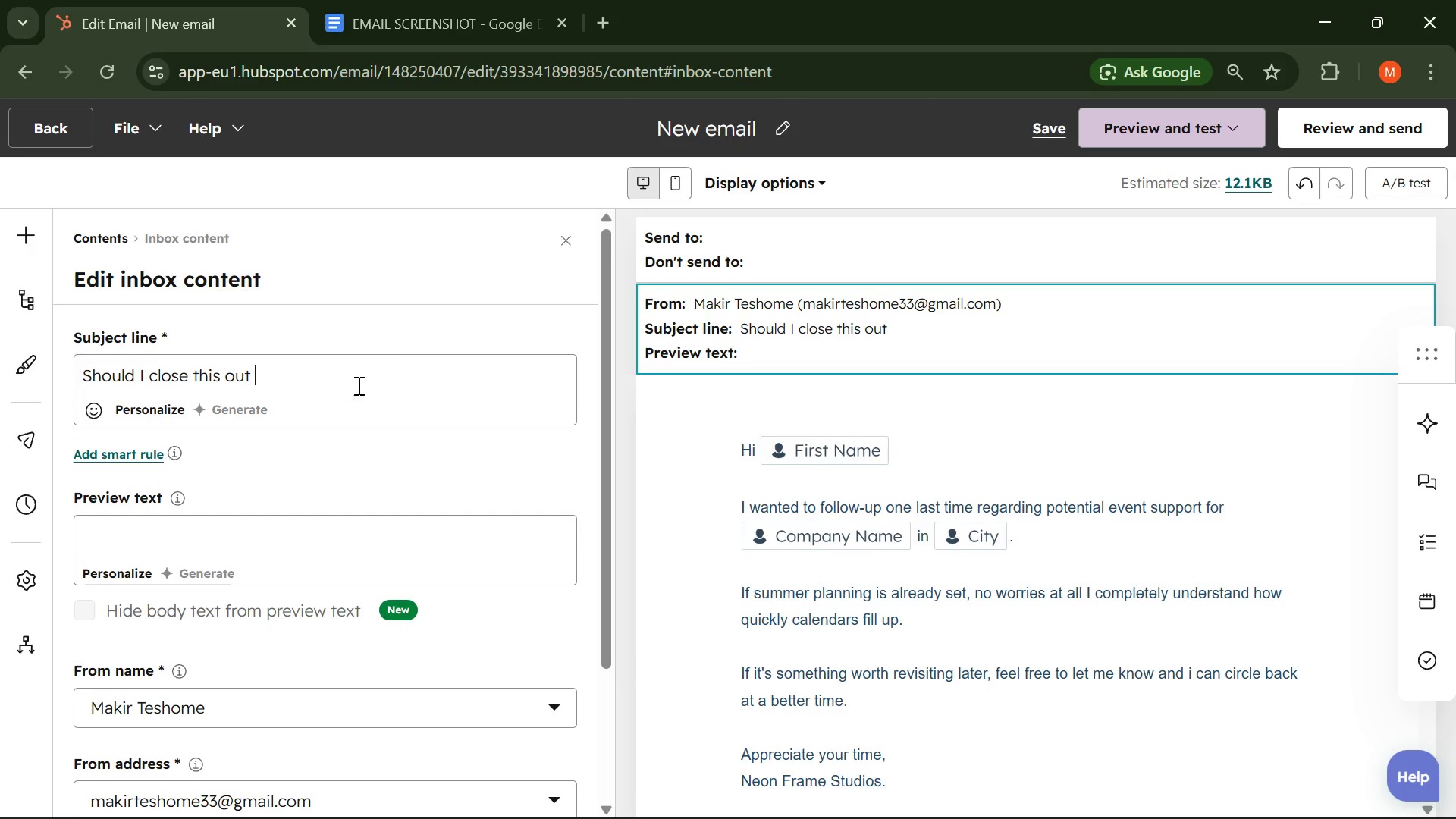 
key(Shift+ShiftLeft)
 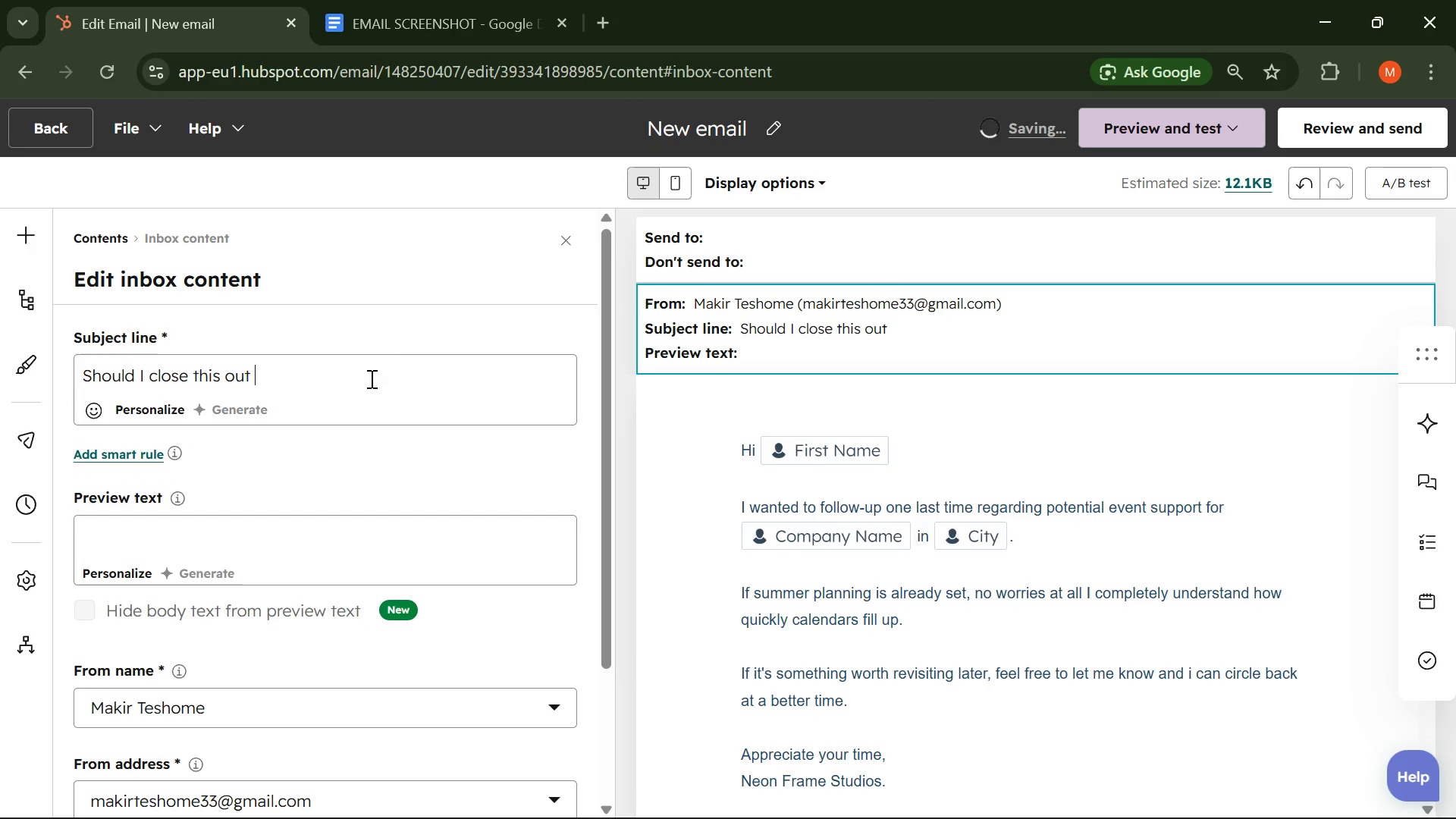 
key(Shift+Slash)
 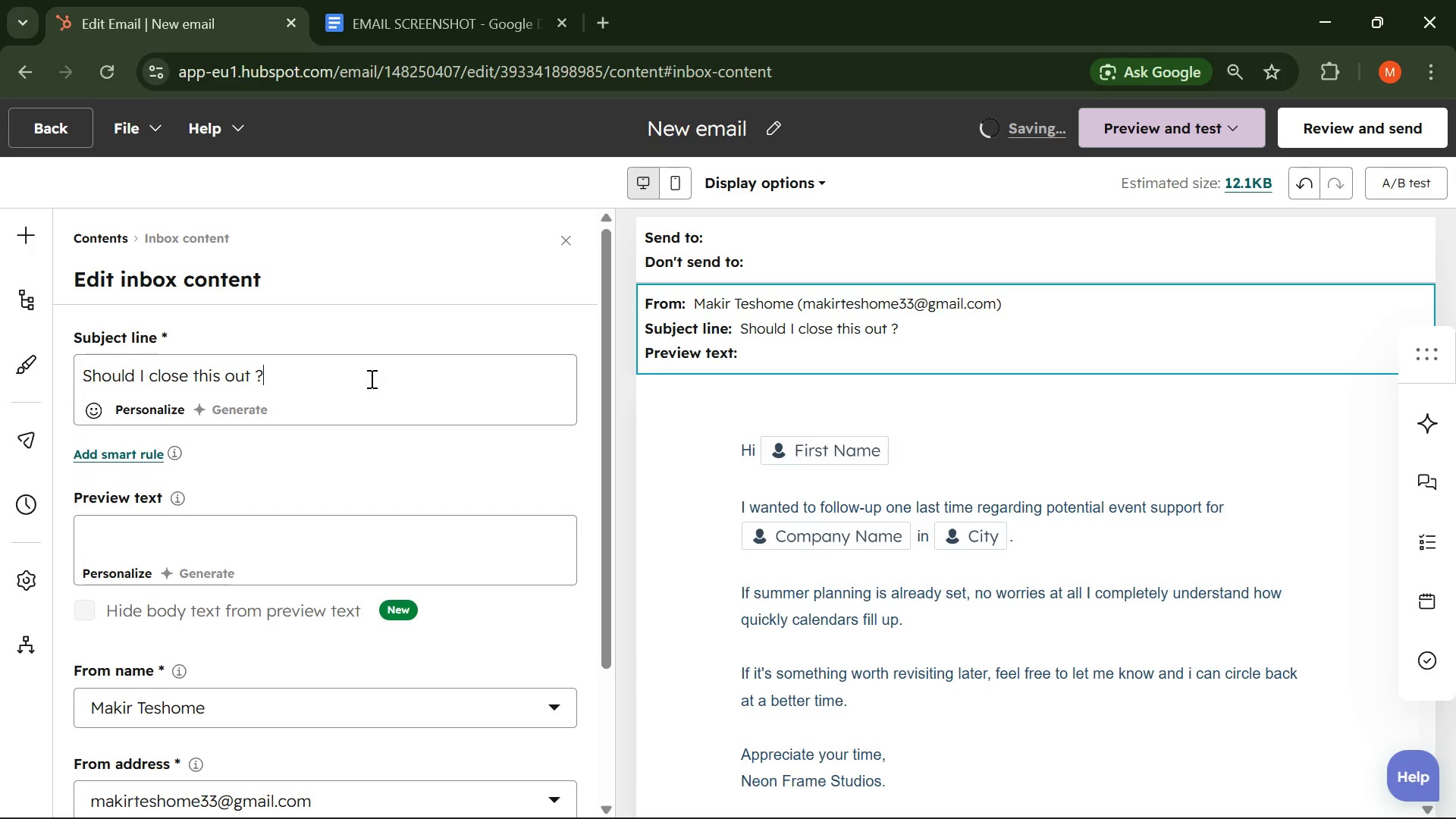 
key(Space)
 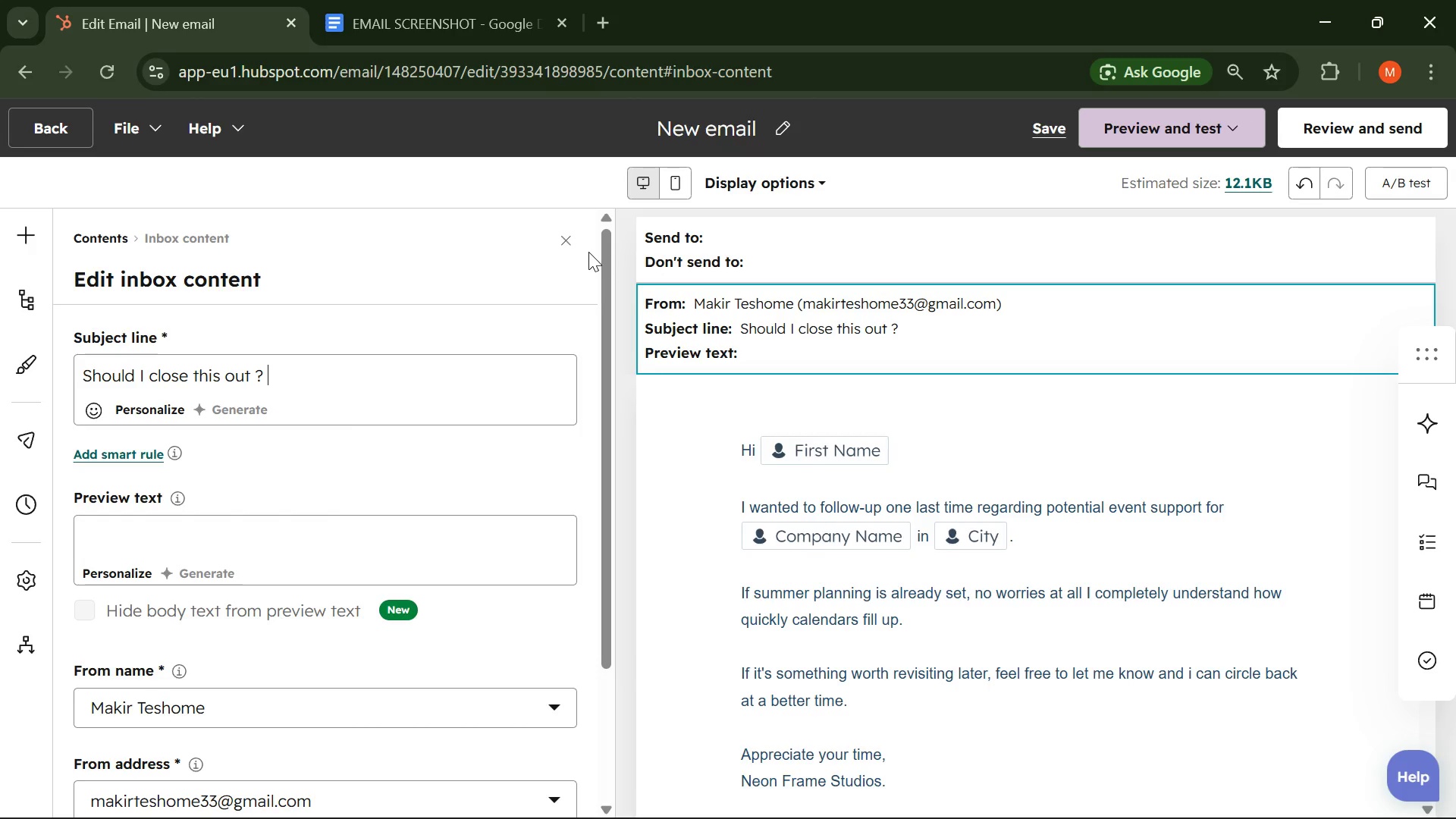 
left_click([563, 235])
 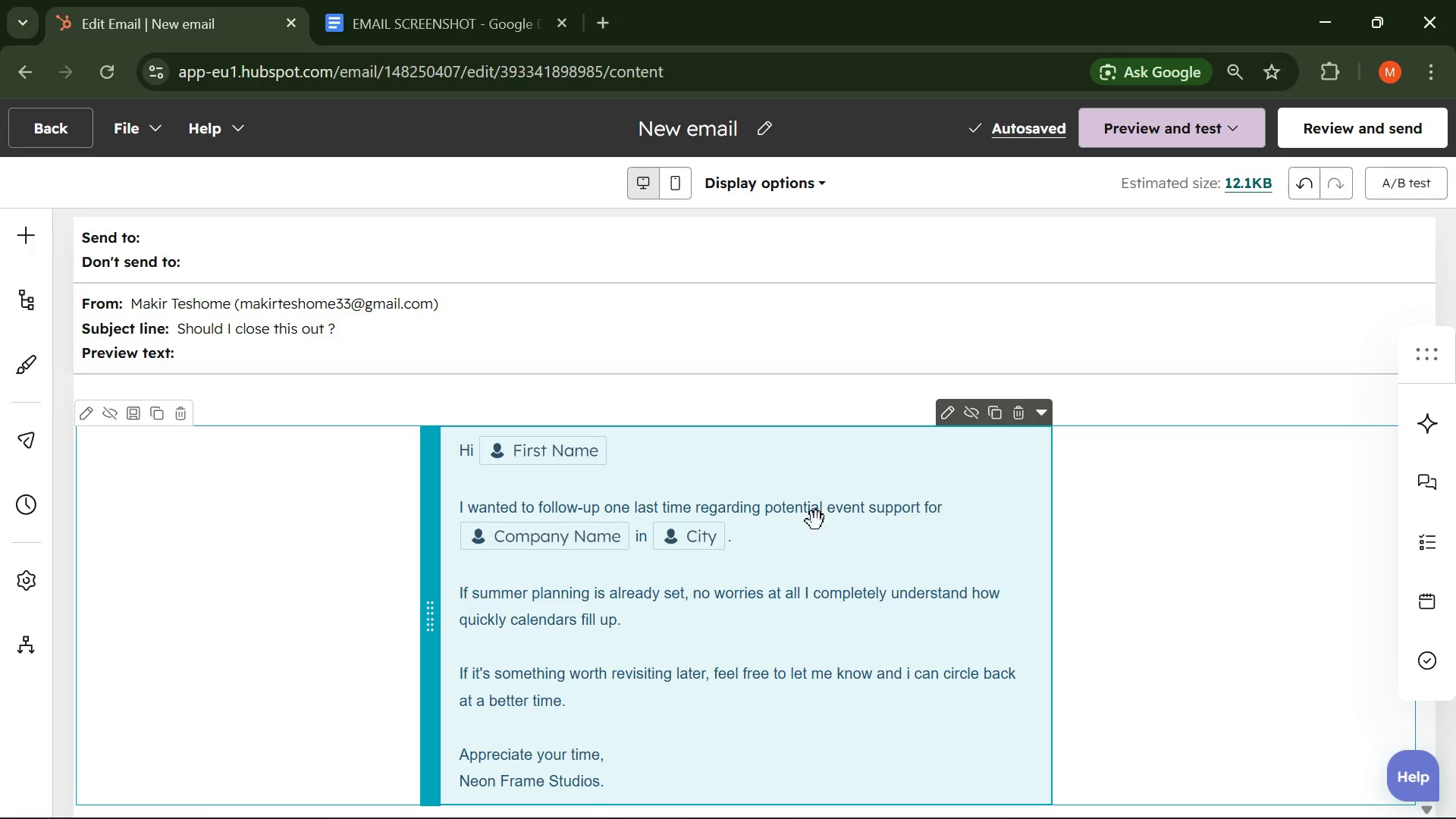 
scroll: coordinate [888, 544], scroll_direction: down, amount: 1.0
 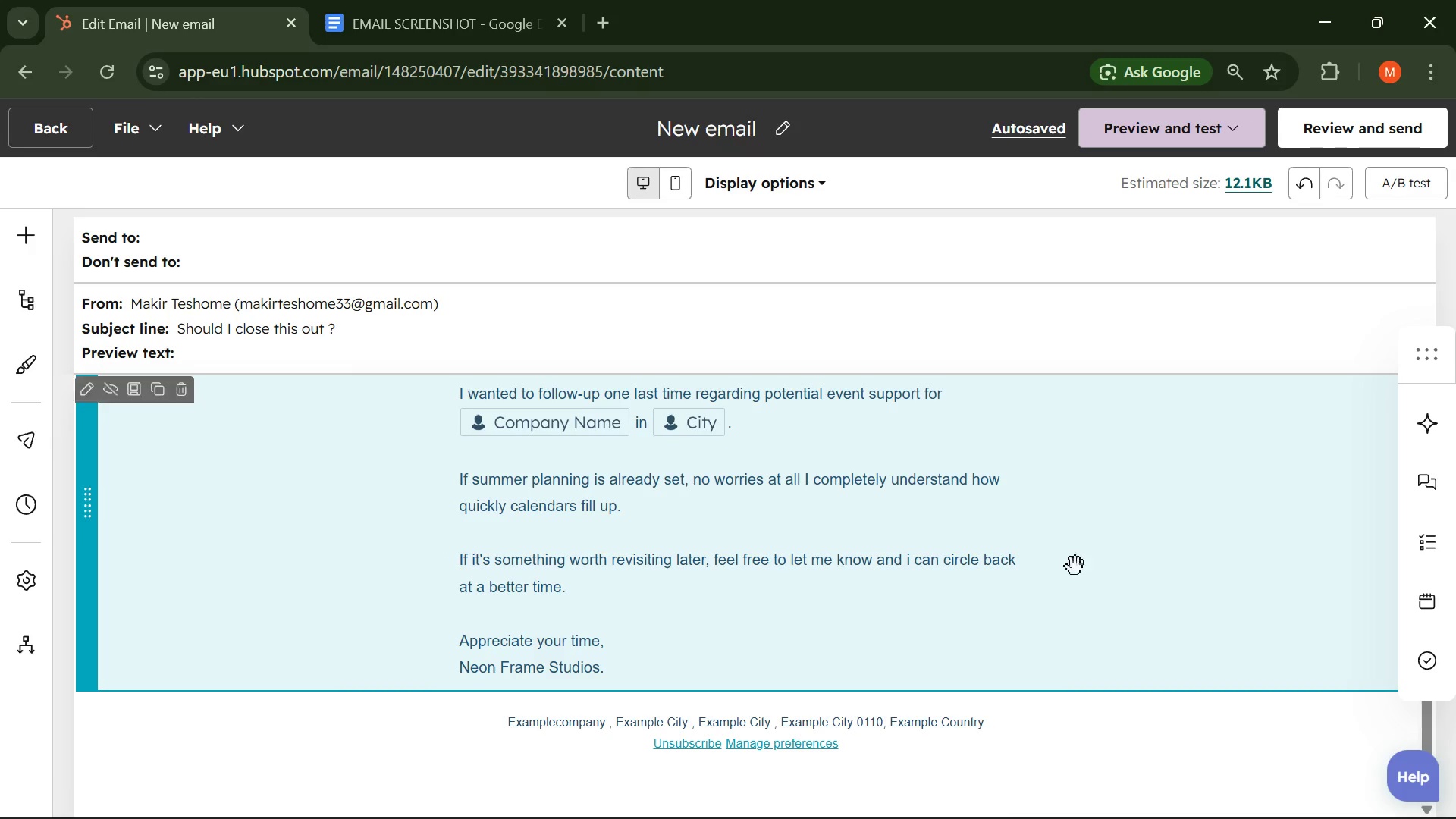 
wait(13.86)
 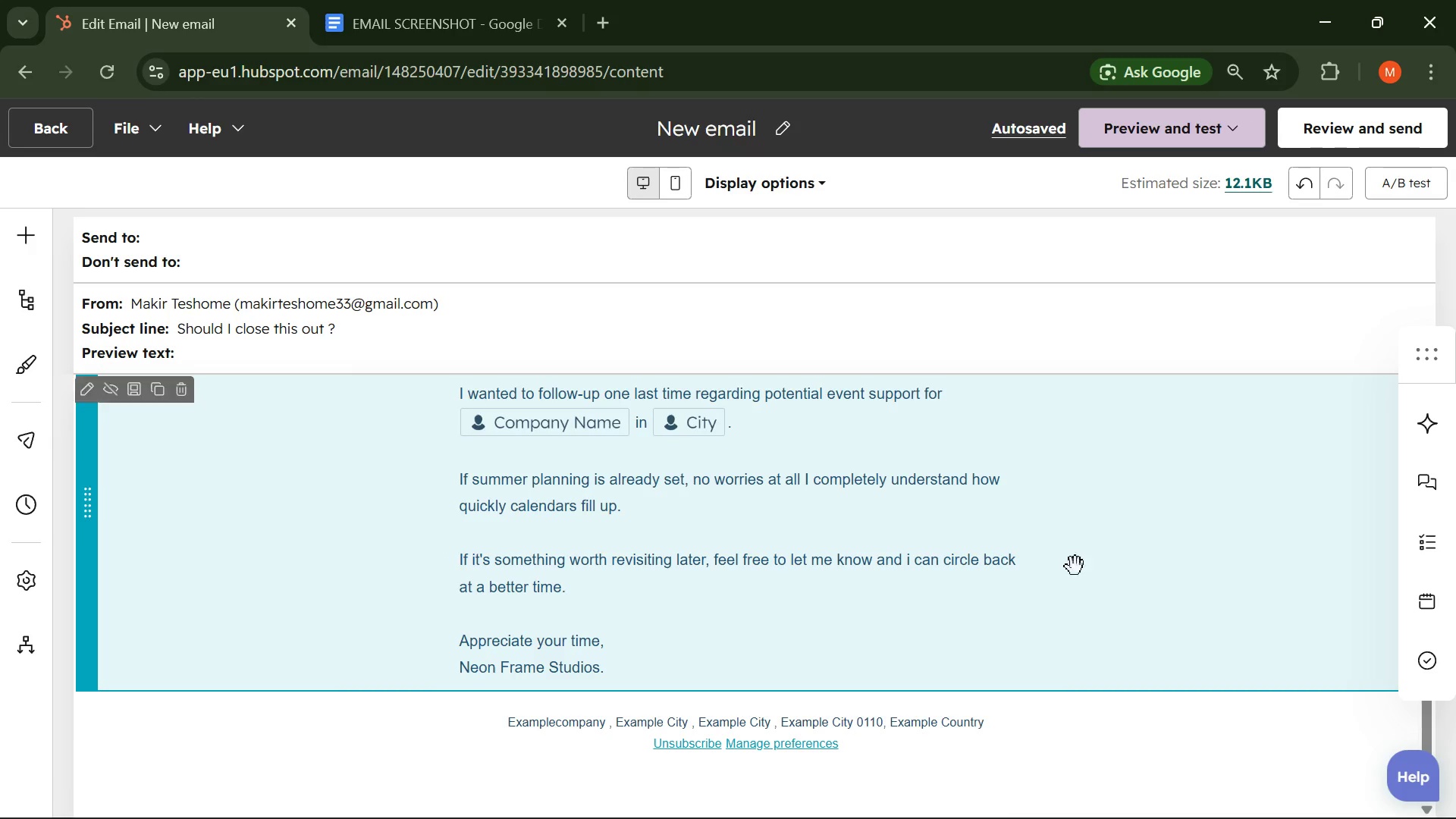 
key(PrintScreen)
 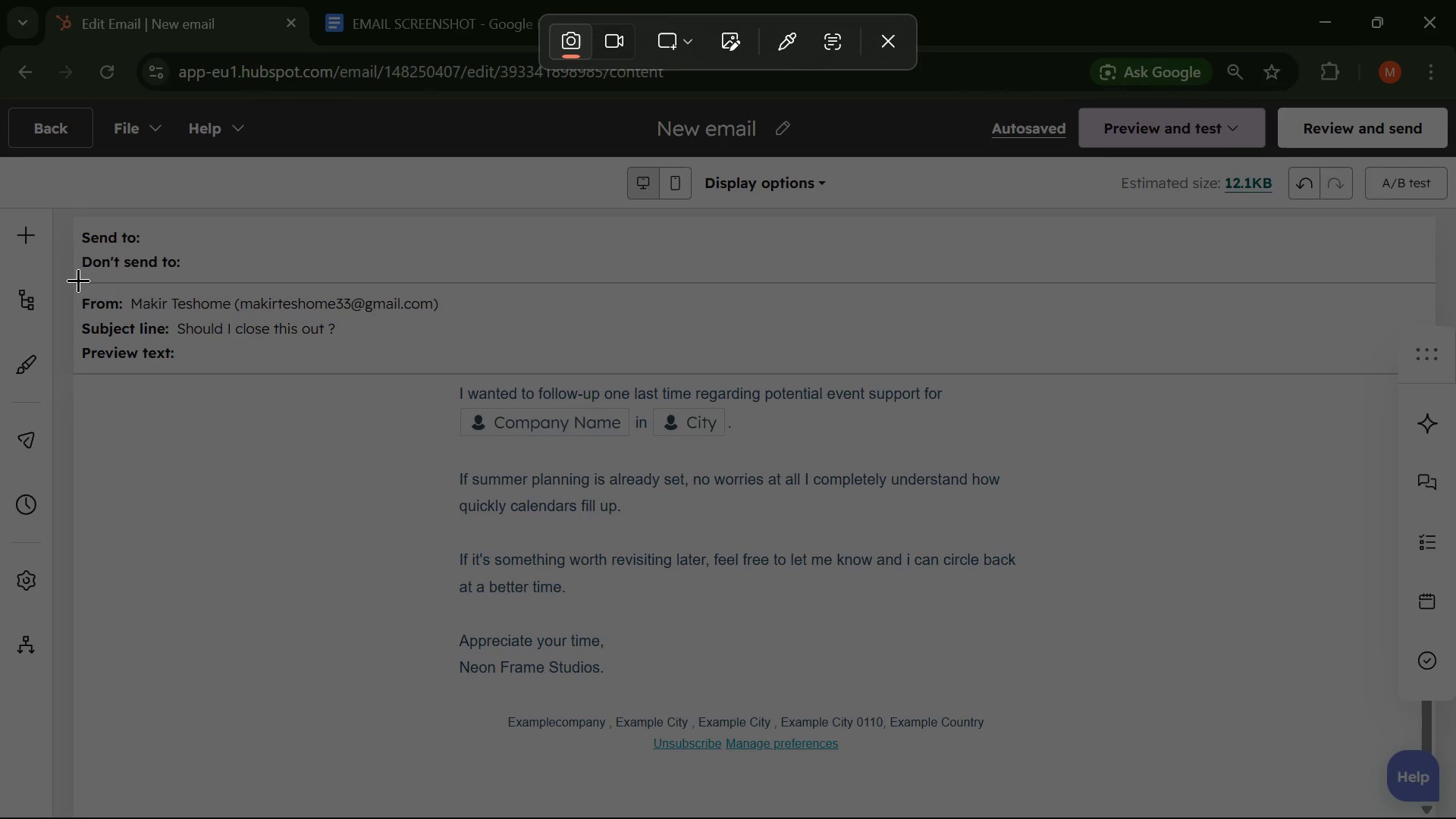 
left_click_drag(start_coordinate=[79, 281], to_coordinate=[1389, 818])
 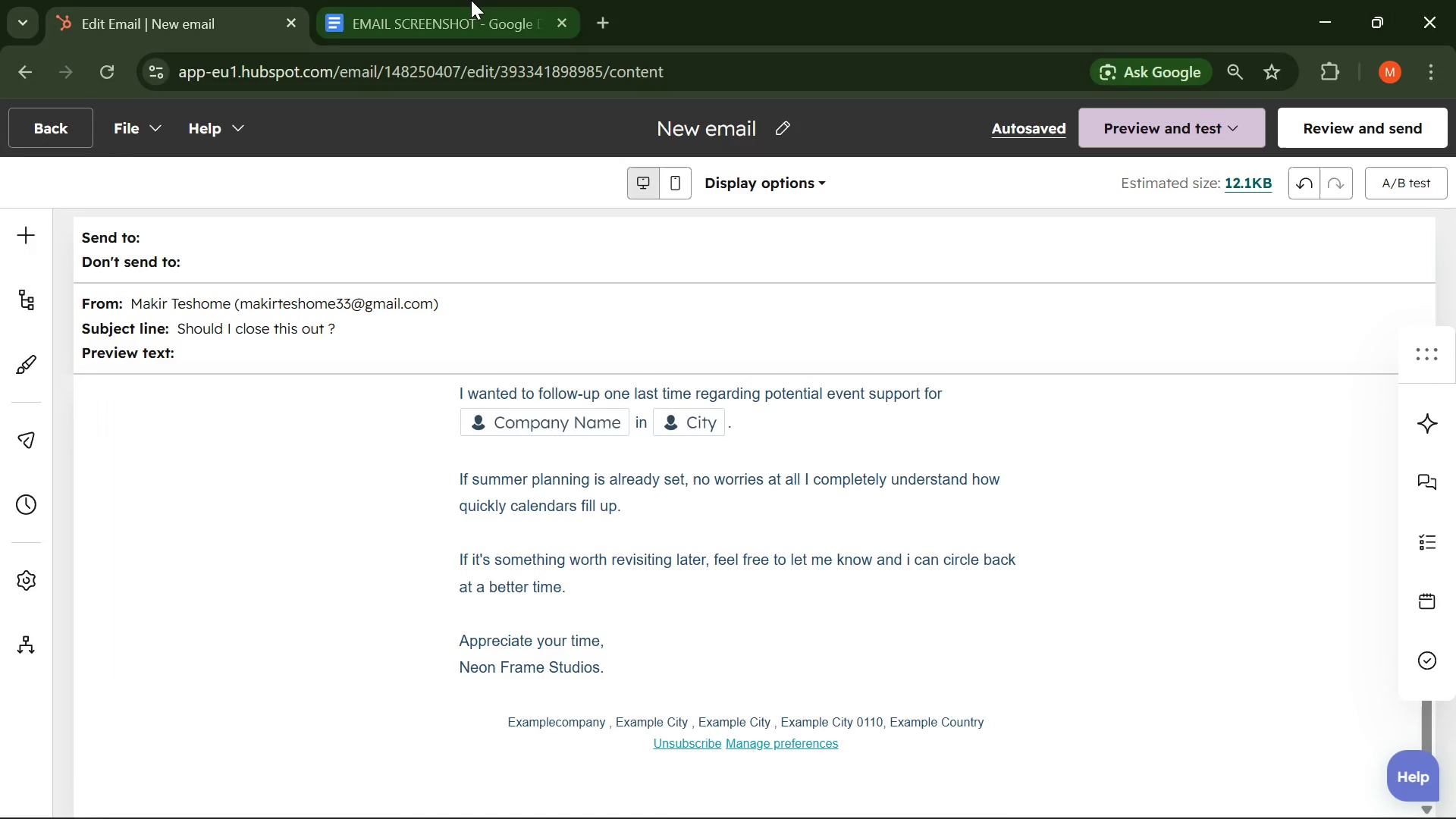 
left_click([443, 0])
 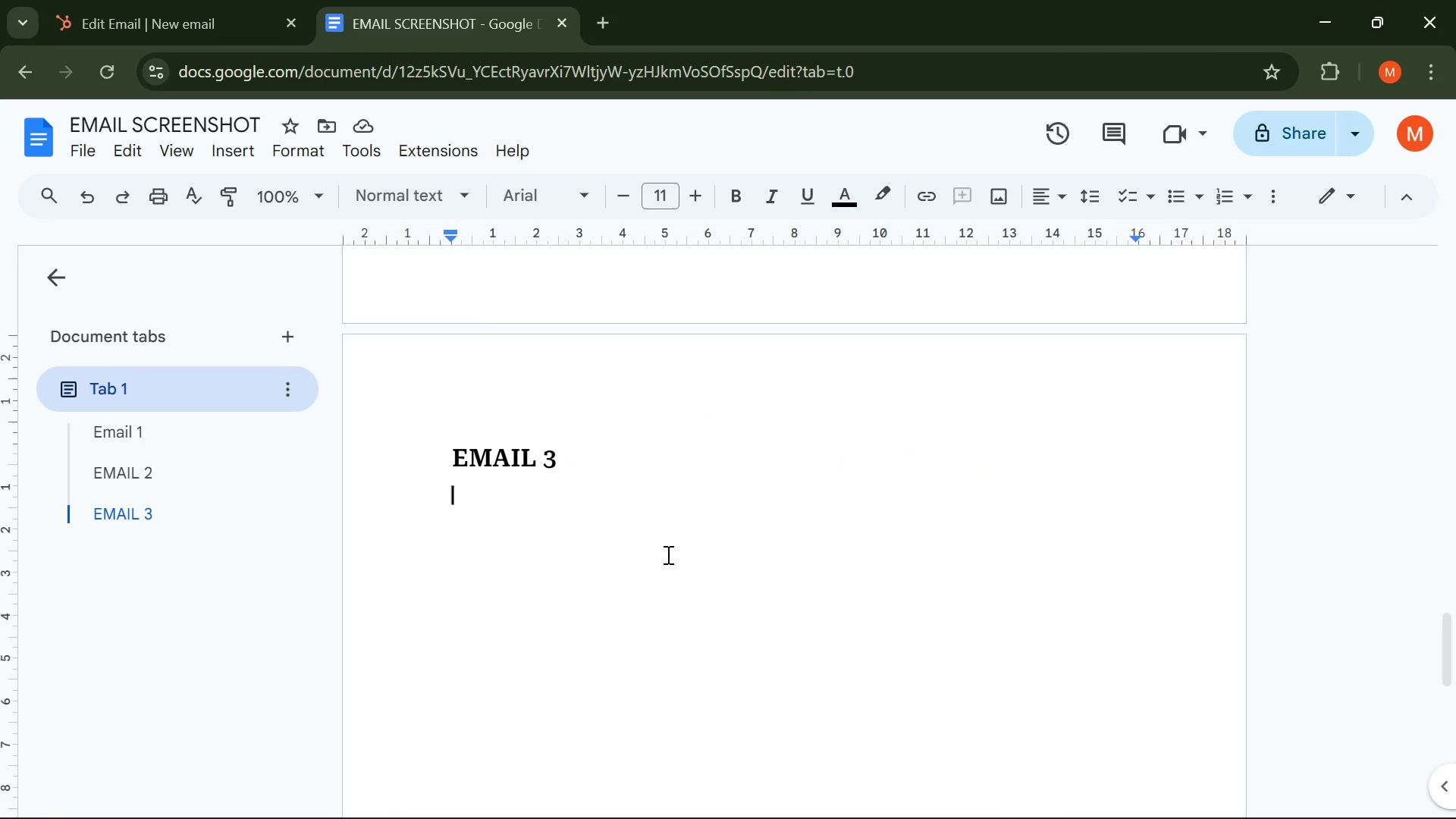 
key(Control+V)
 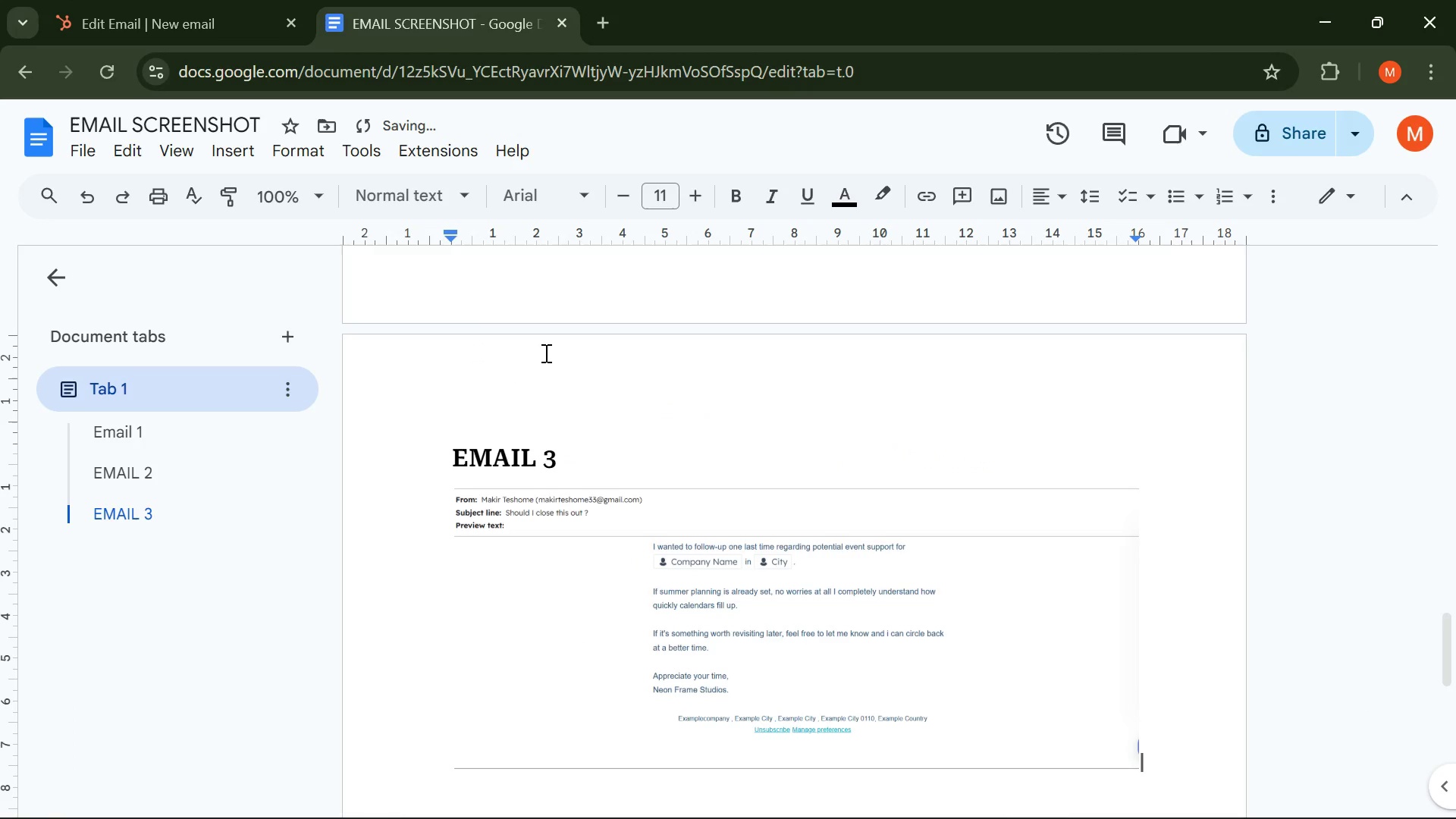 
key(Enter)
 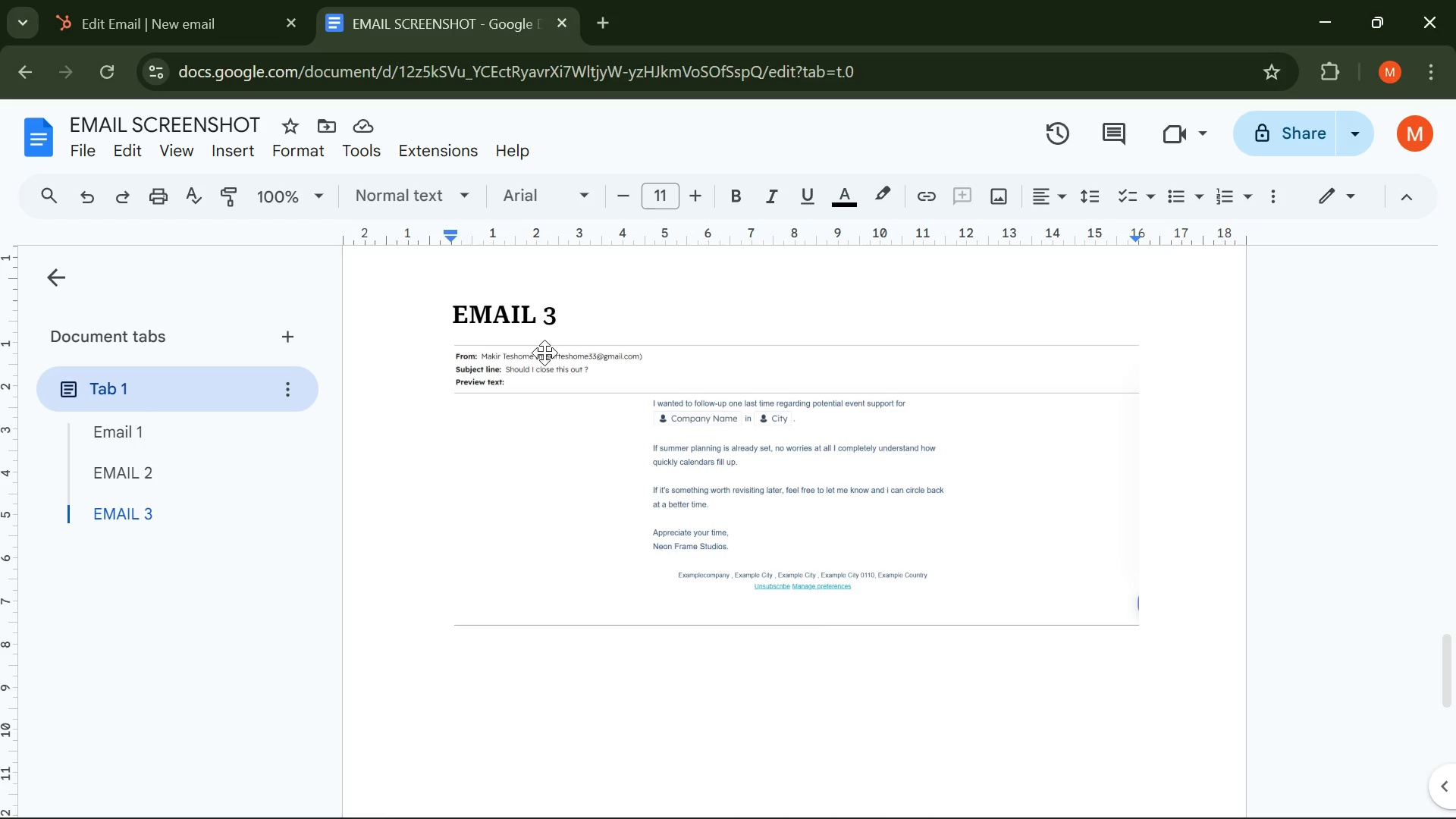 
wait(34.88)
 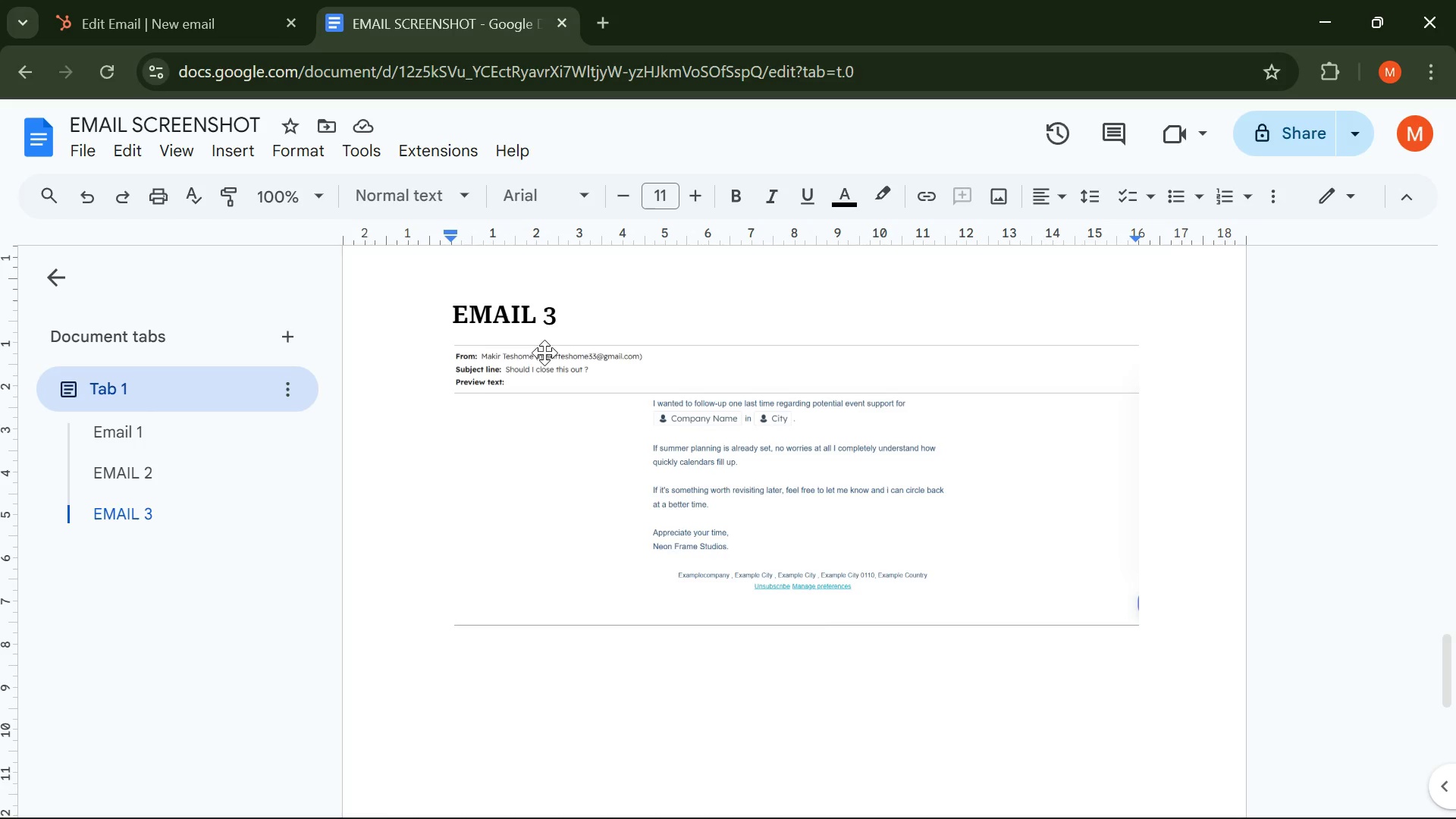 
left_click([118, 0])
 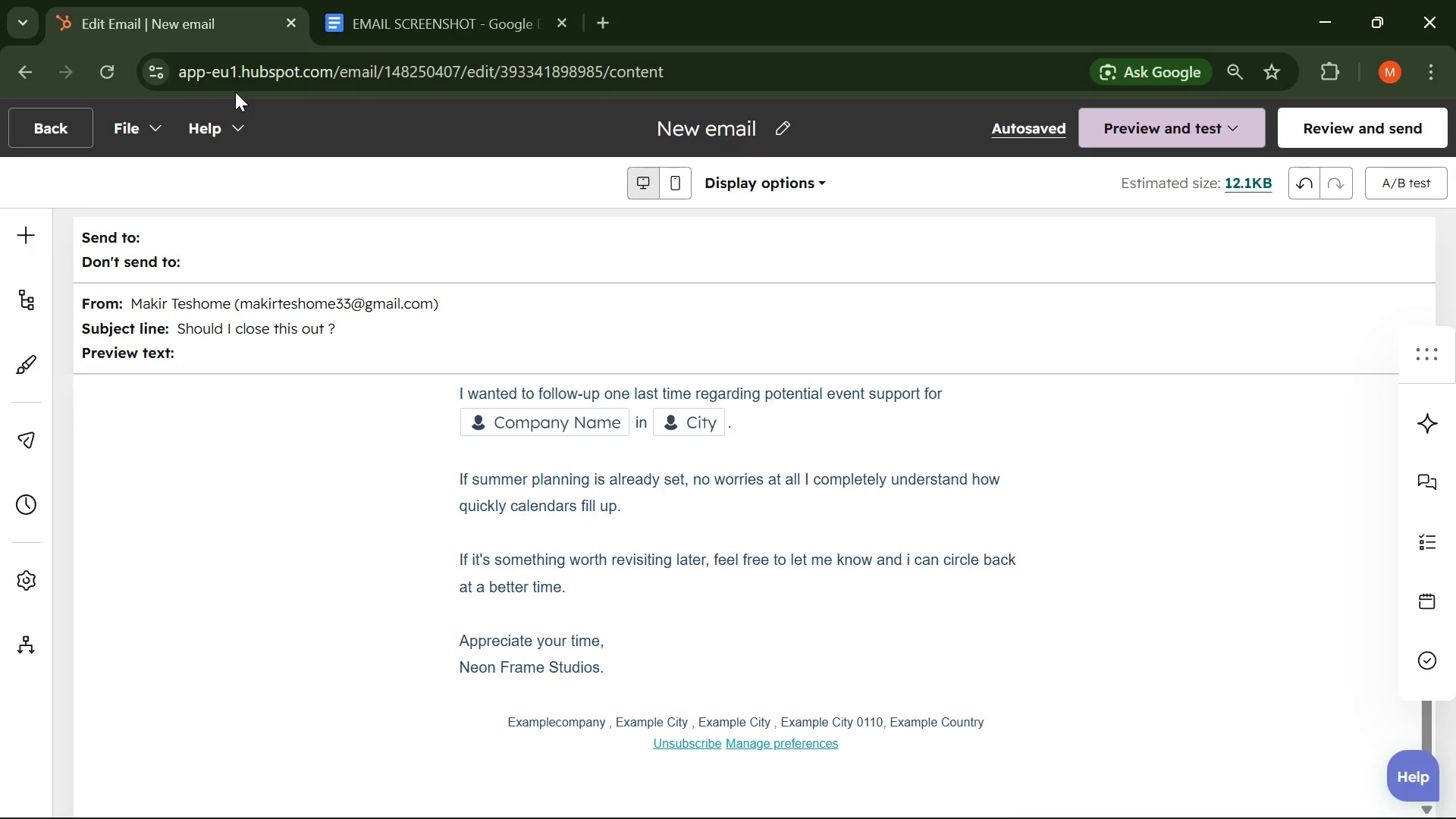 
wait(61.17)
 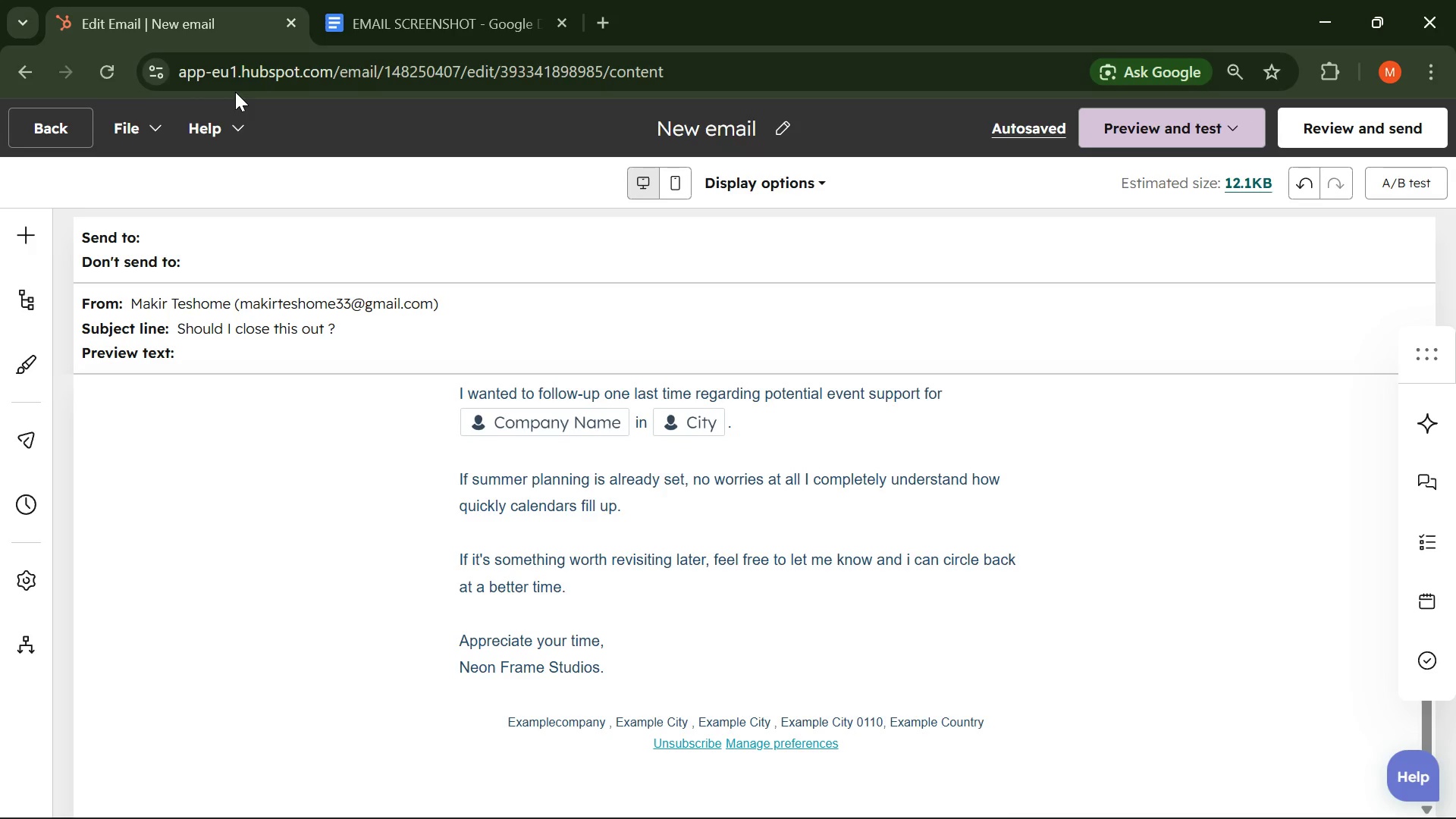 
left_click([85, 127])
 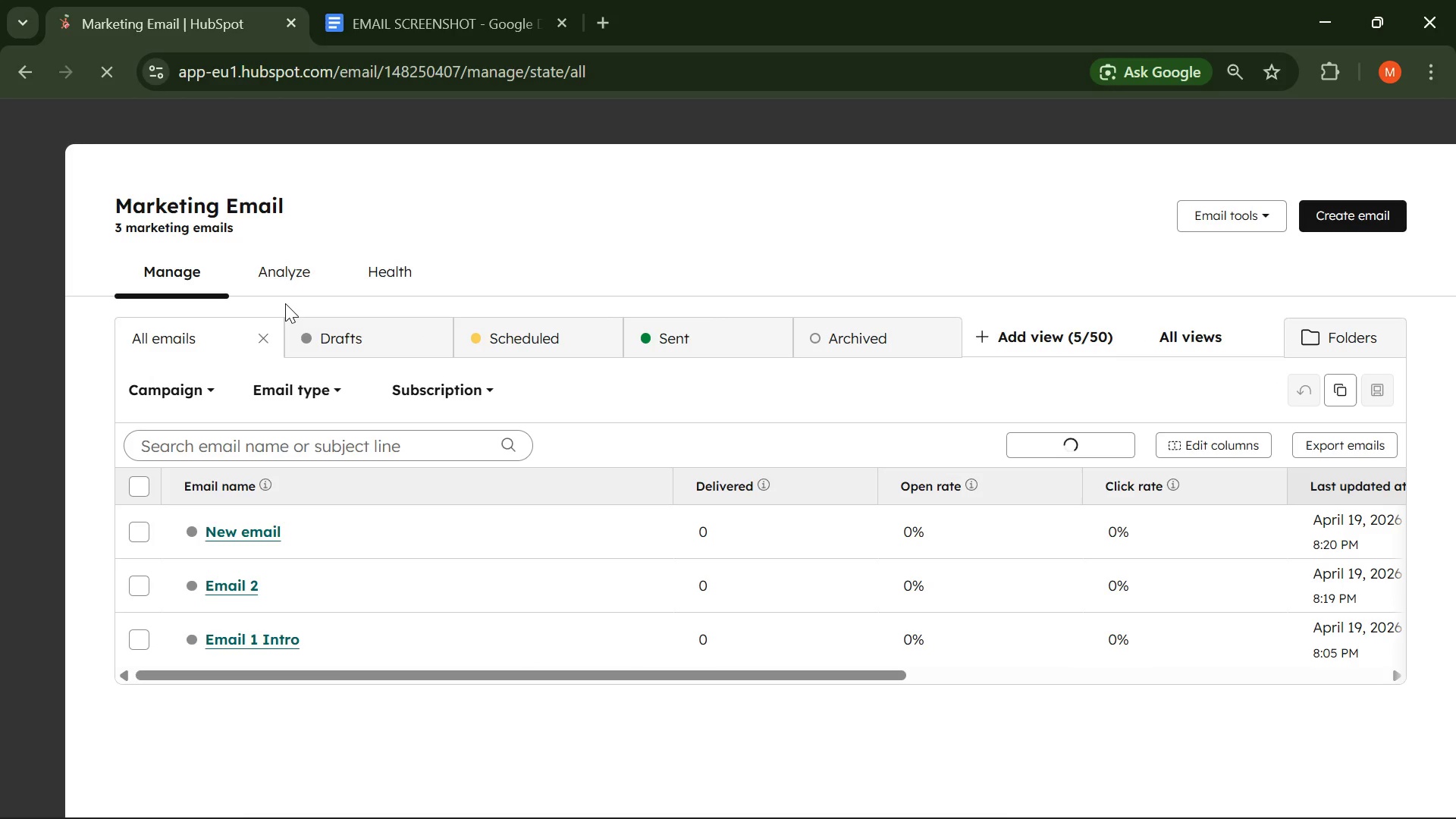 
wait(14.33)
 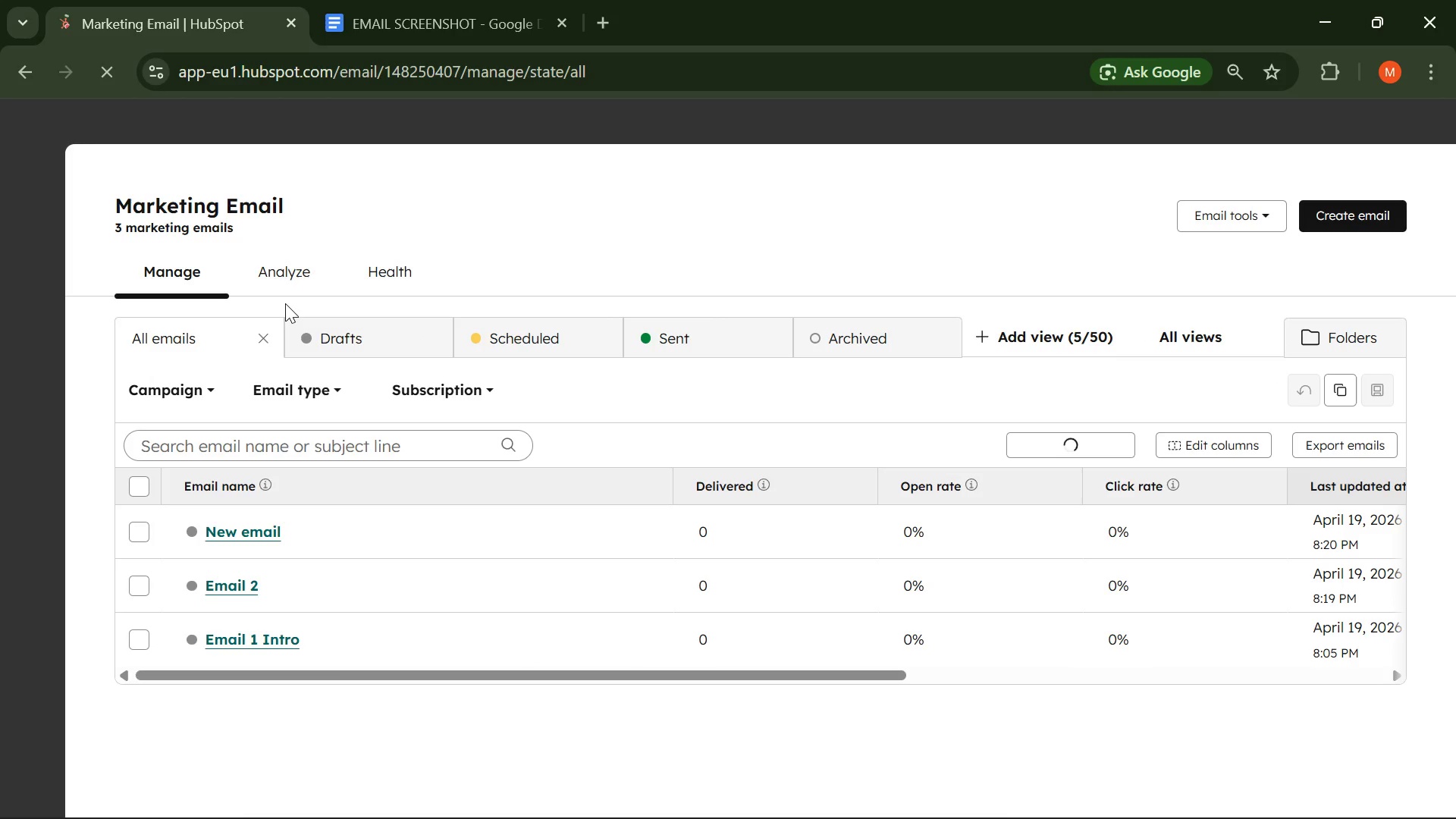 
left_click([450, 532])
 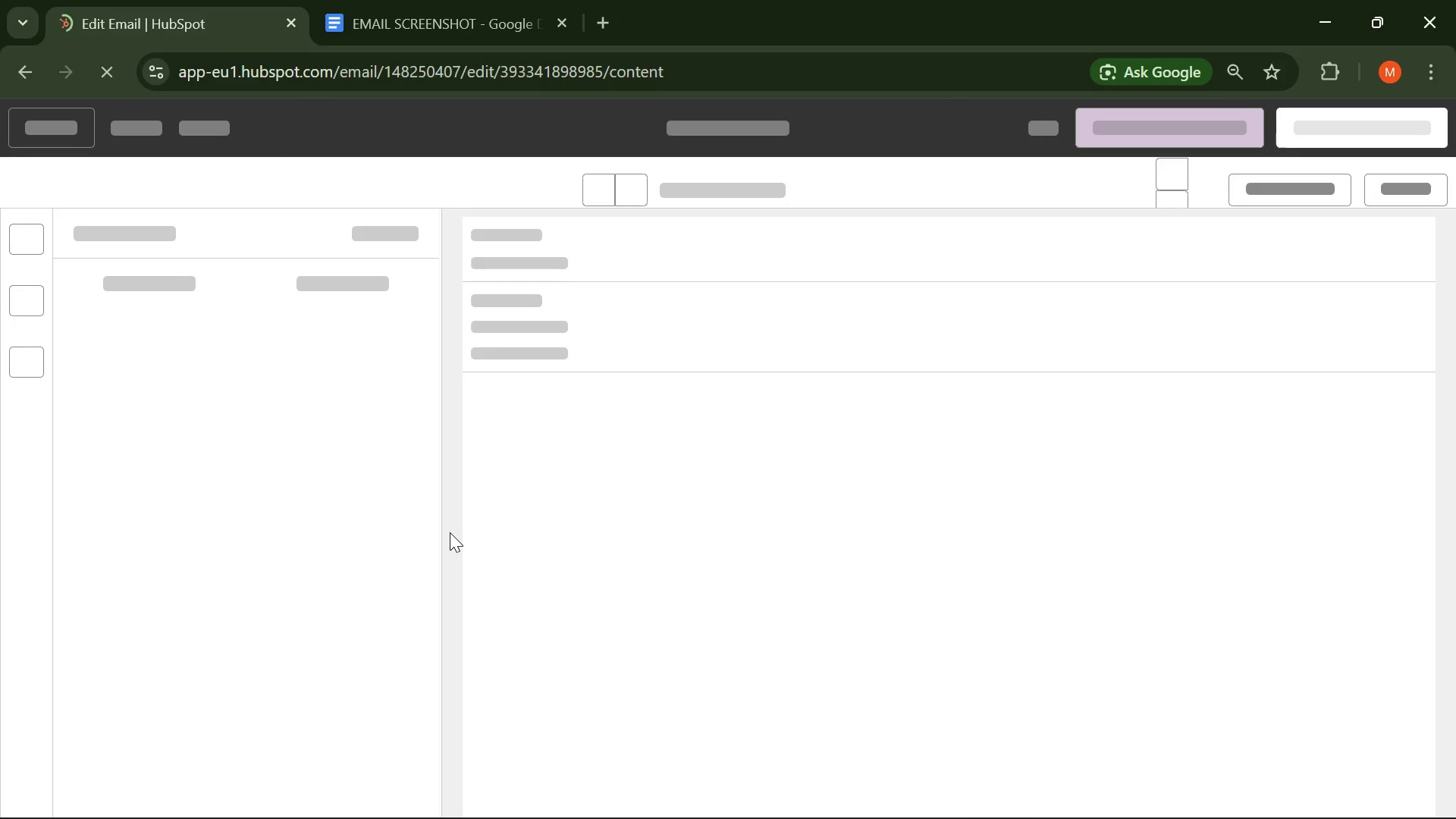 
mouse_move([757, 128])
 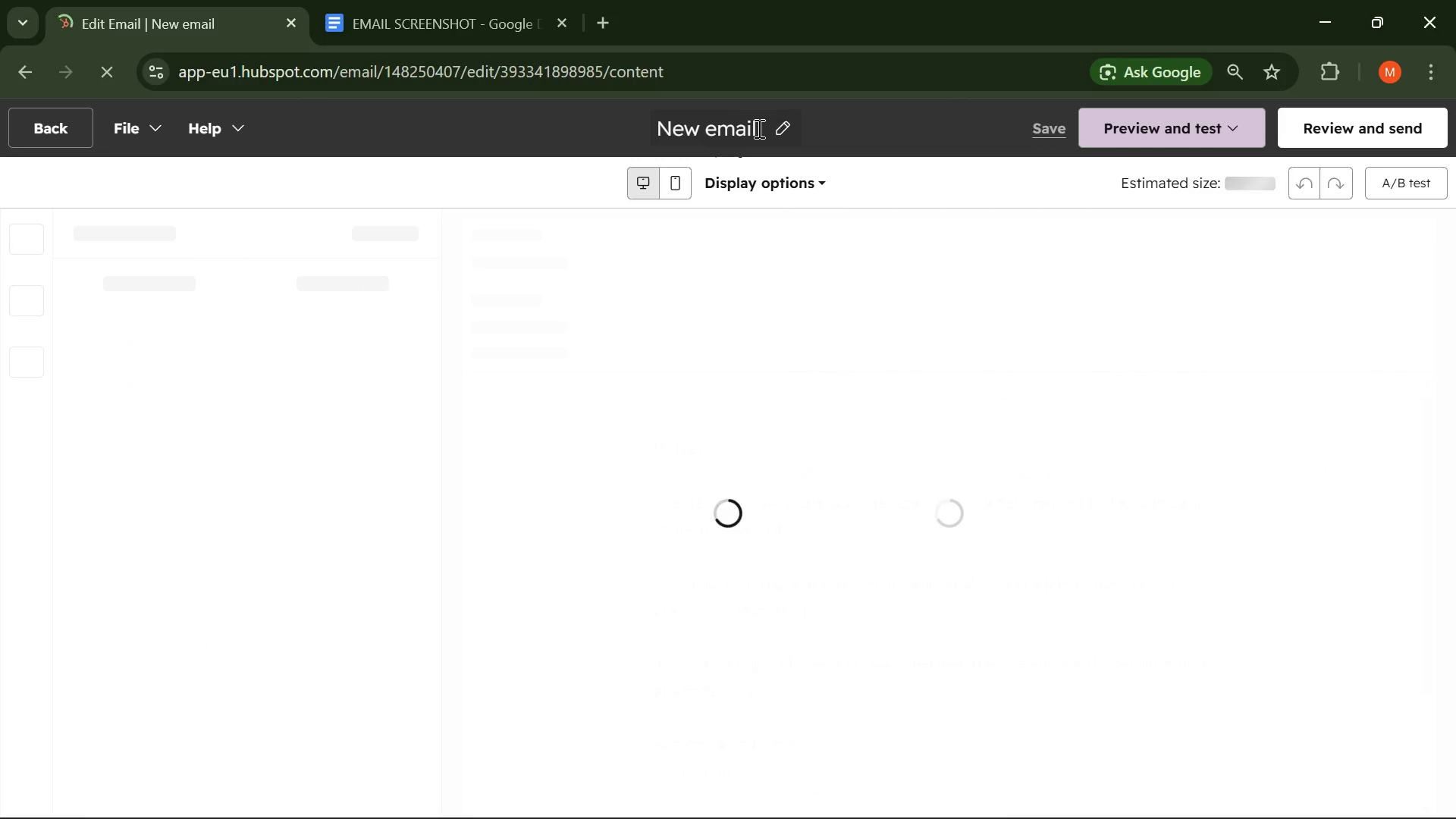 
left_click_drag(start_coordinate=[758, 128], to_coordinate=[656, 127])
 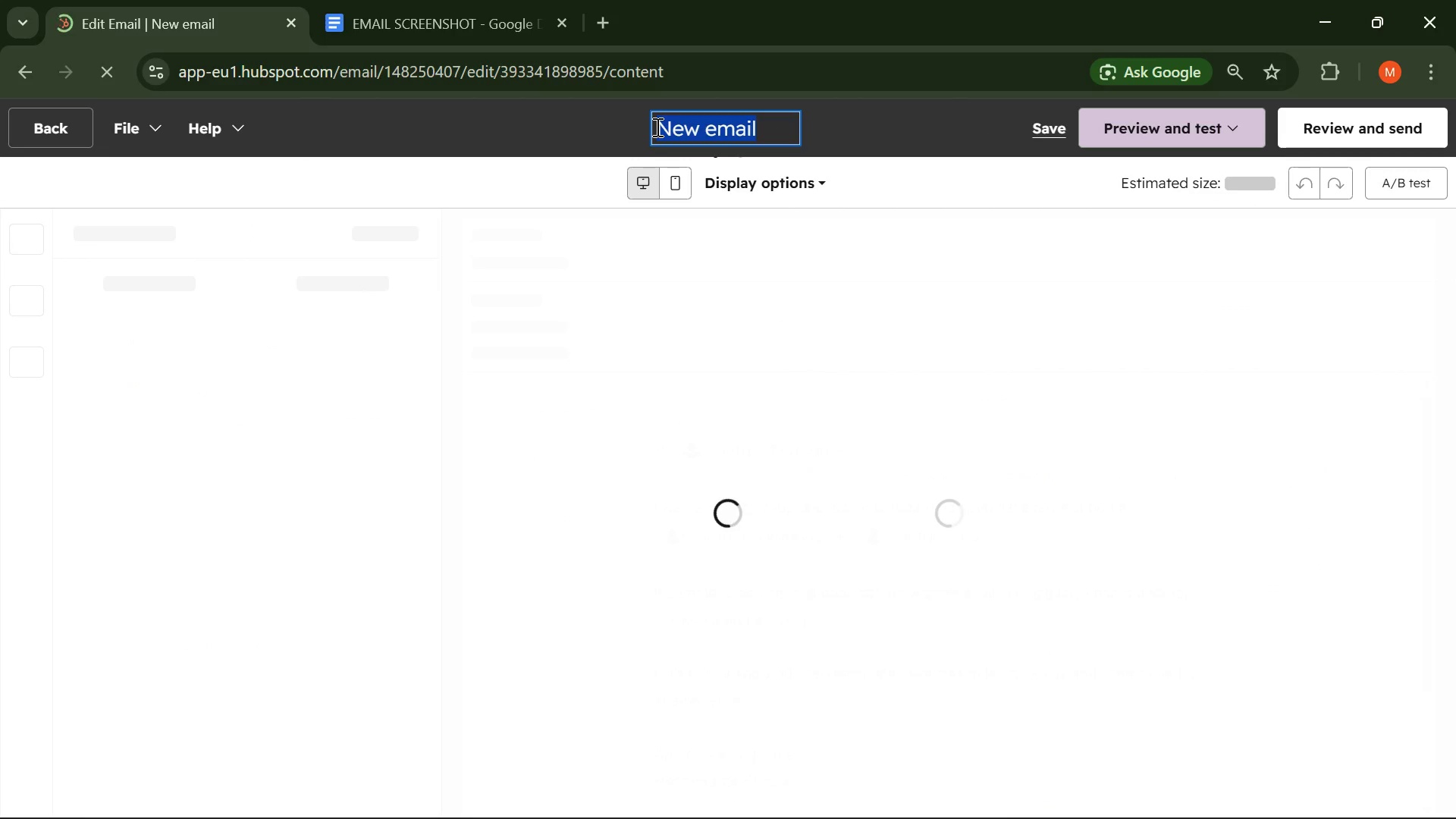 
type(EMAIL 3 )
 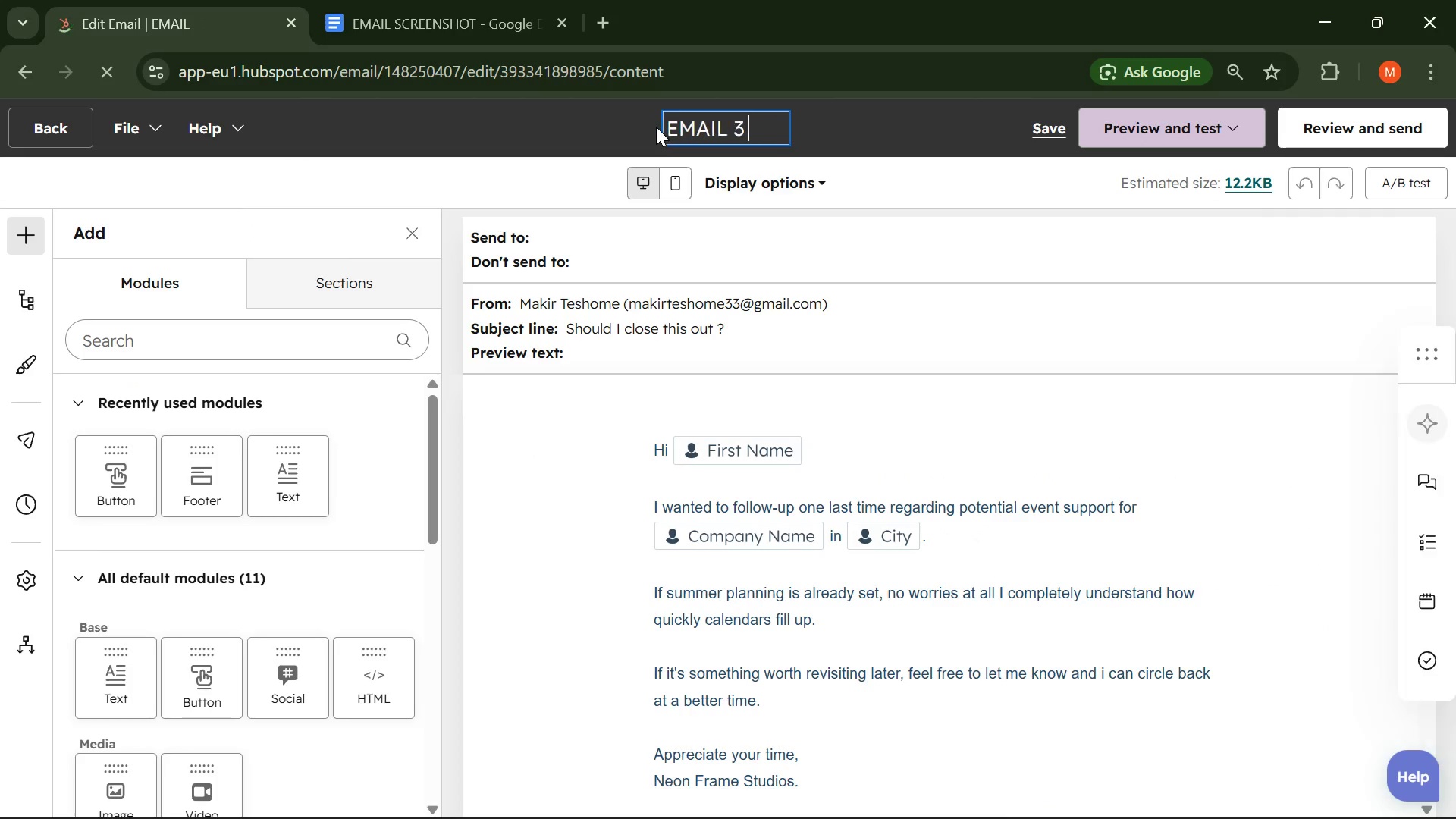 
key(Enter)
 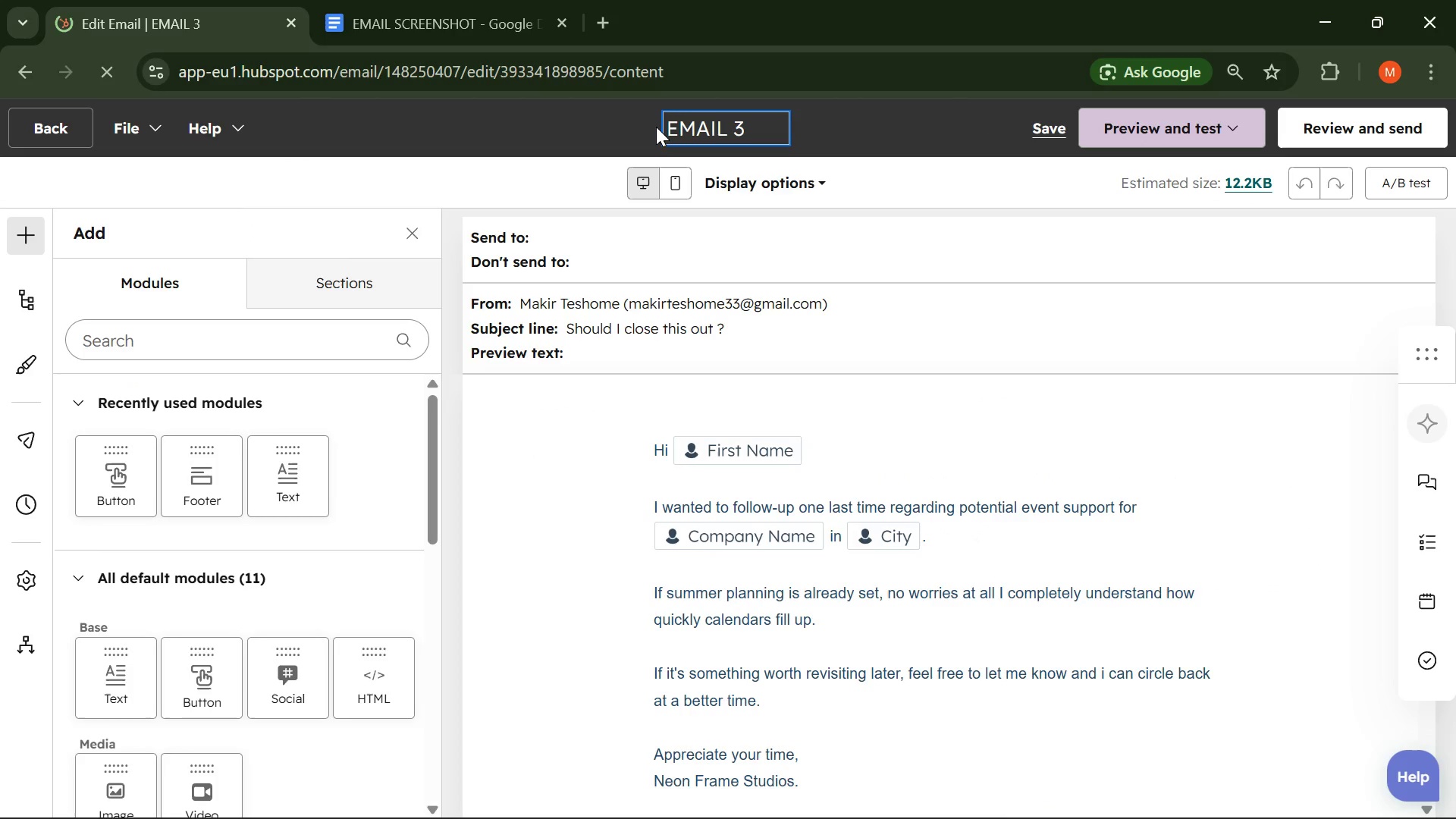 
left_click([656, 127])
 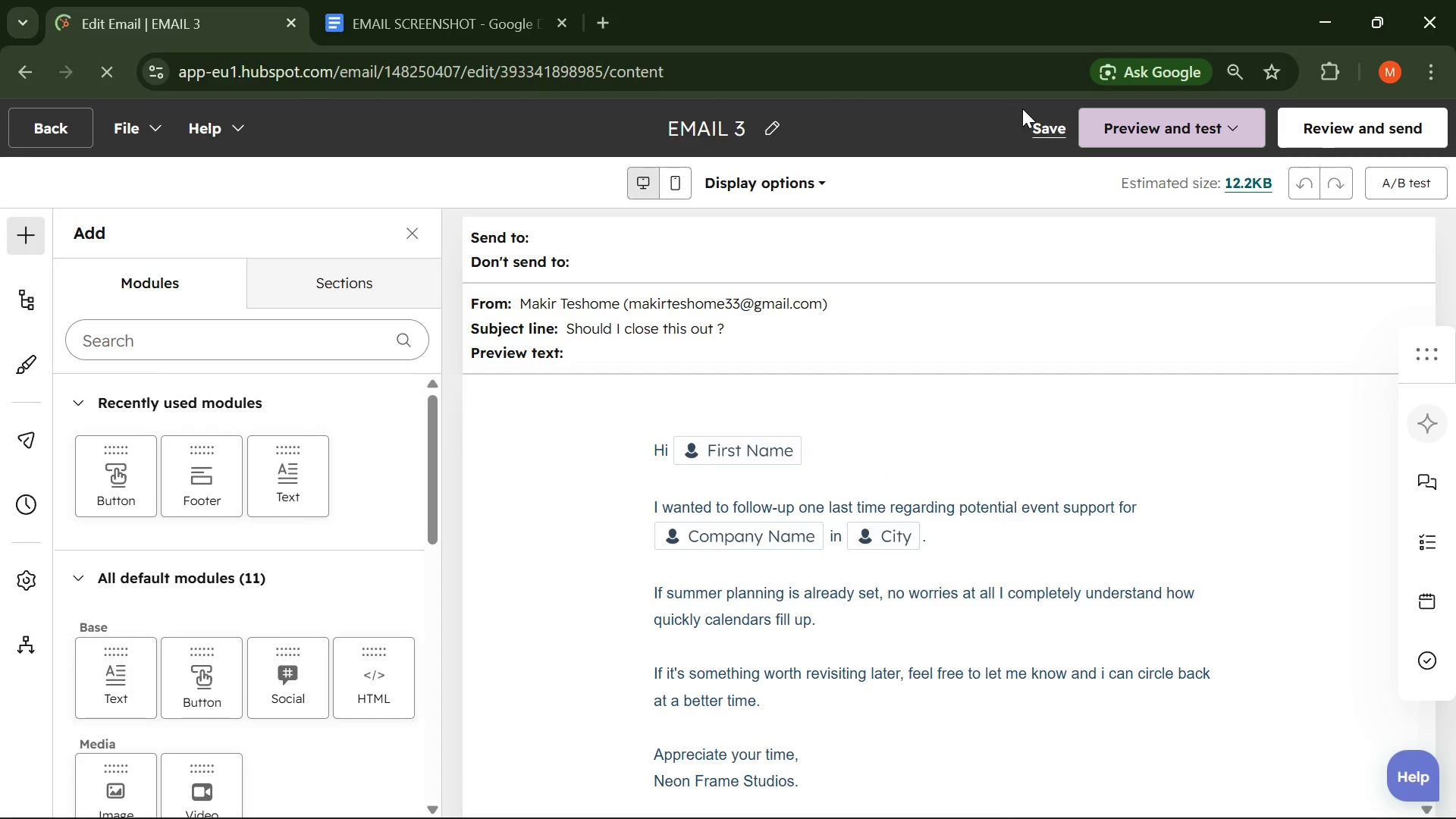 
left_click([1045, 123])
 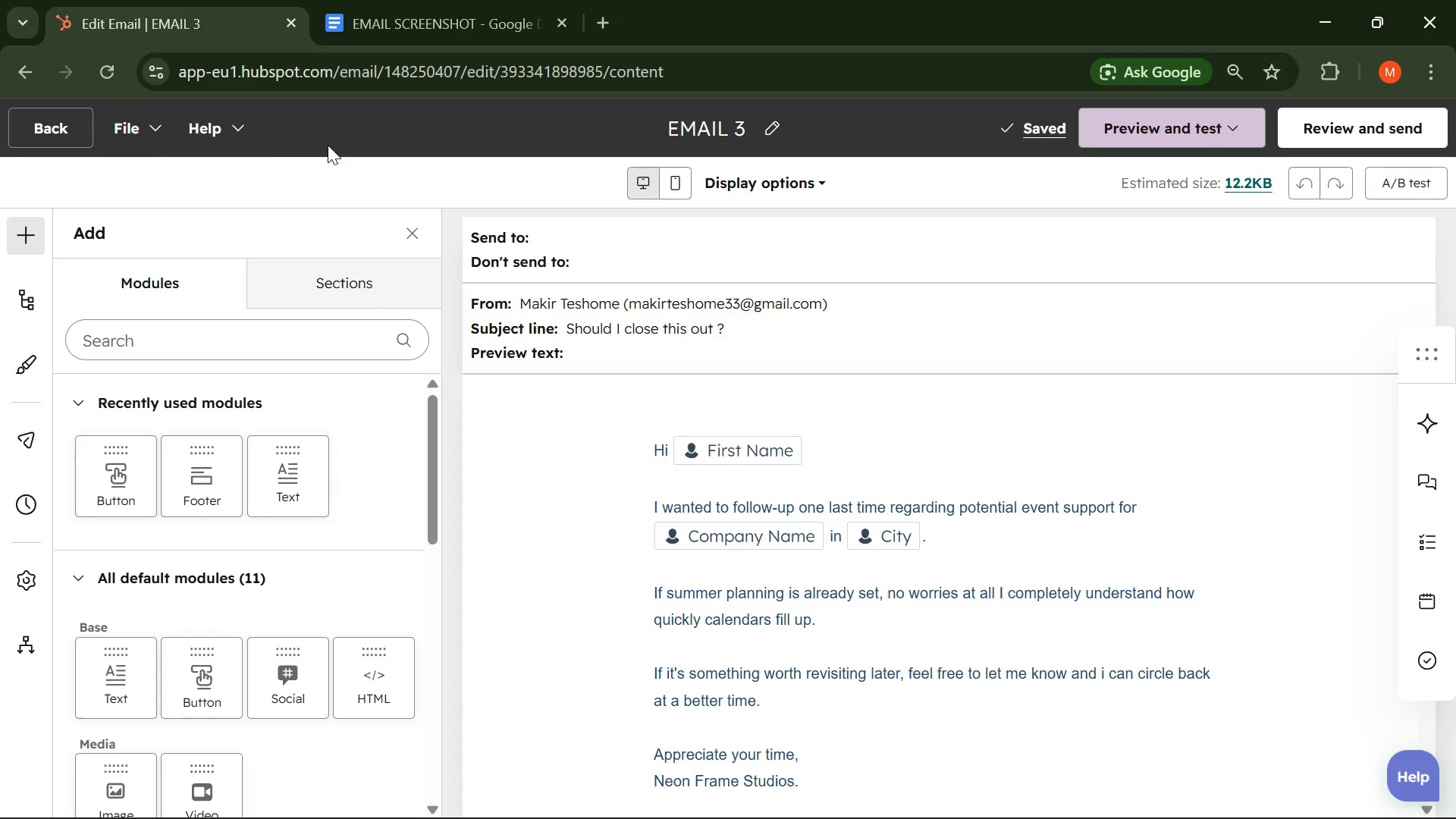 
left_click([65, 123])
 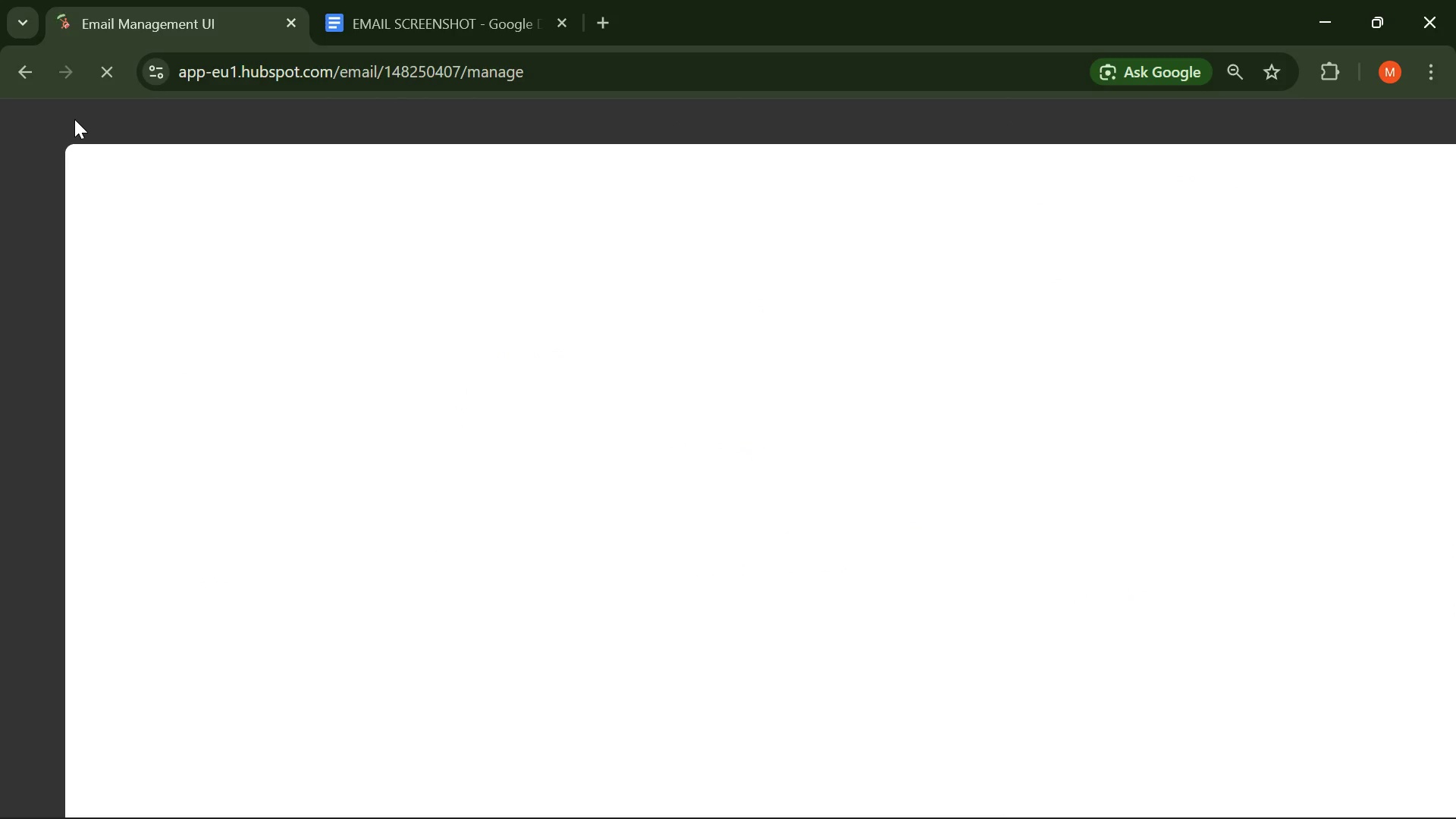 
left_click([379, 22])
 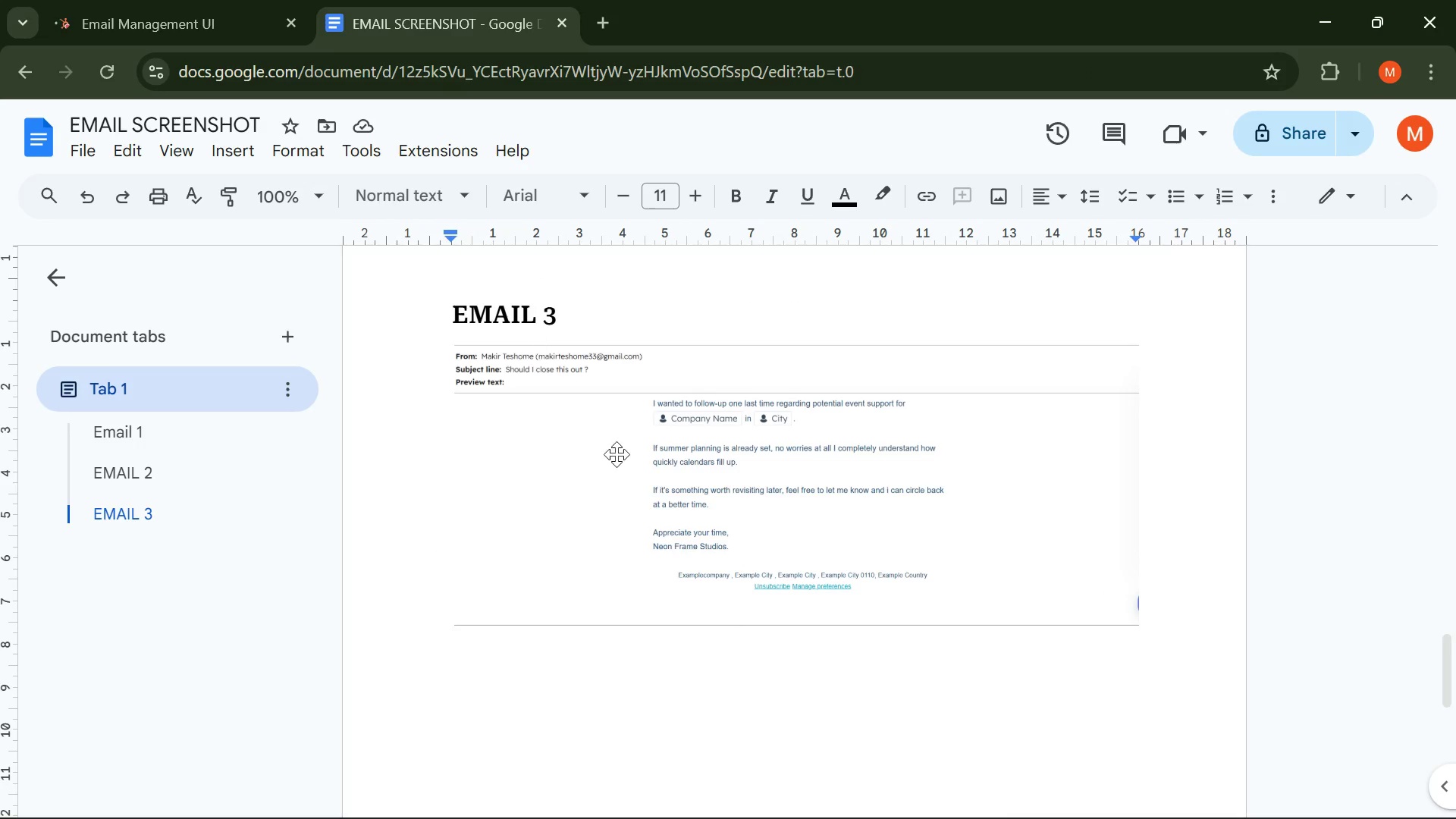 
scroll: coordinate [617, 455], scroll_direction: up, amount: 30.0
 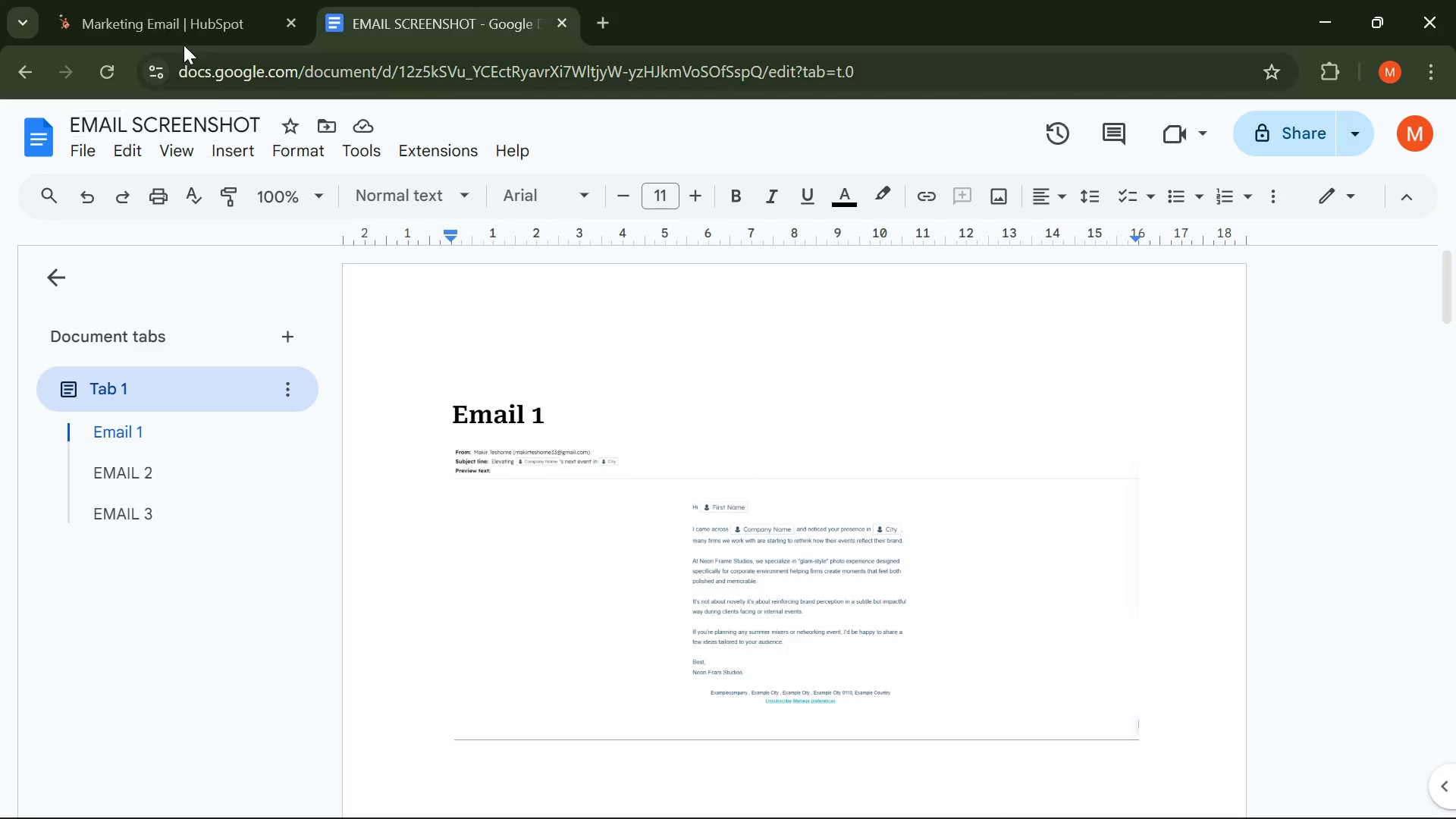 
left_click([182, 33])
 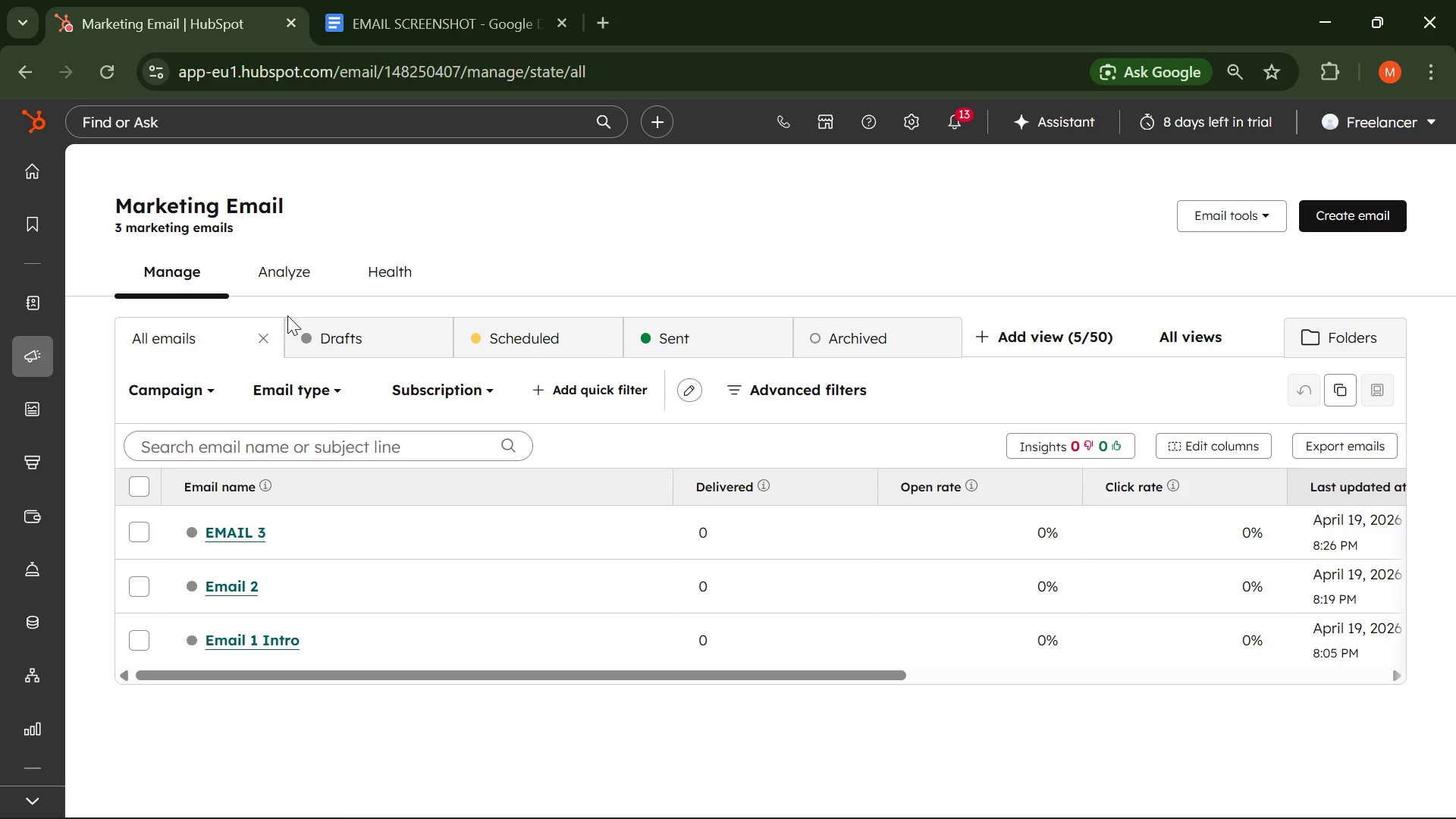 
wait(22.55)
 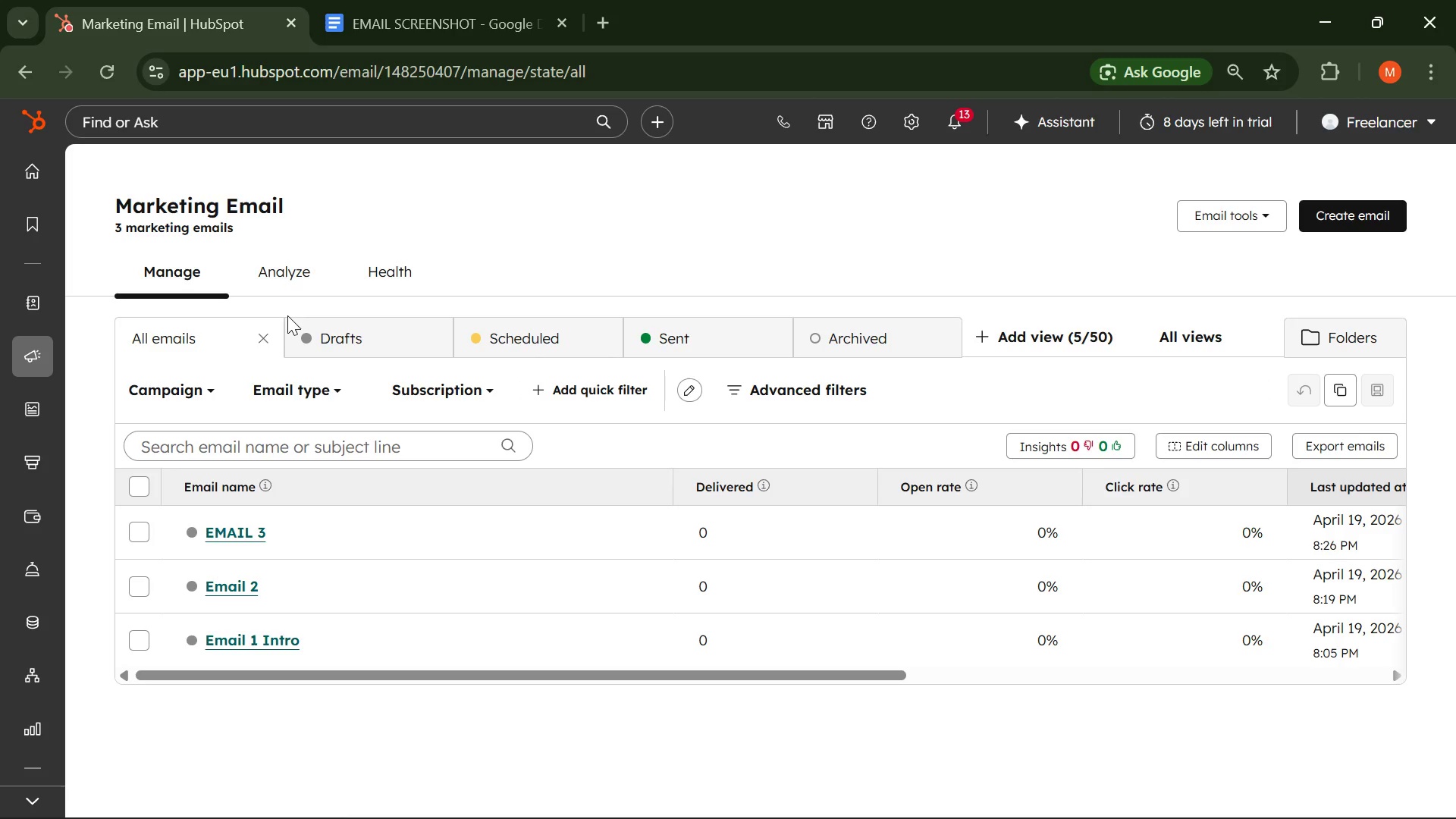 
scroll: coordinate [446, 331], scroll_direction: up, amount: 6.0
 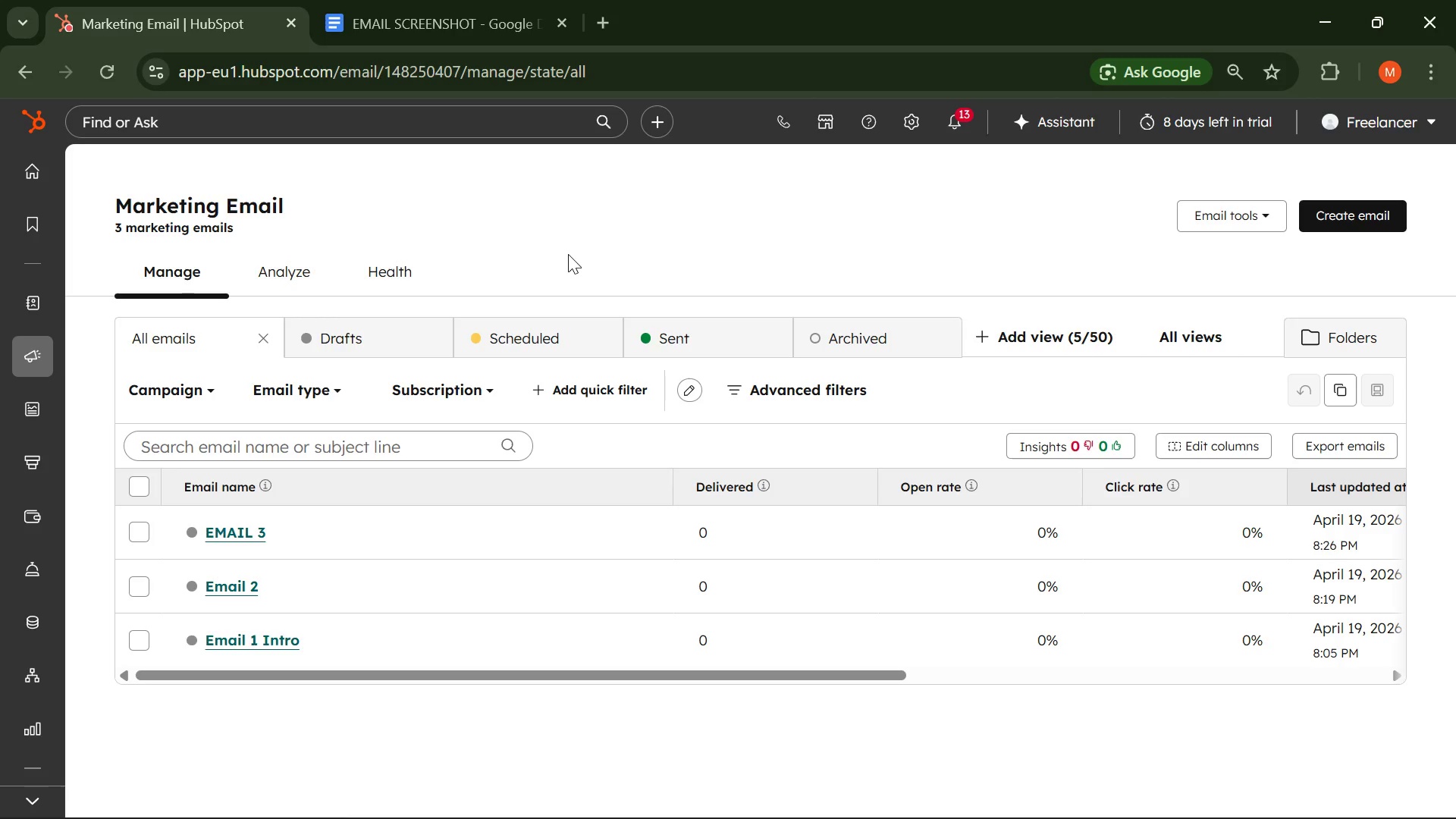 
wait(10.51)
 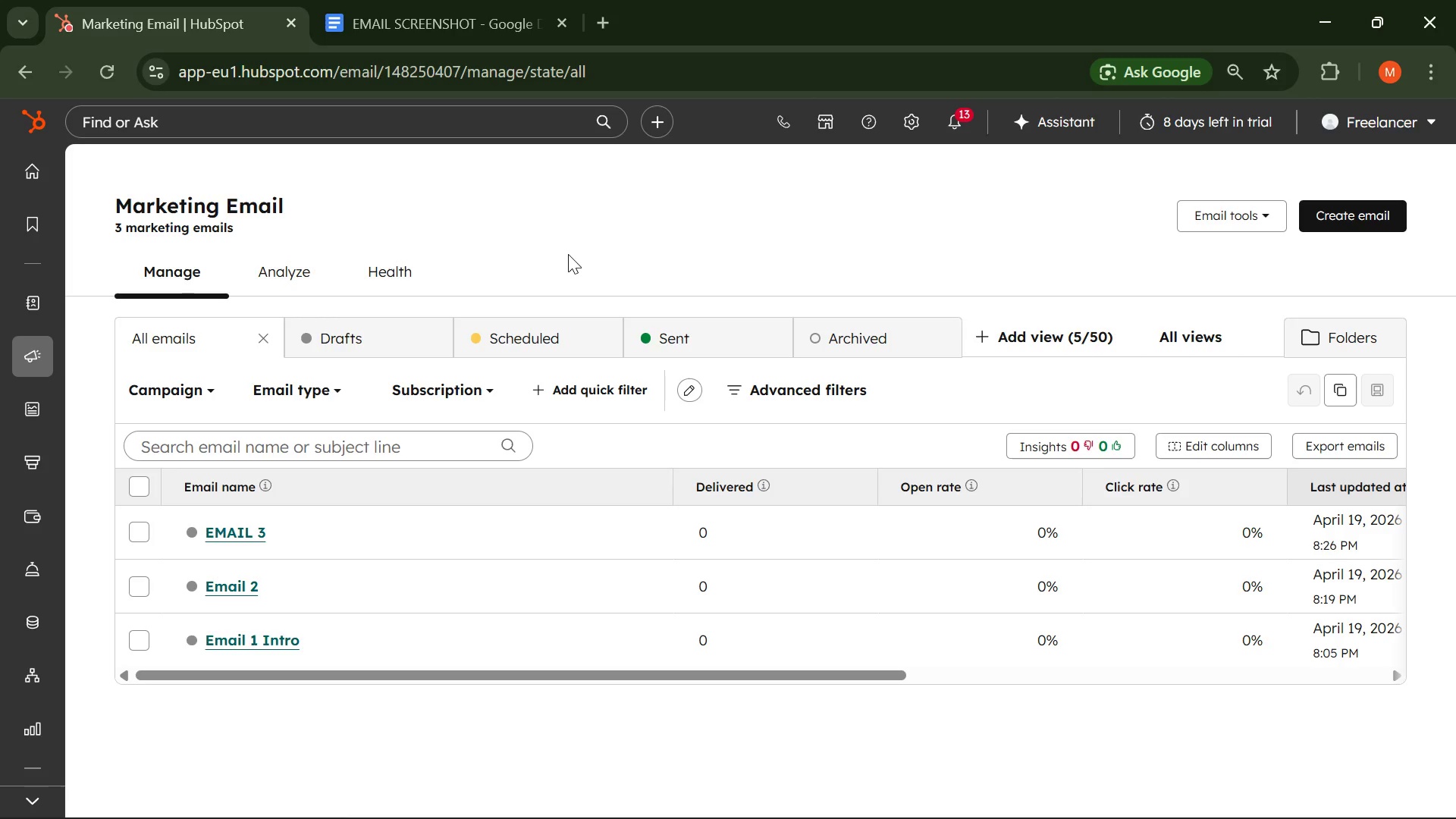 
left_click([173, 566])
 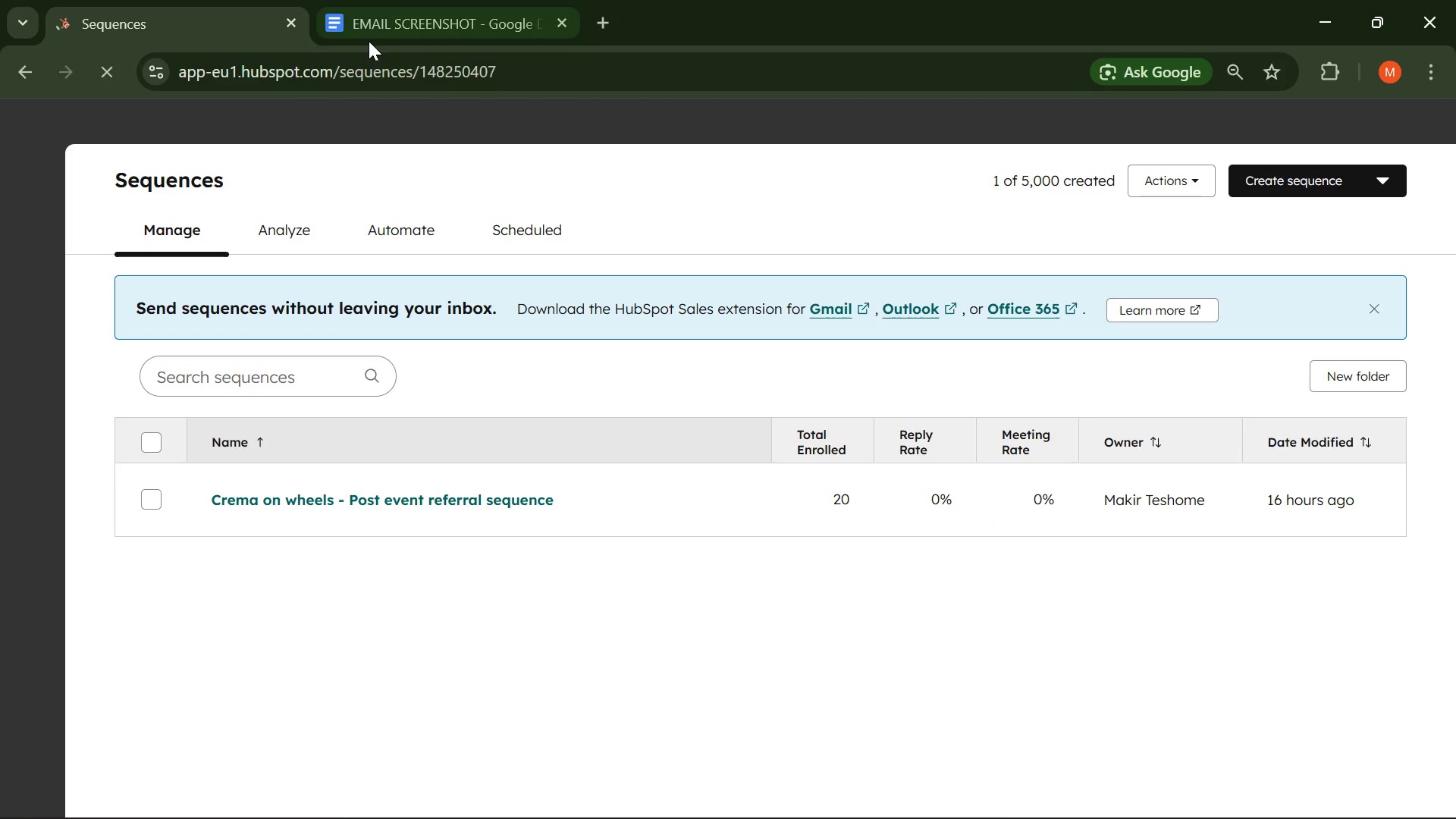 
wait(5.33)
 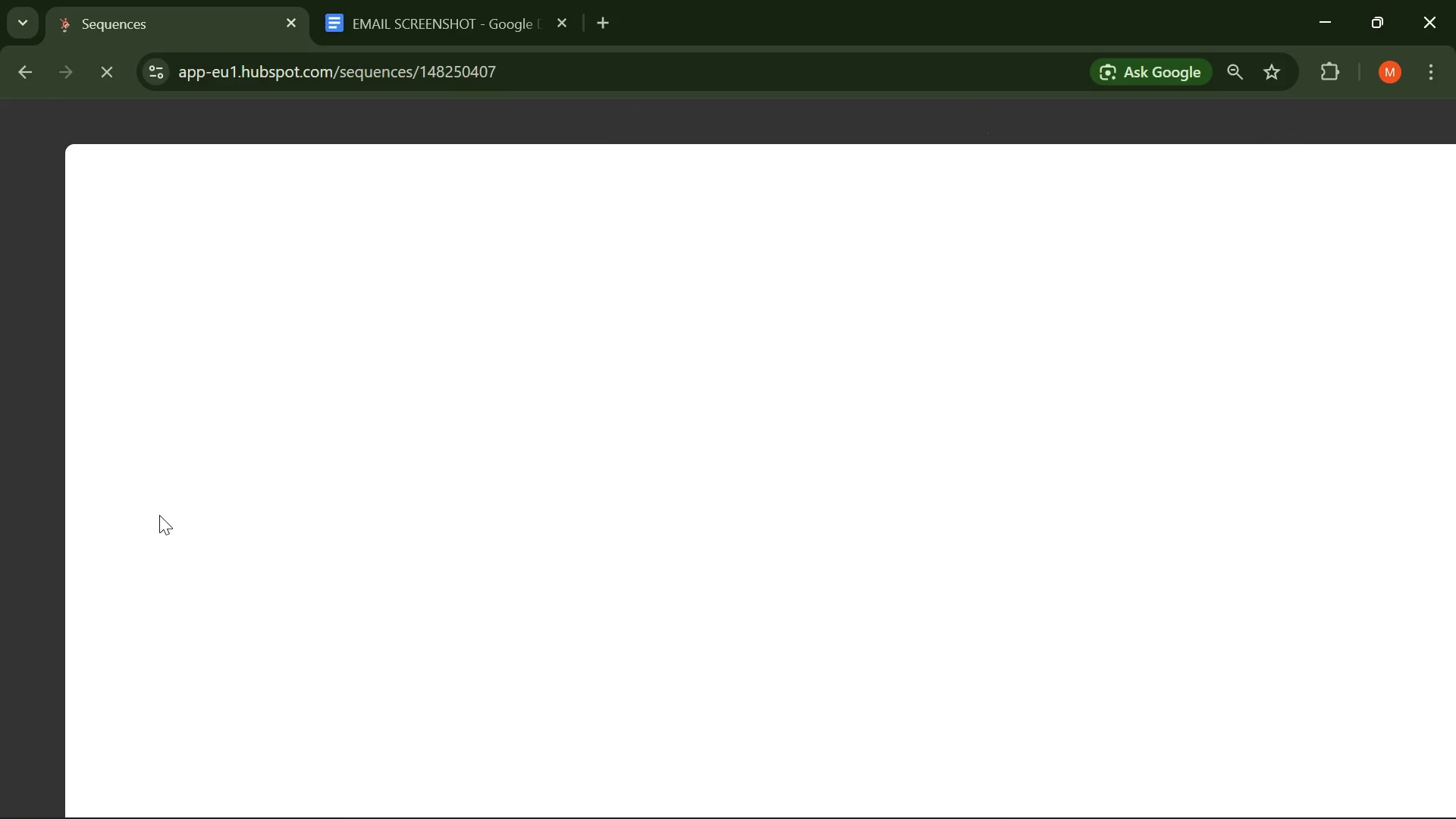 
left_click([33, 140])
 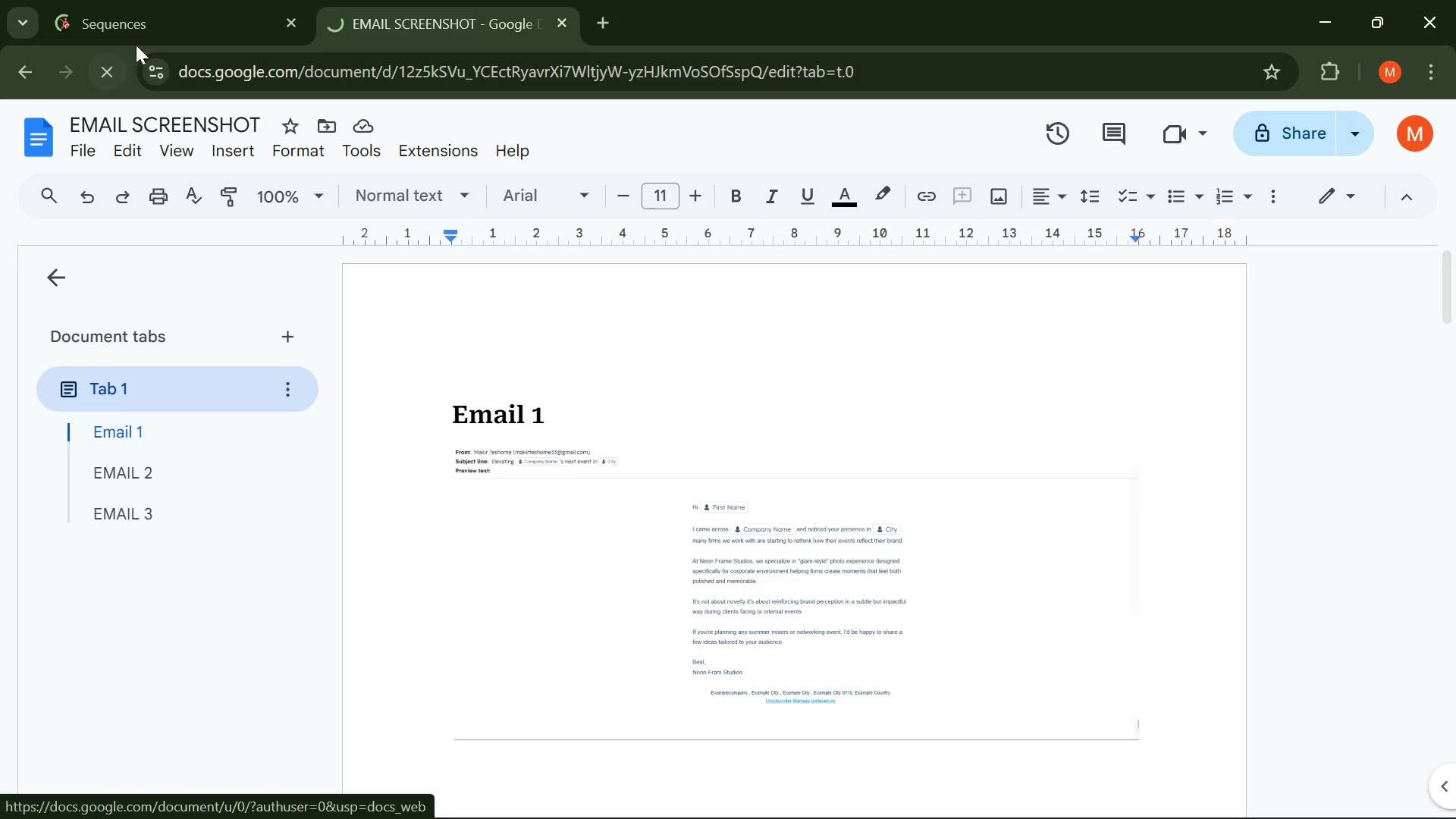 
left_click([142, 22])
 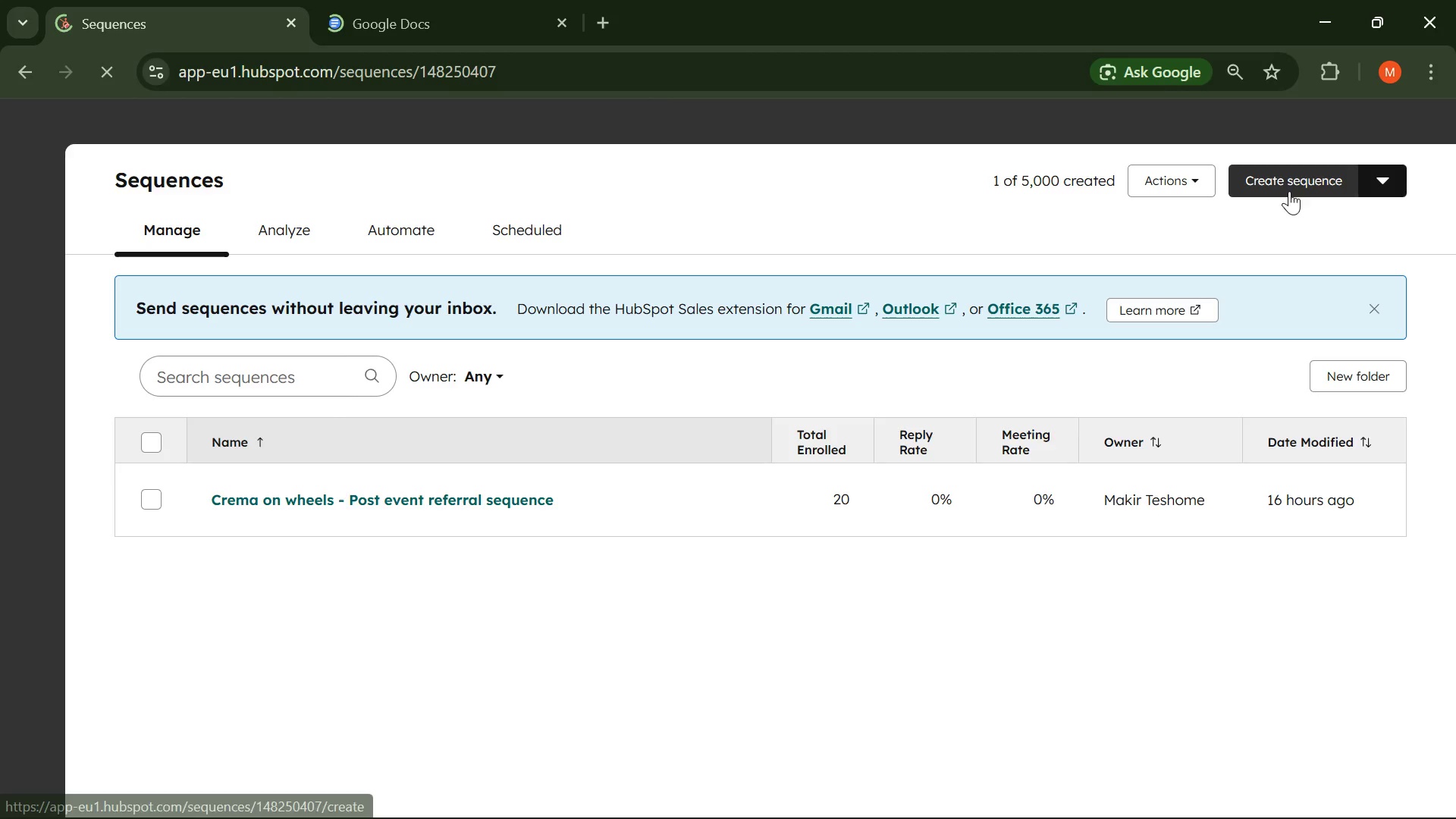 
left_click([1318, 184])
 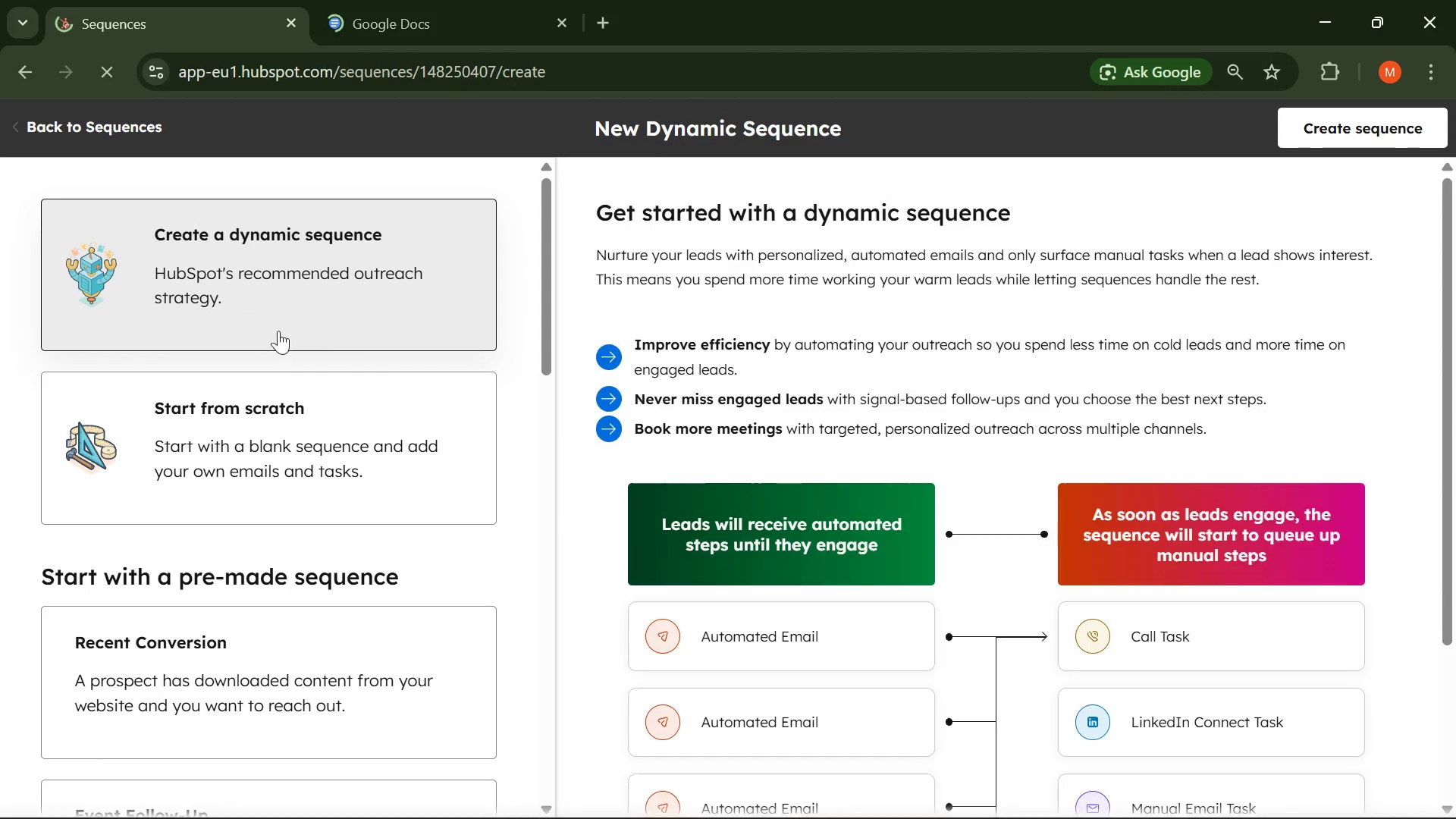 
left_click([234, 426])
 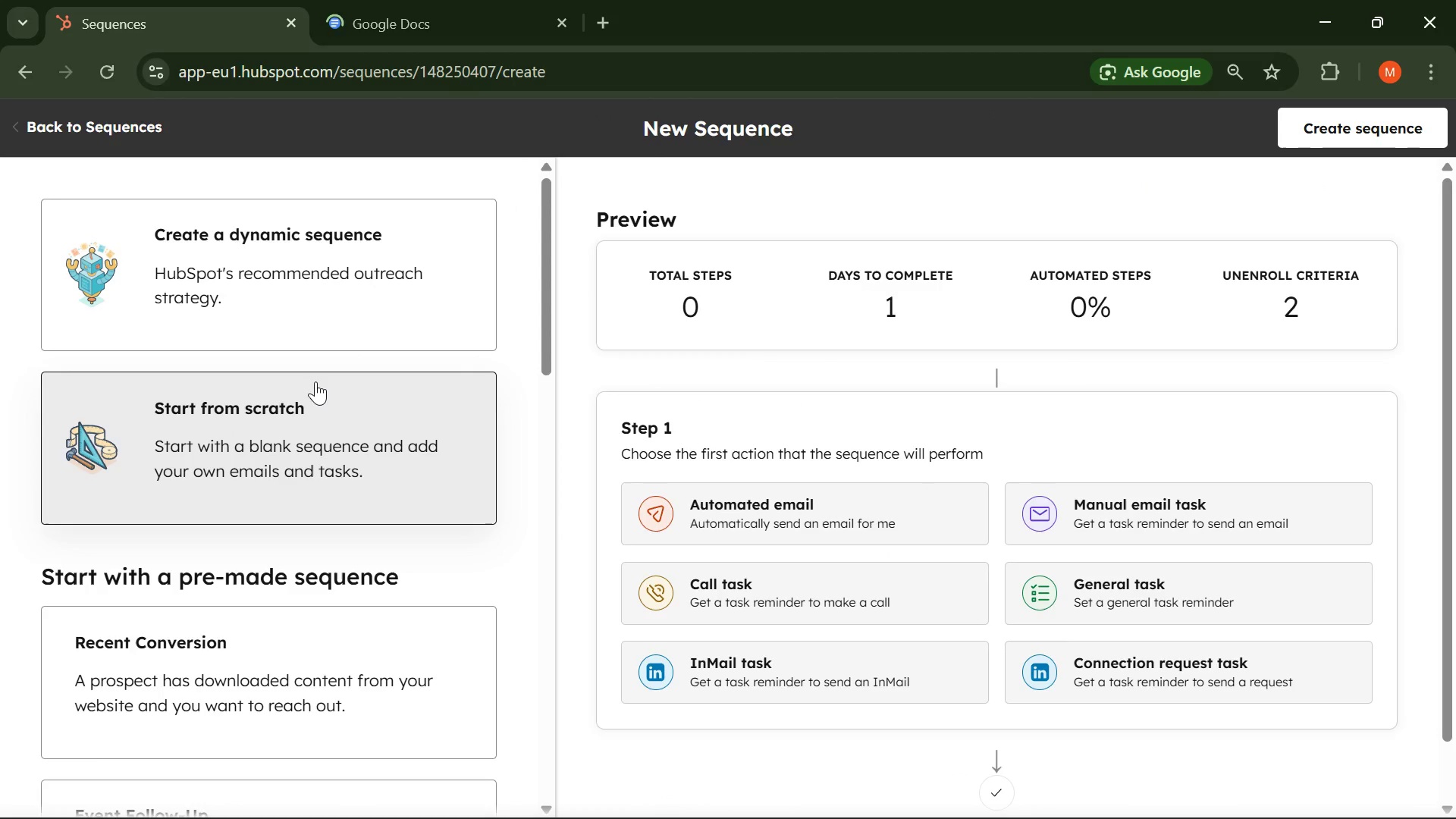 
wait(5.73)
 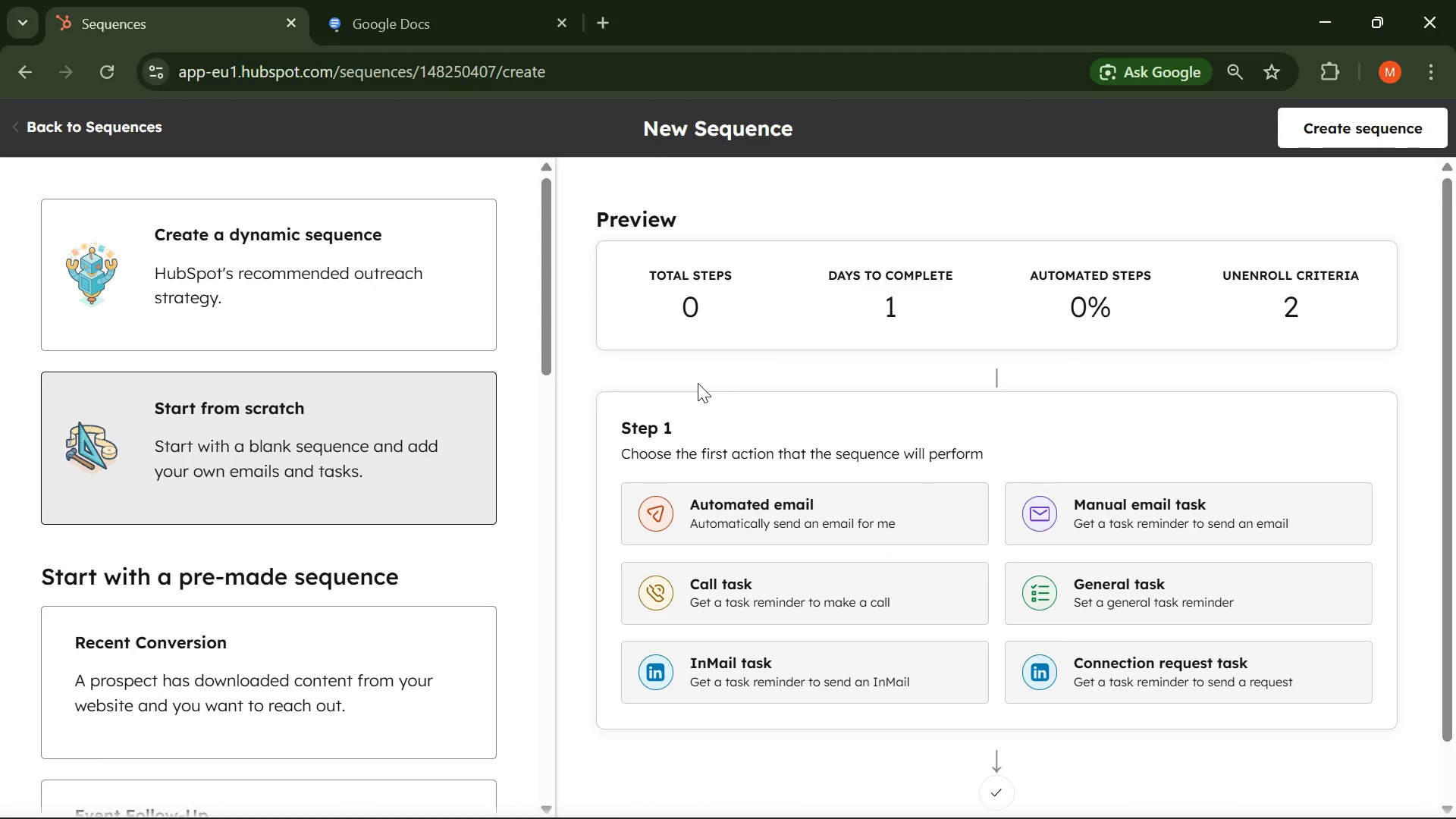 
left_click([1376, 122])
 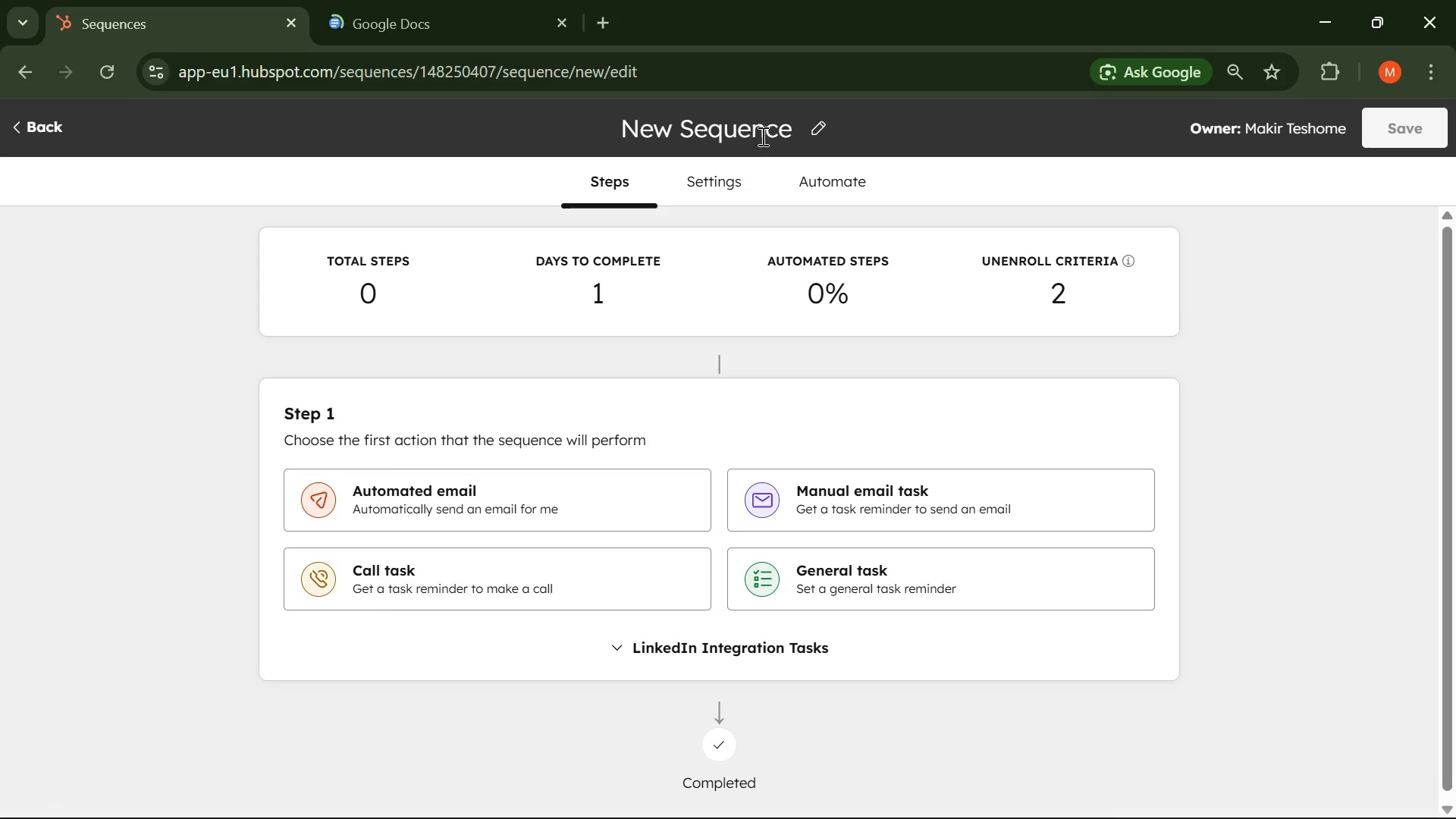 
left_click_drag(start_coordinate=[795, 133], to_coordinate=[580, 121])
 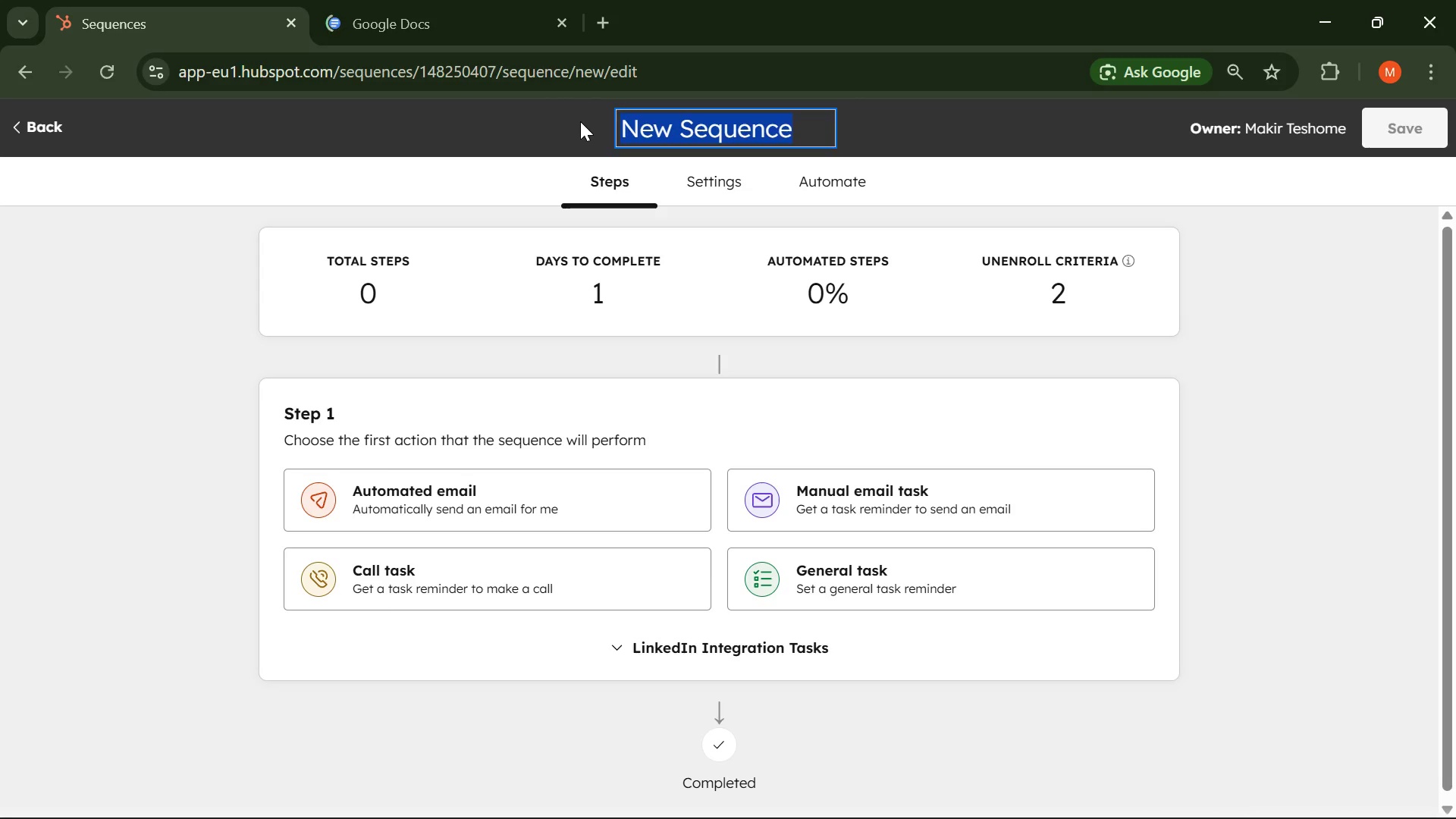 
type(sE)
key(Backspace)
key(Backspace)
type(S)
key(Backspace)
type(Noe)
key(Backspace)
key(Backspace)
type(eon Fram )
key(Backspace)
type(e - Summer Mixer Otr)
key(Backspace)
key(Backspace)
type(utreach )
 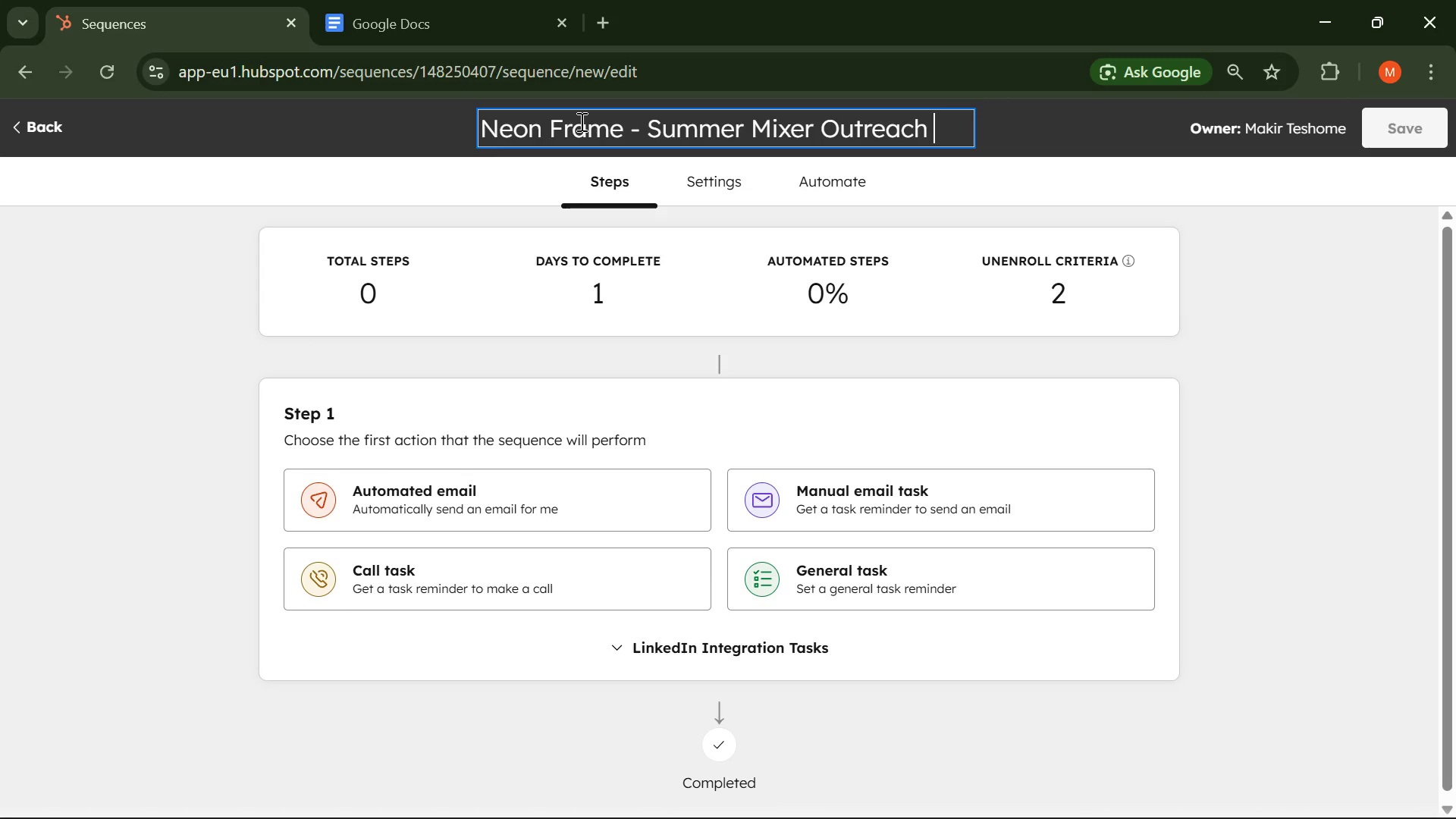 
key(Enter)
 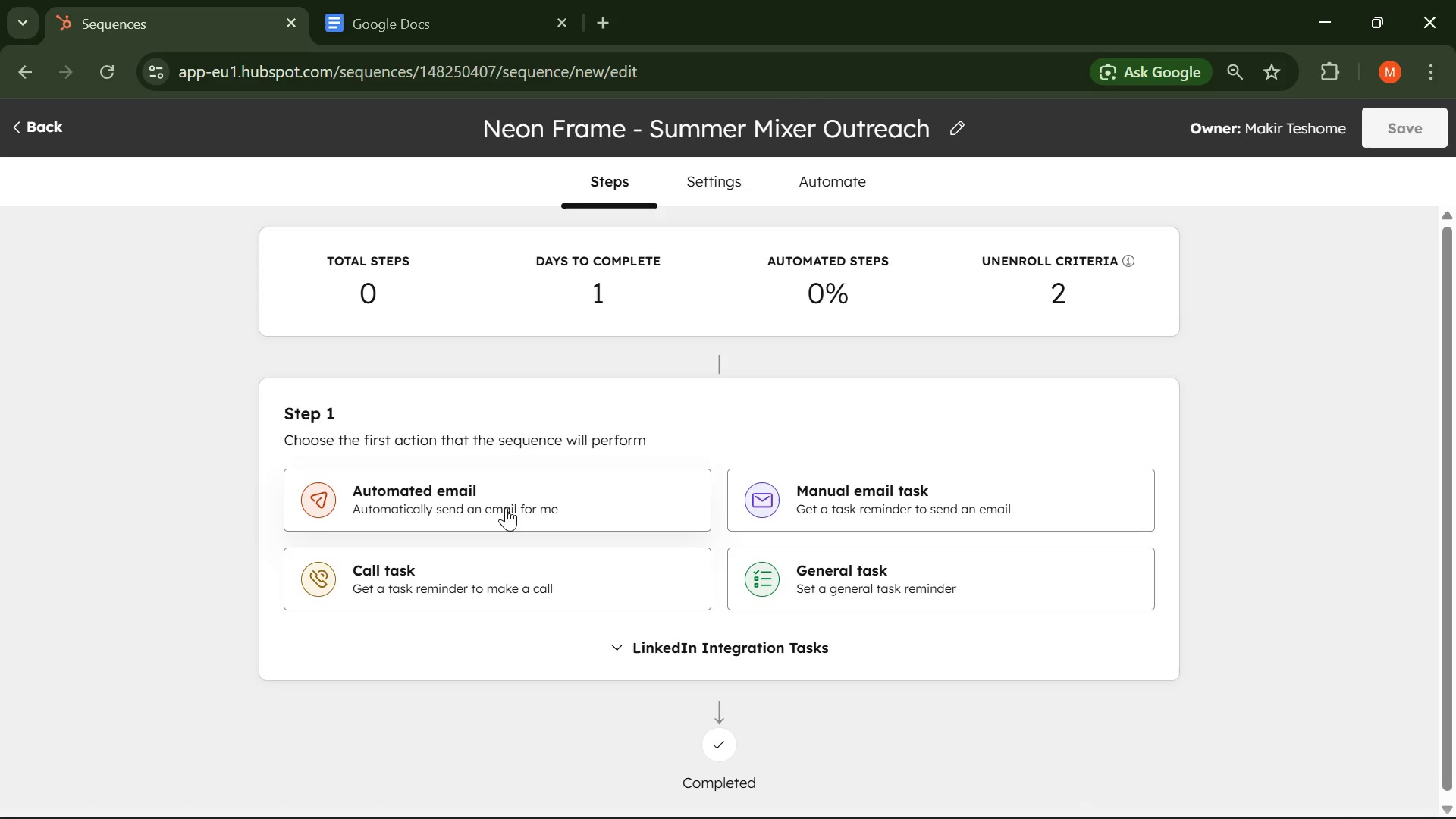 
left_click([506, 507])
 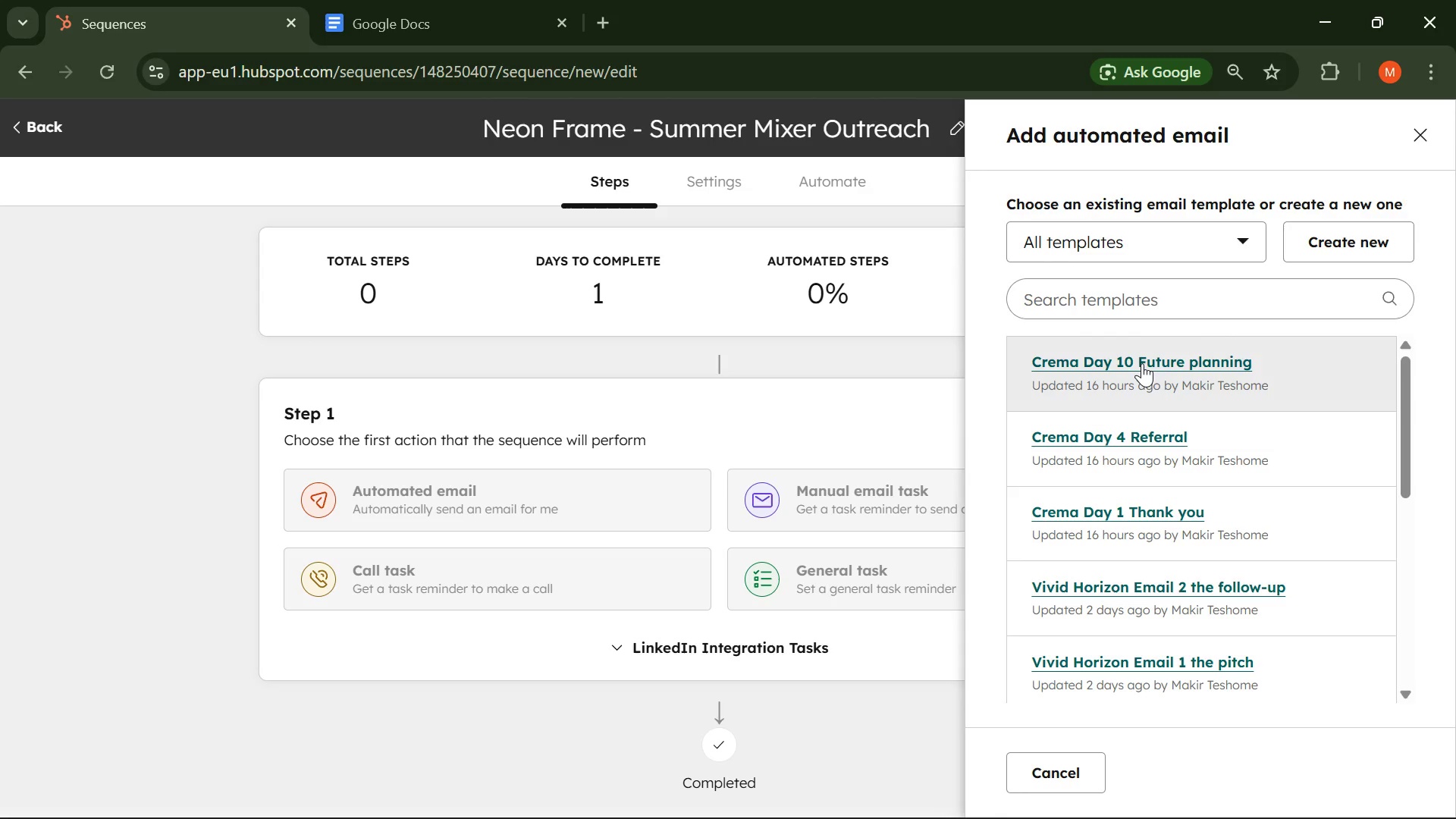 
scroll: coordinate [1104, 487], scroll_direction: up, amount: 4.0
 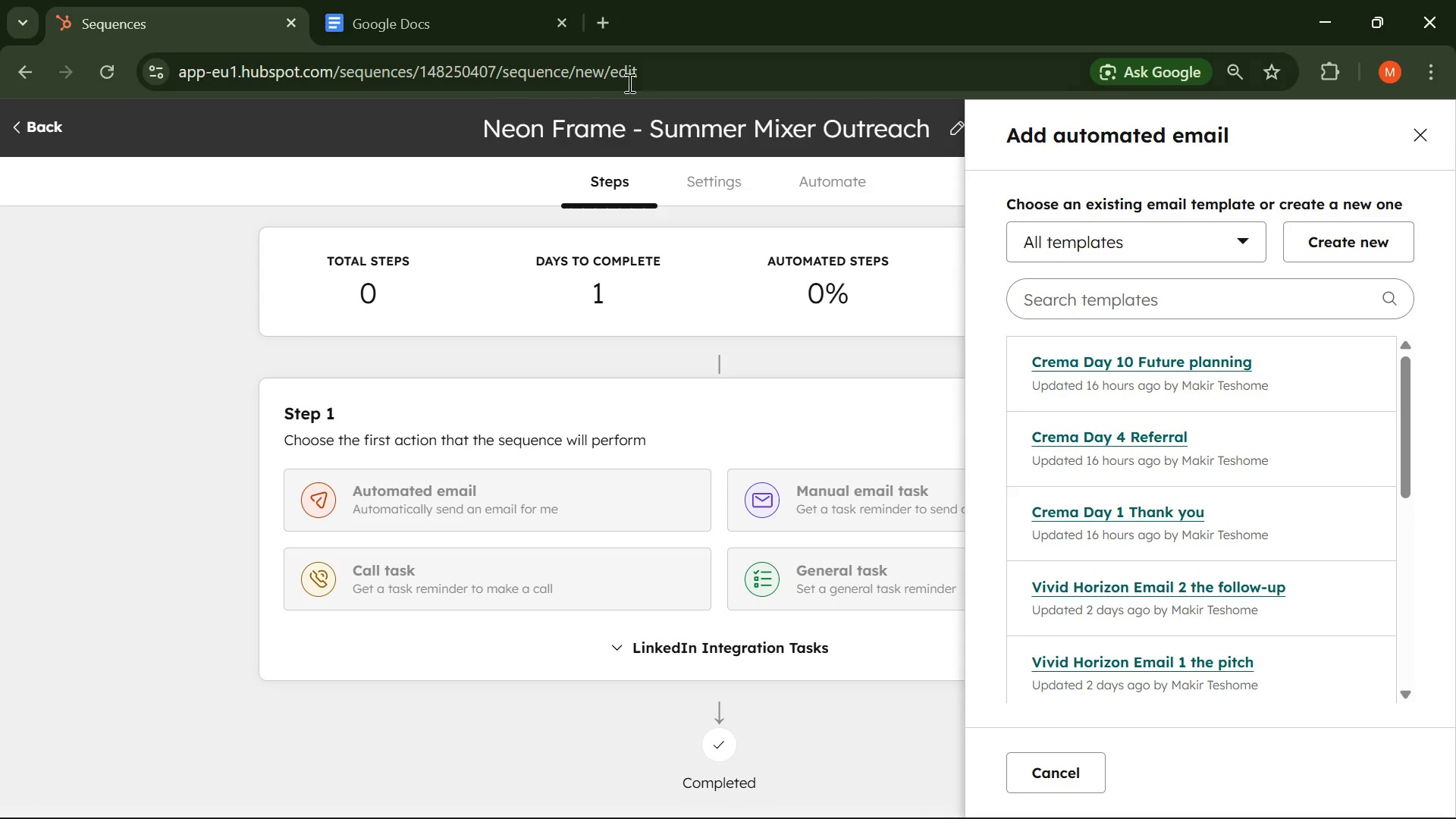 
left_click_drag(start_coordinate=[653, 67], to_coordinate=[169, 51])
 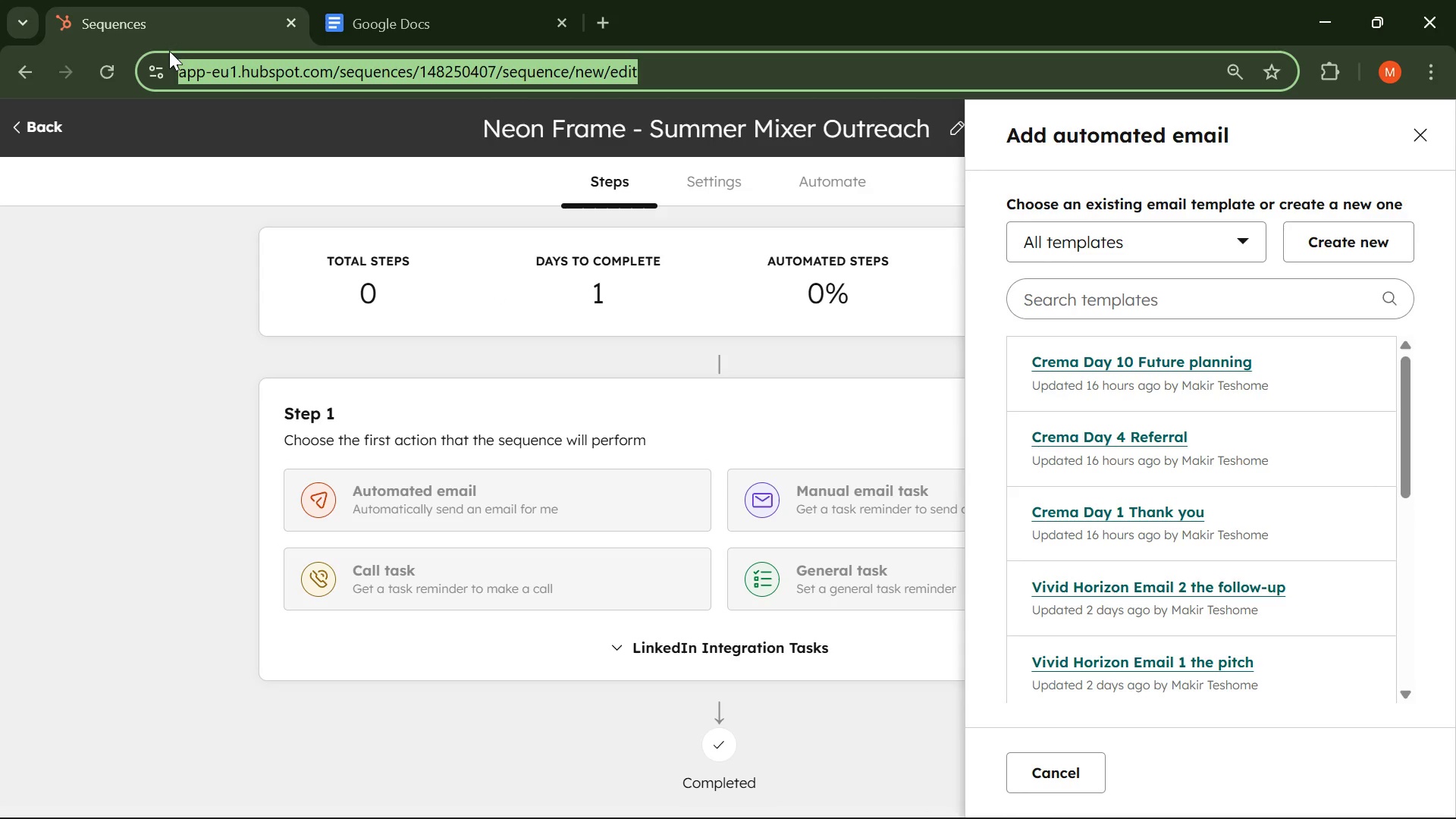 
key(Control+C)
 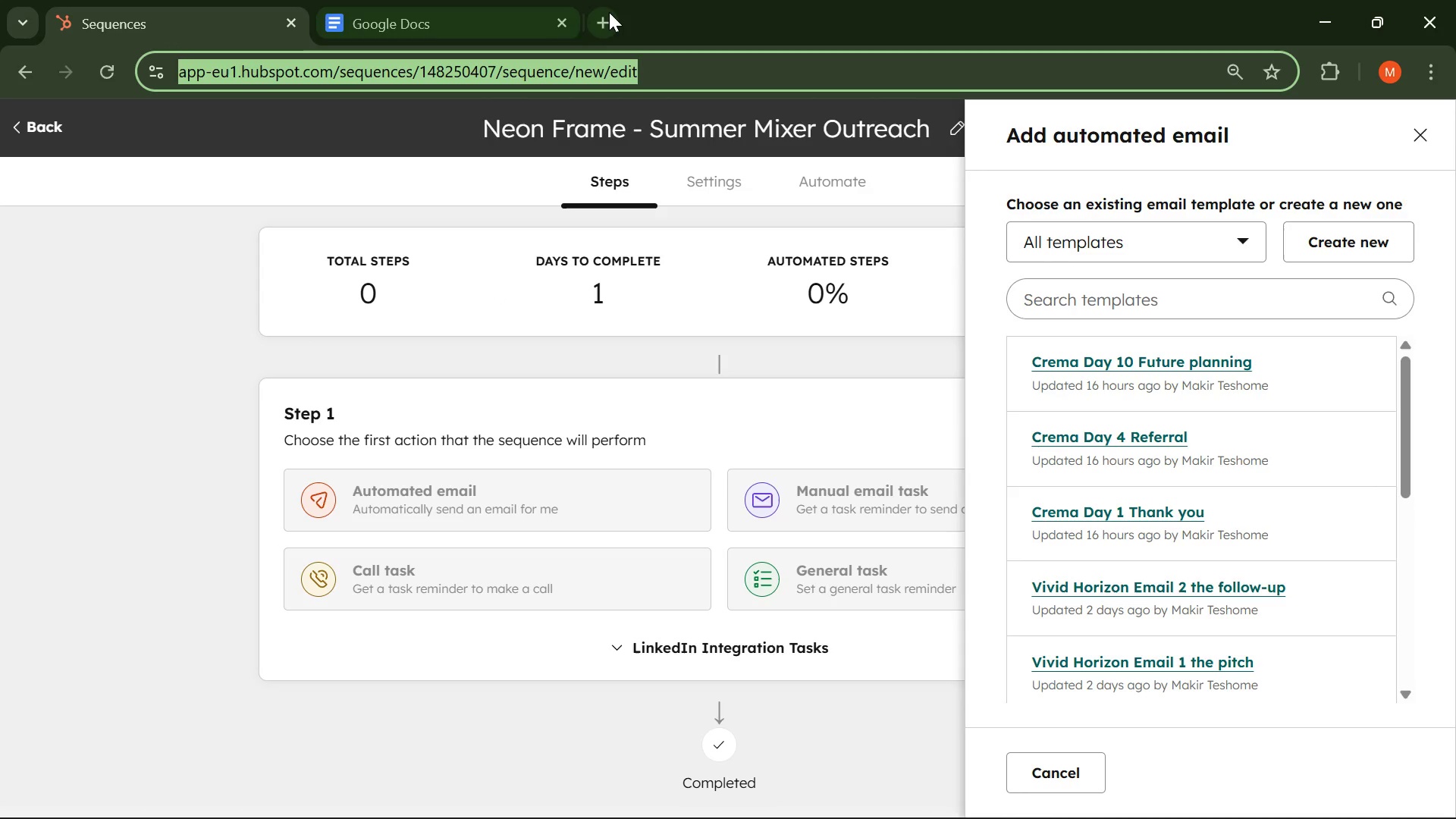 
left_click([609, 12])
 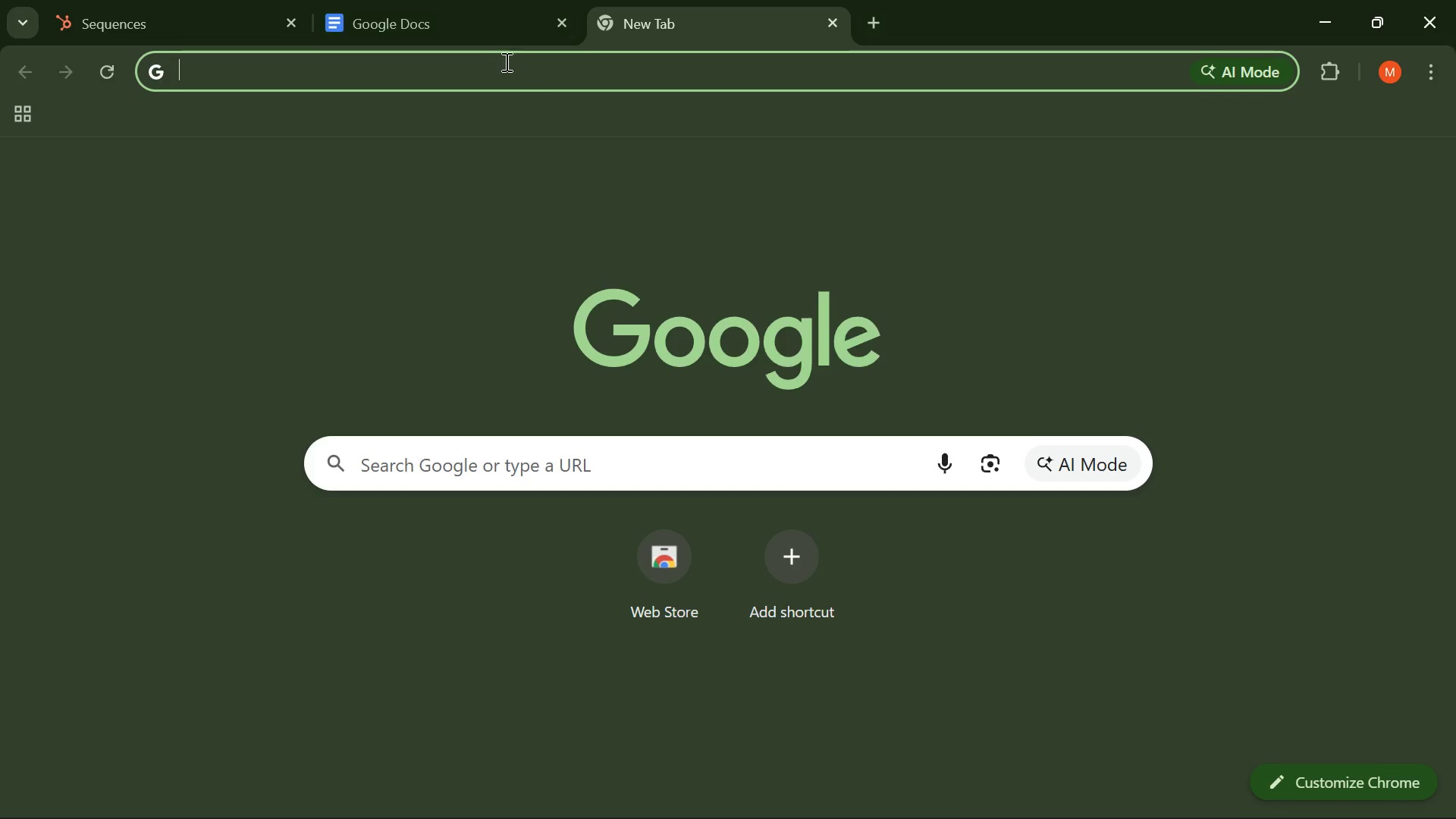 
key(Control+V)
 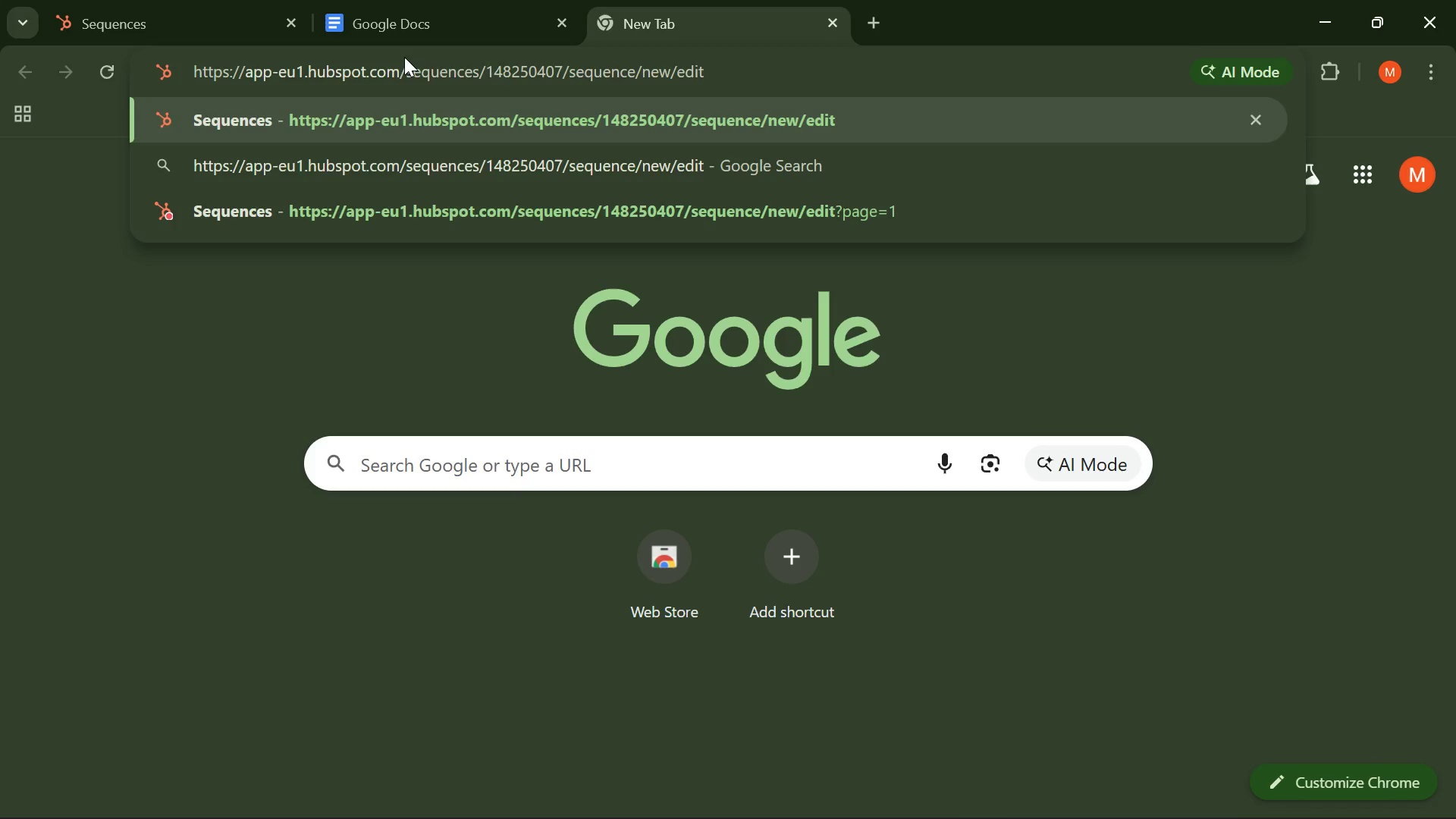 
key(Enter)
 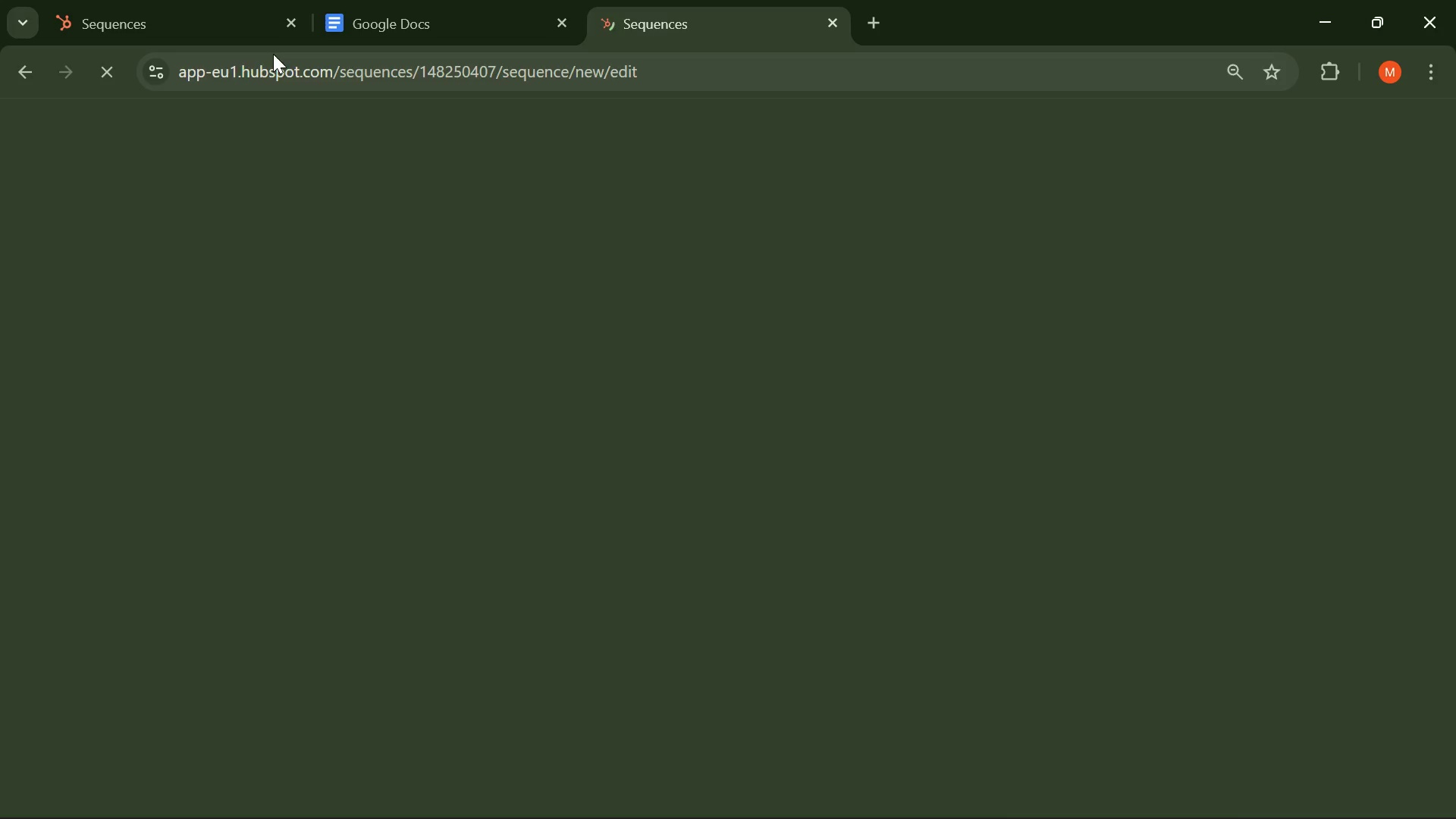 
left_click([186, 11])
 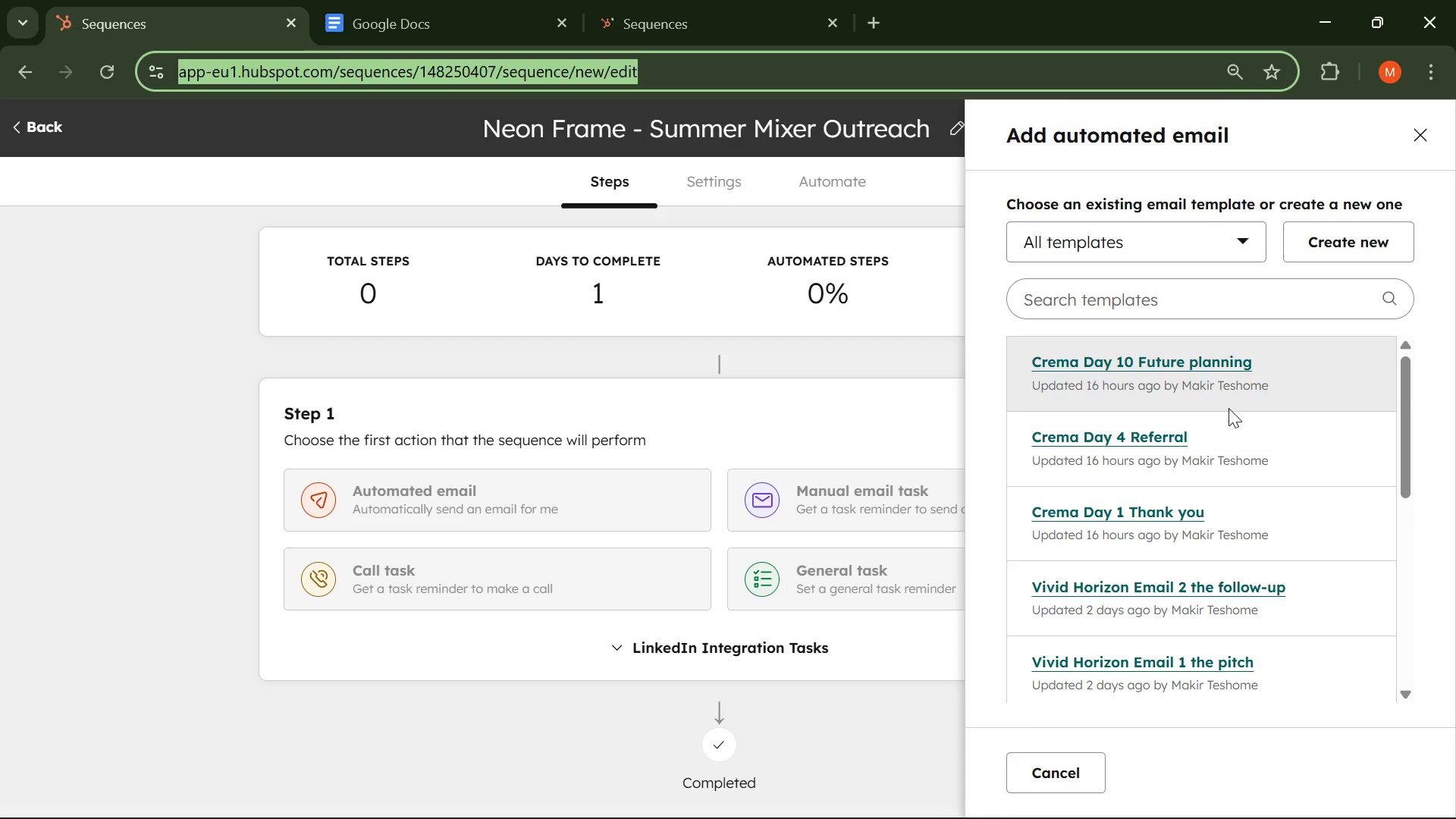 
scroll: coordinate [1116, 400], scroll_direction: down, amount: 4.0
 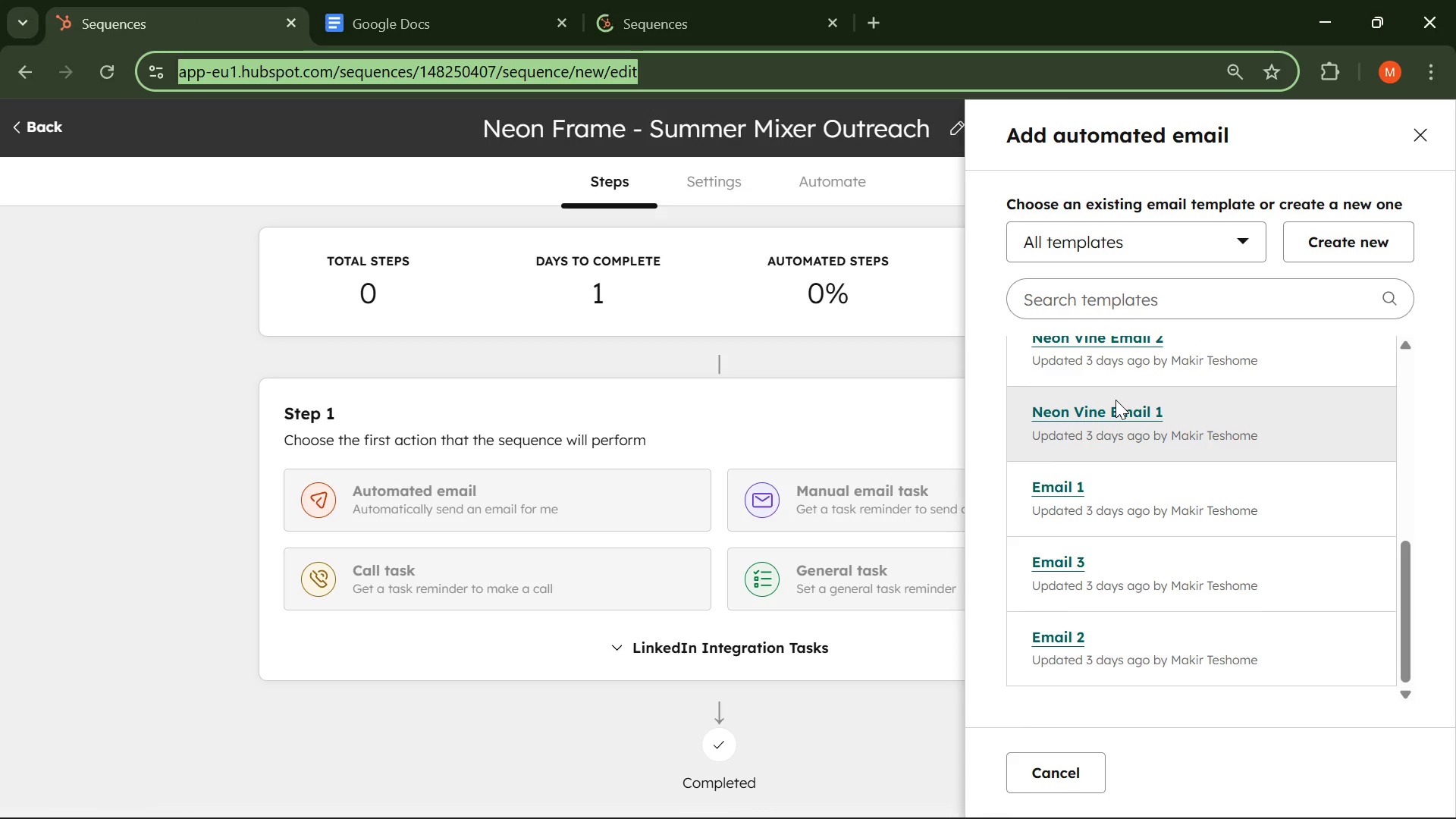 
scroll: coordinate [1116, 400], scroll_direction: up, amount: 10.0
 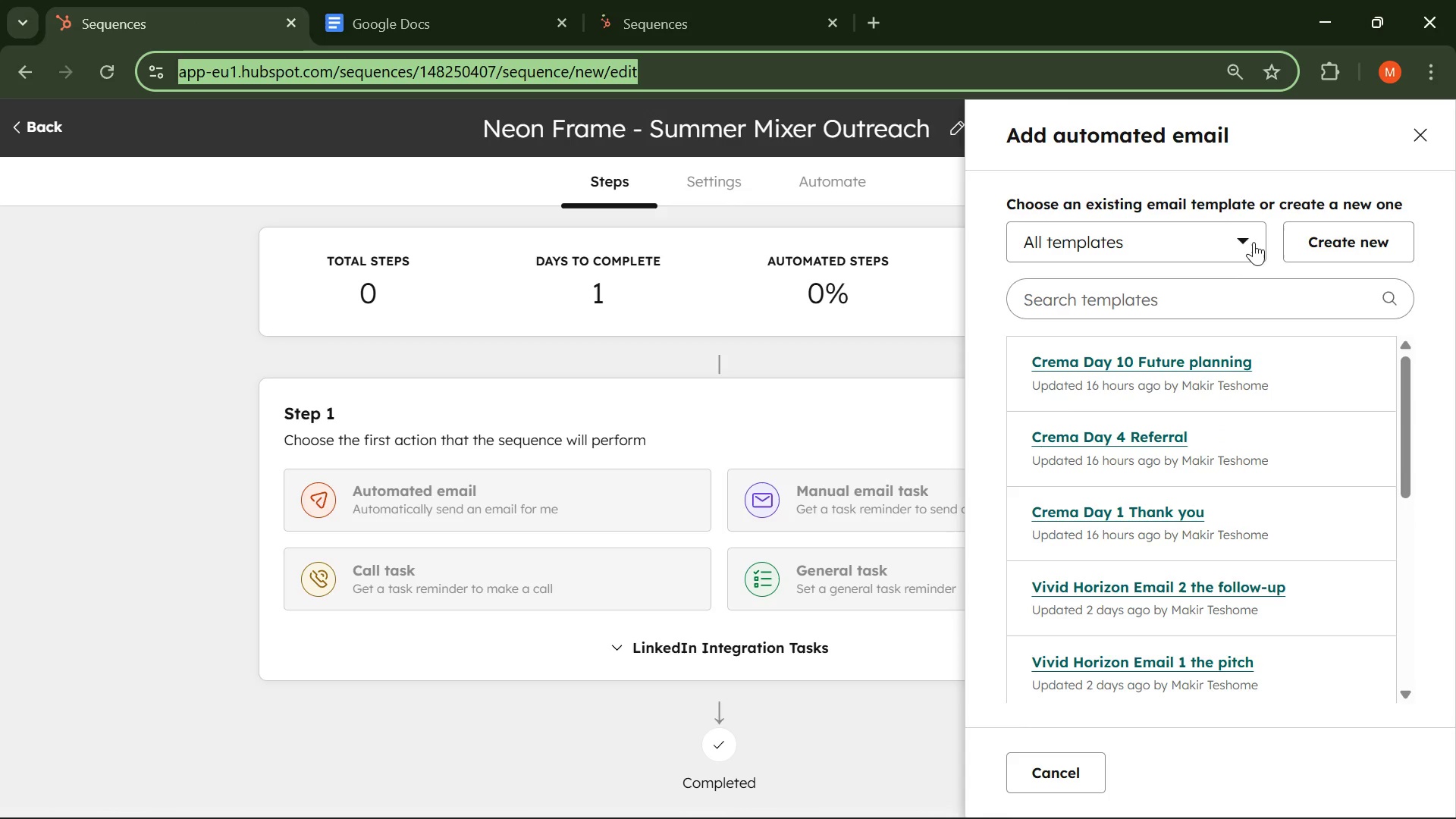 
left_click([1245, 240])
 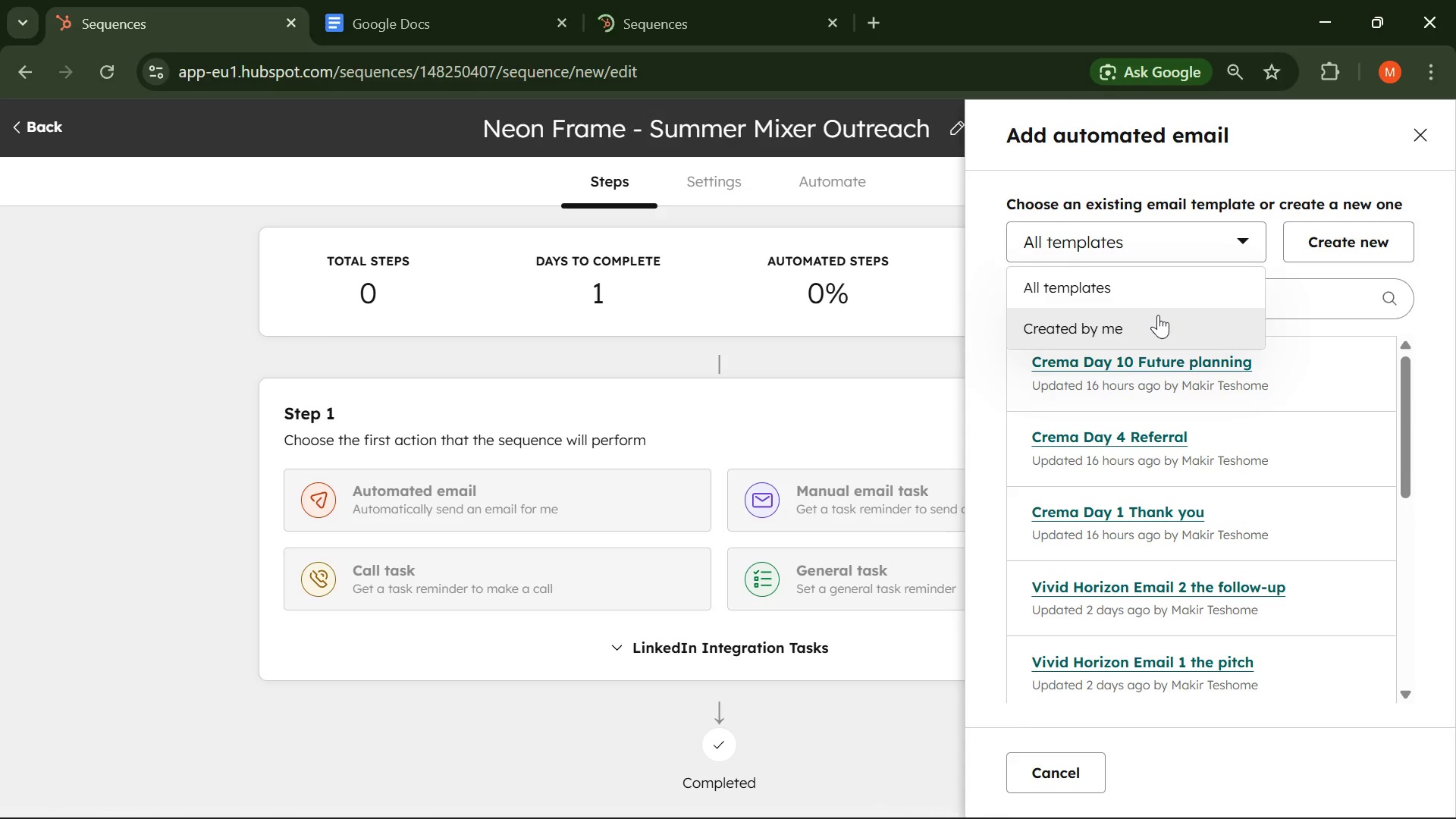 
left_click([1158, 315])
 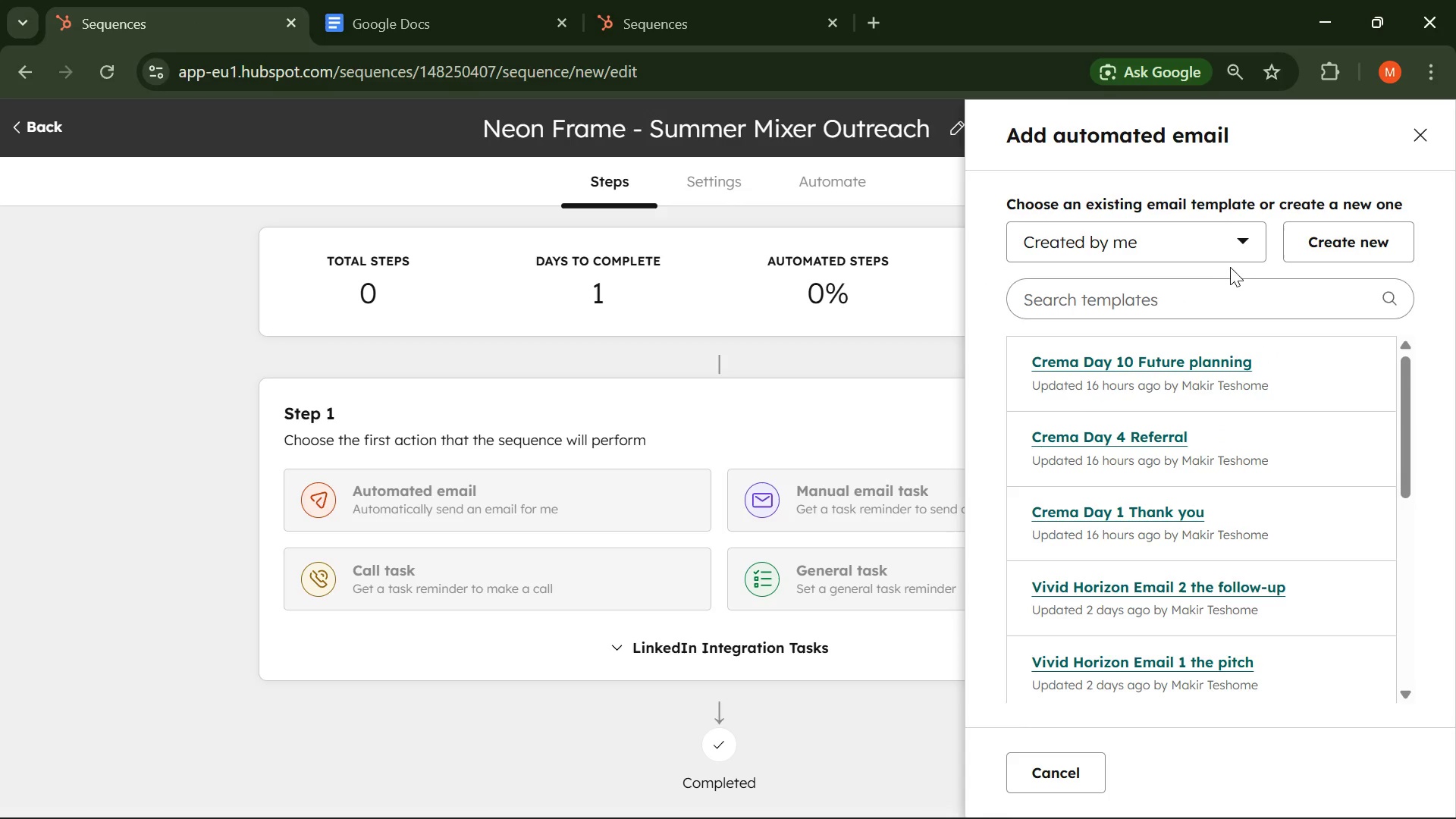 
left_click([1239, 247])
 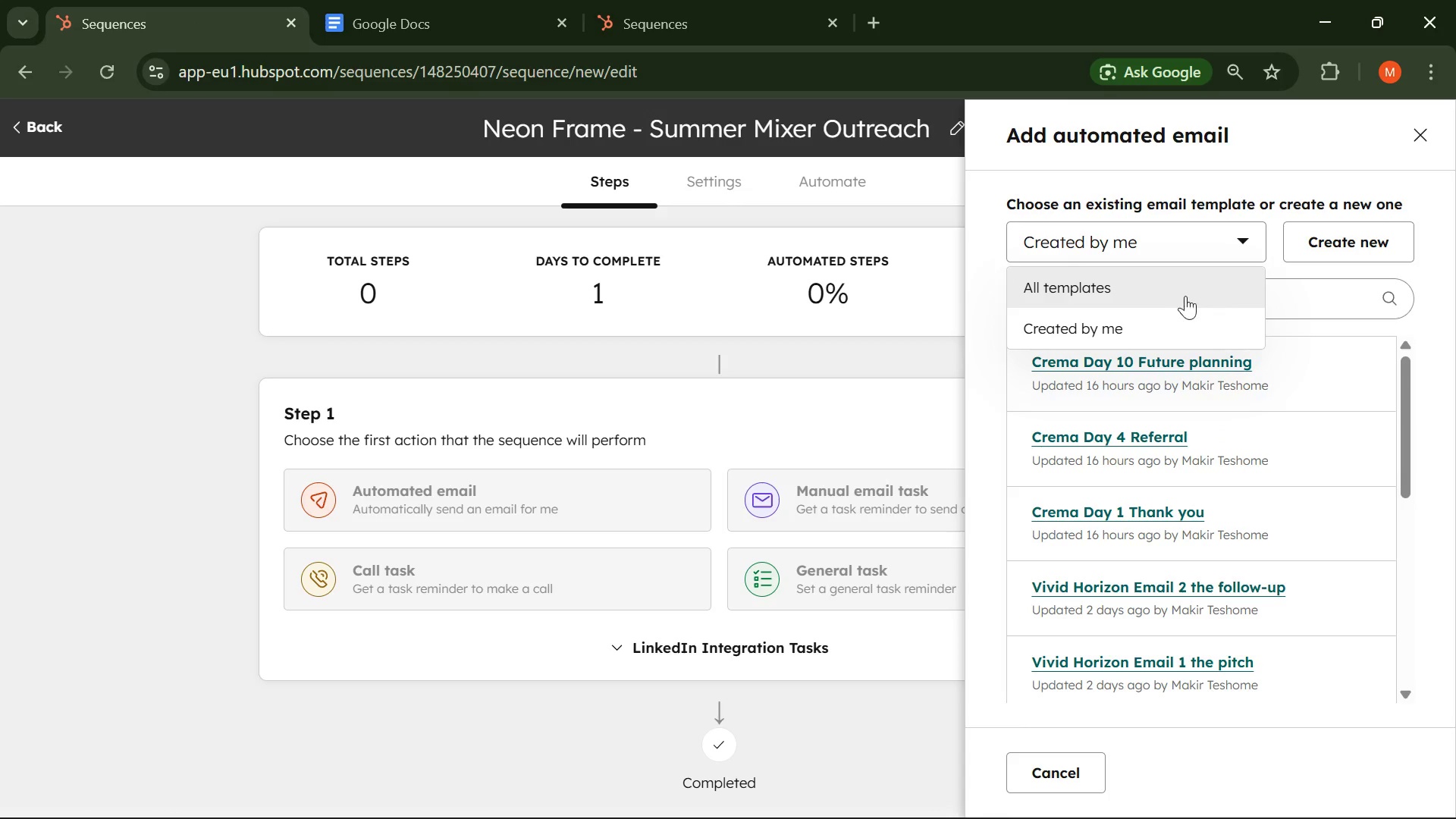 
left_click([1182, 296])
 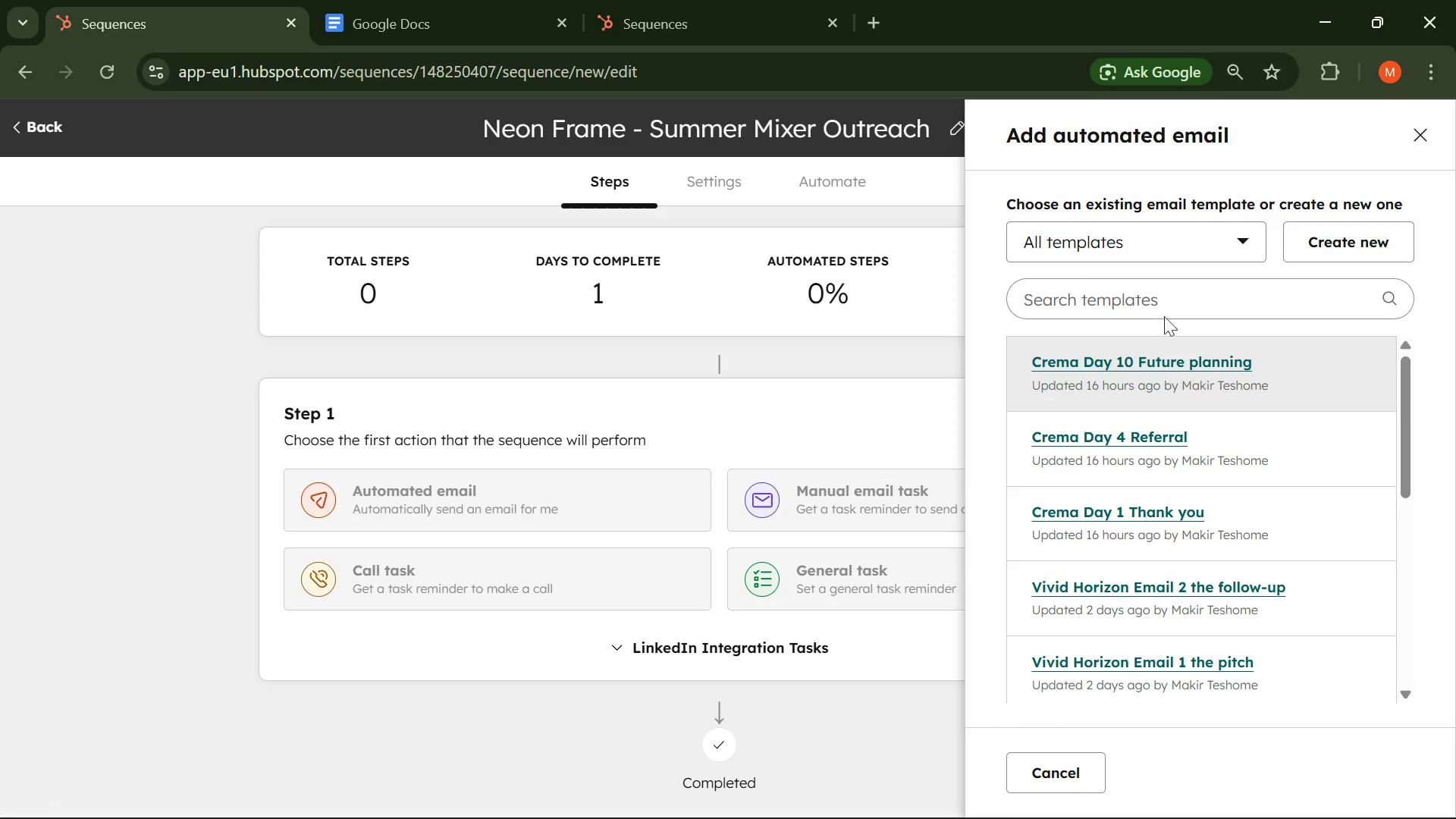 
left_click([1156, 297])
 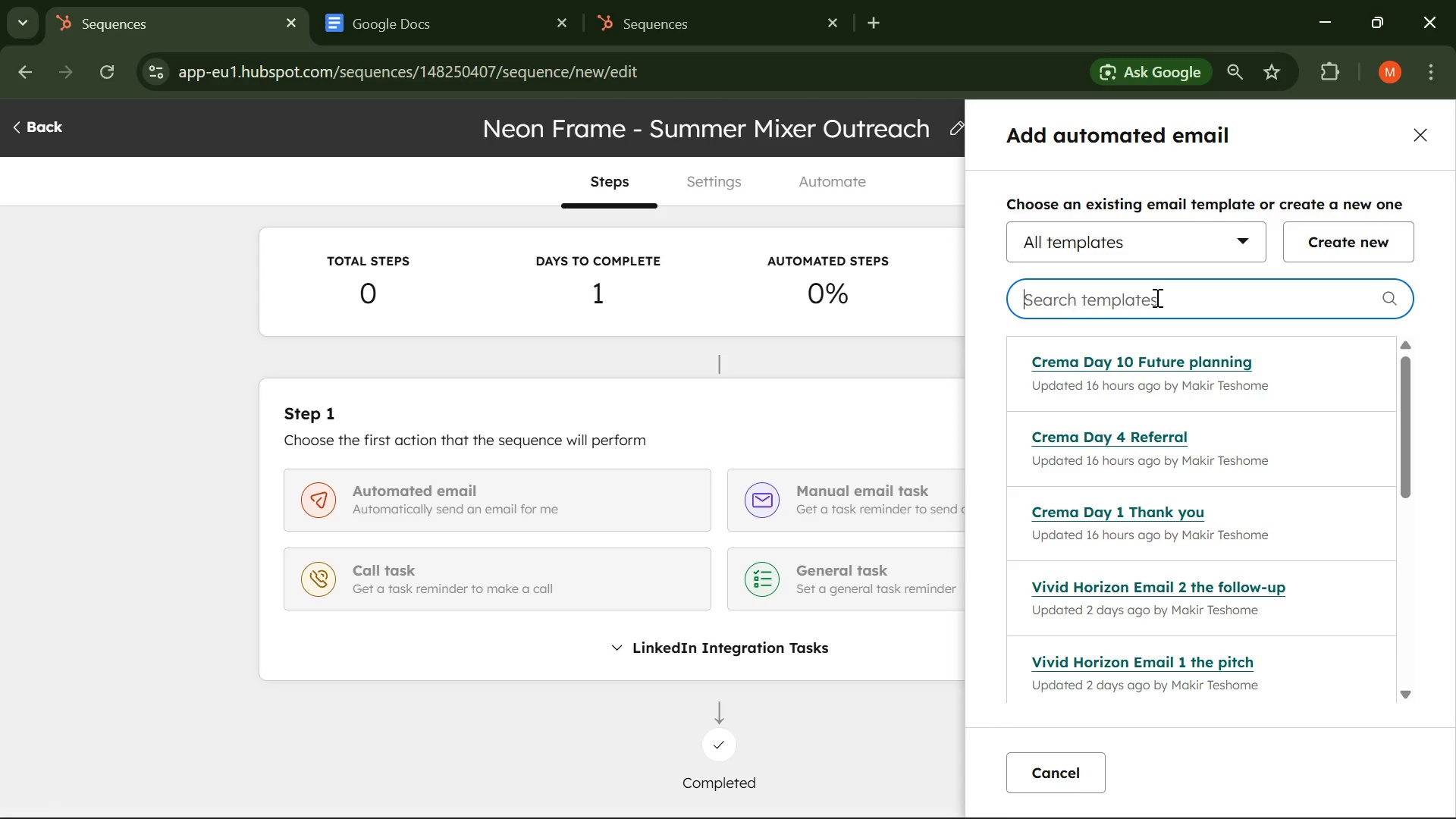 
type(Email 1 )
 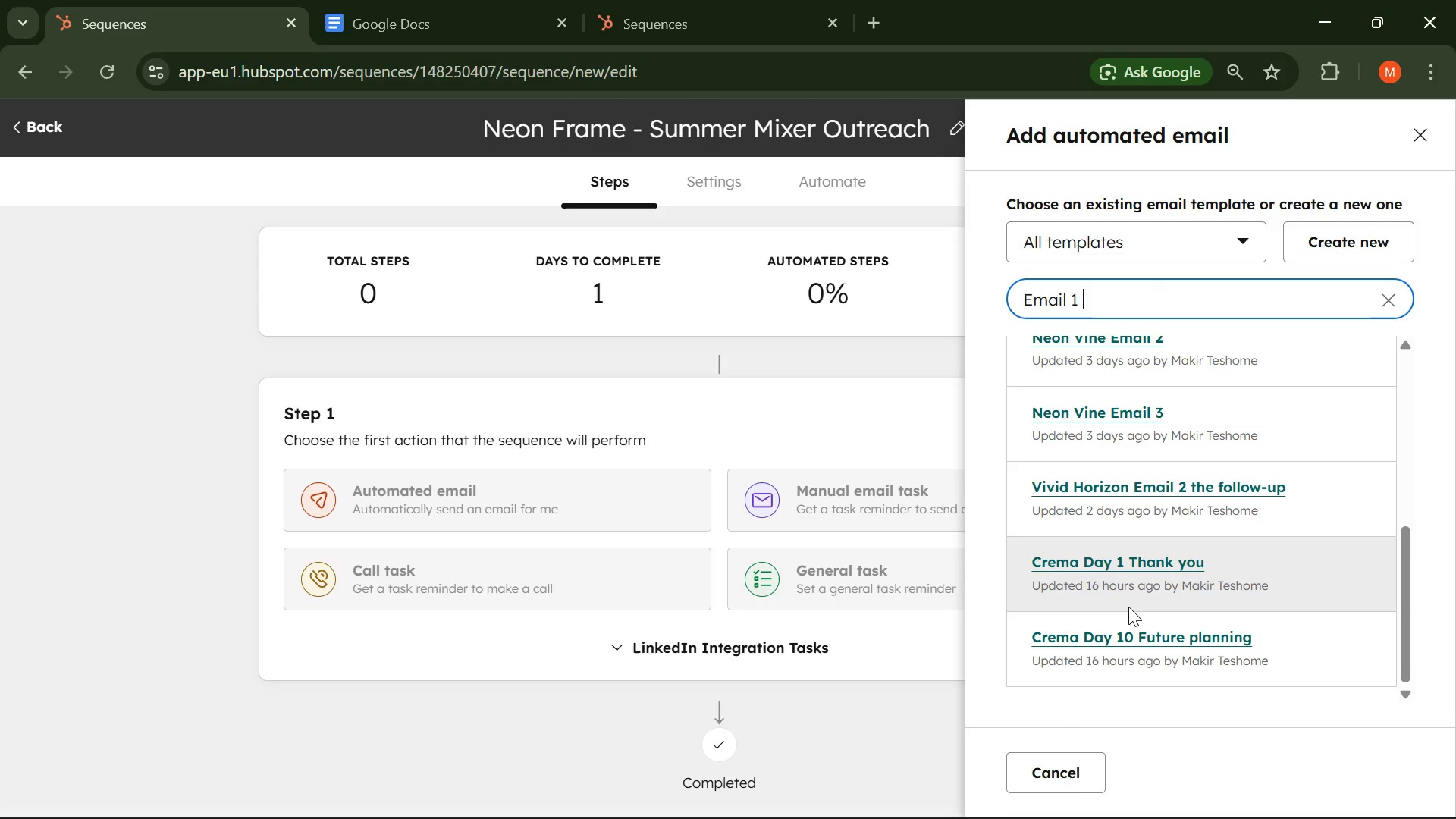 
hold_key(key=Backspace, duration=0.94)
 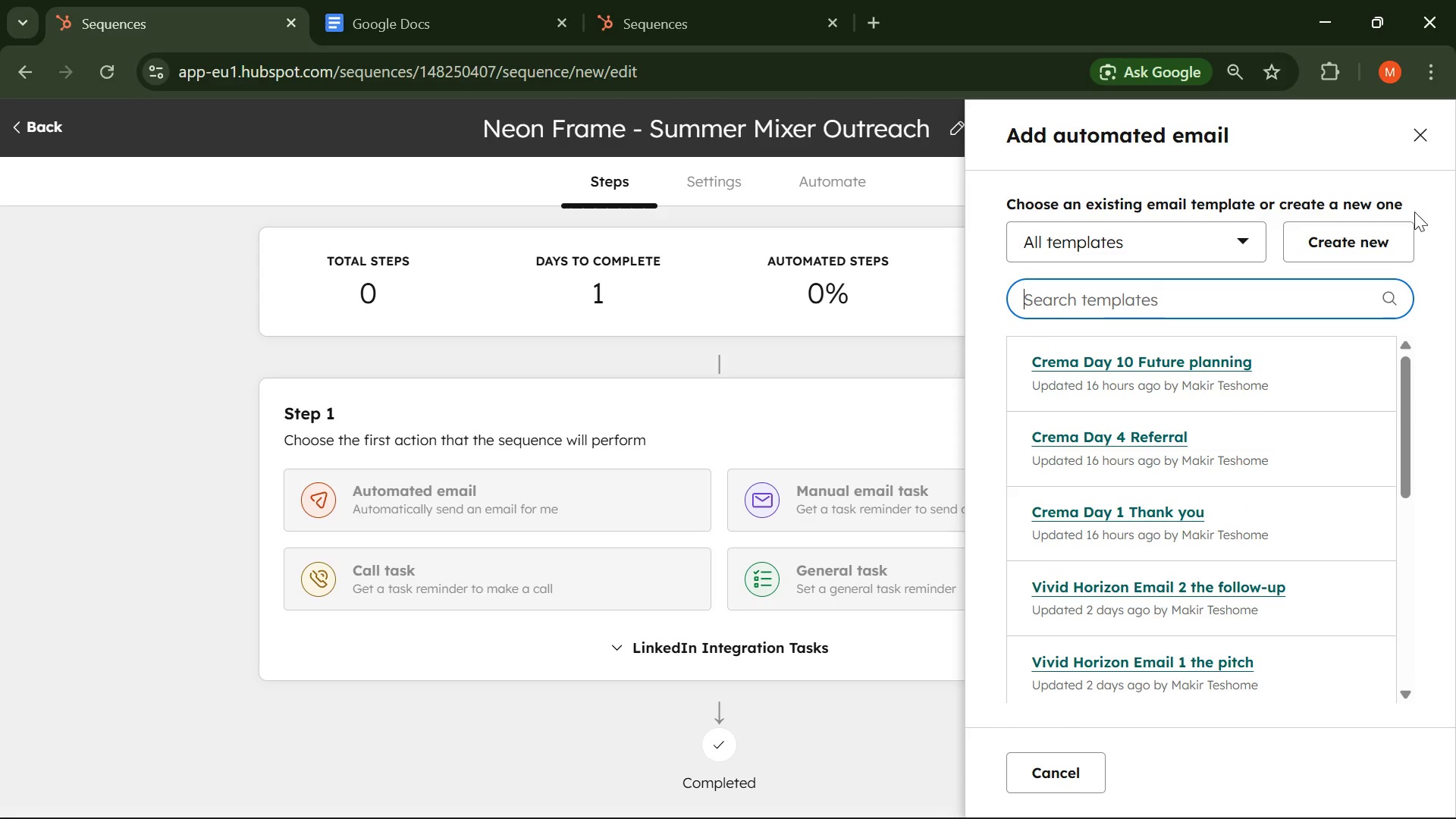 
left_click([1353, 228])
 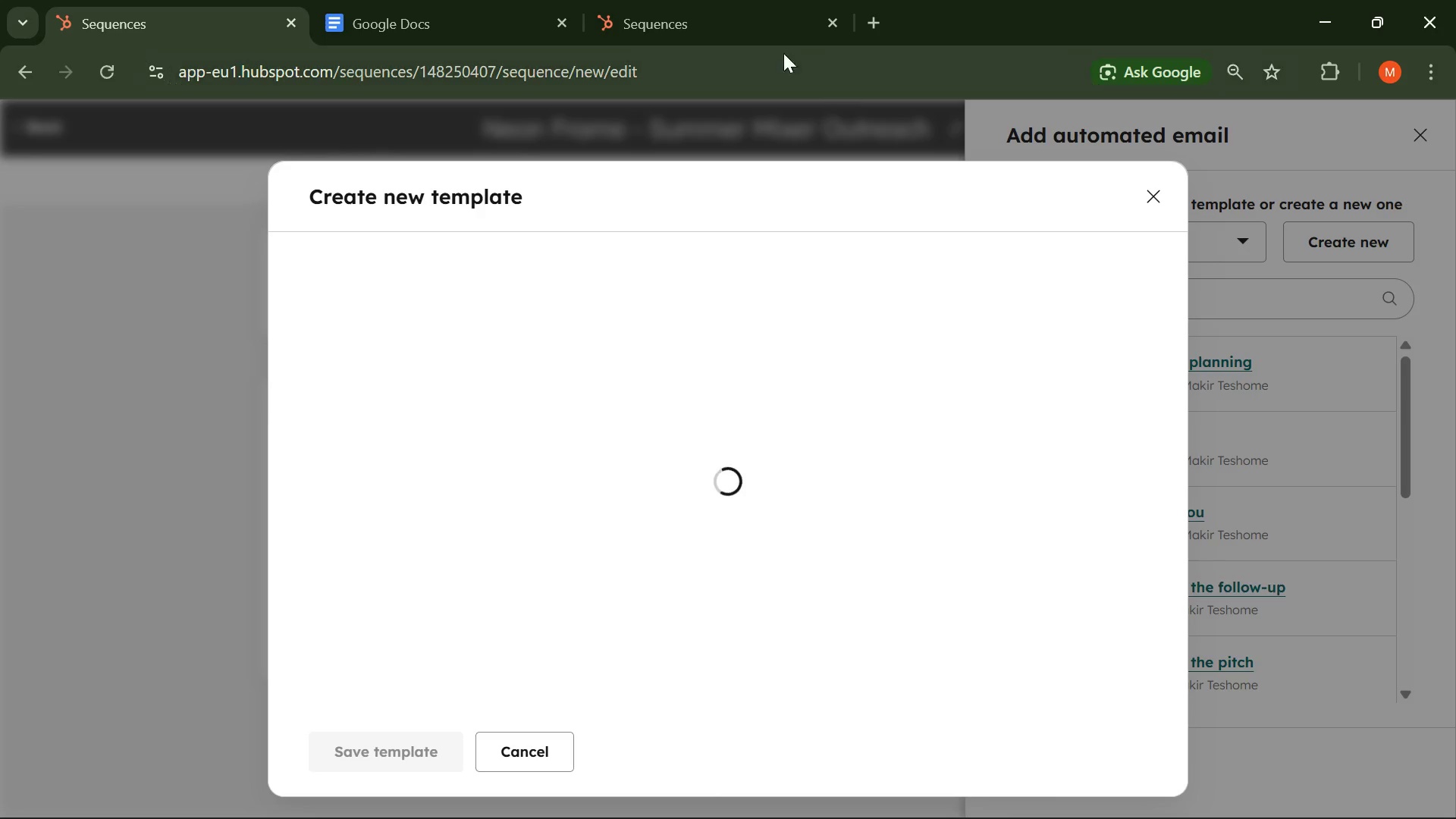 
left_click([735, 31])
 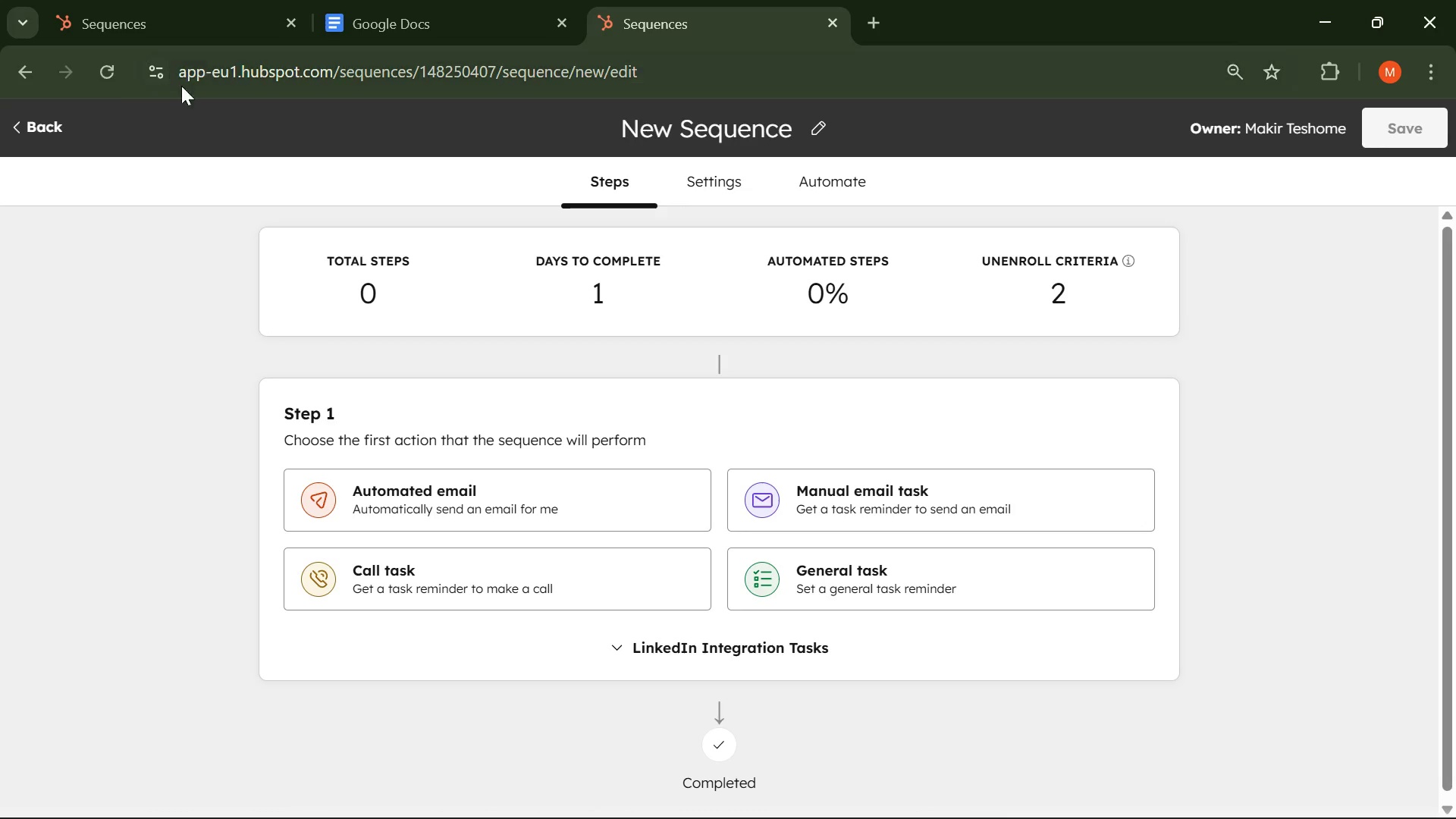 
left_click([36, 127])
 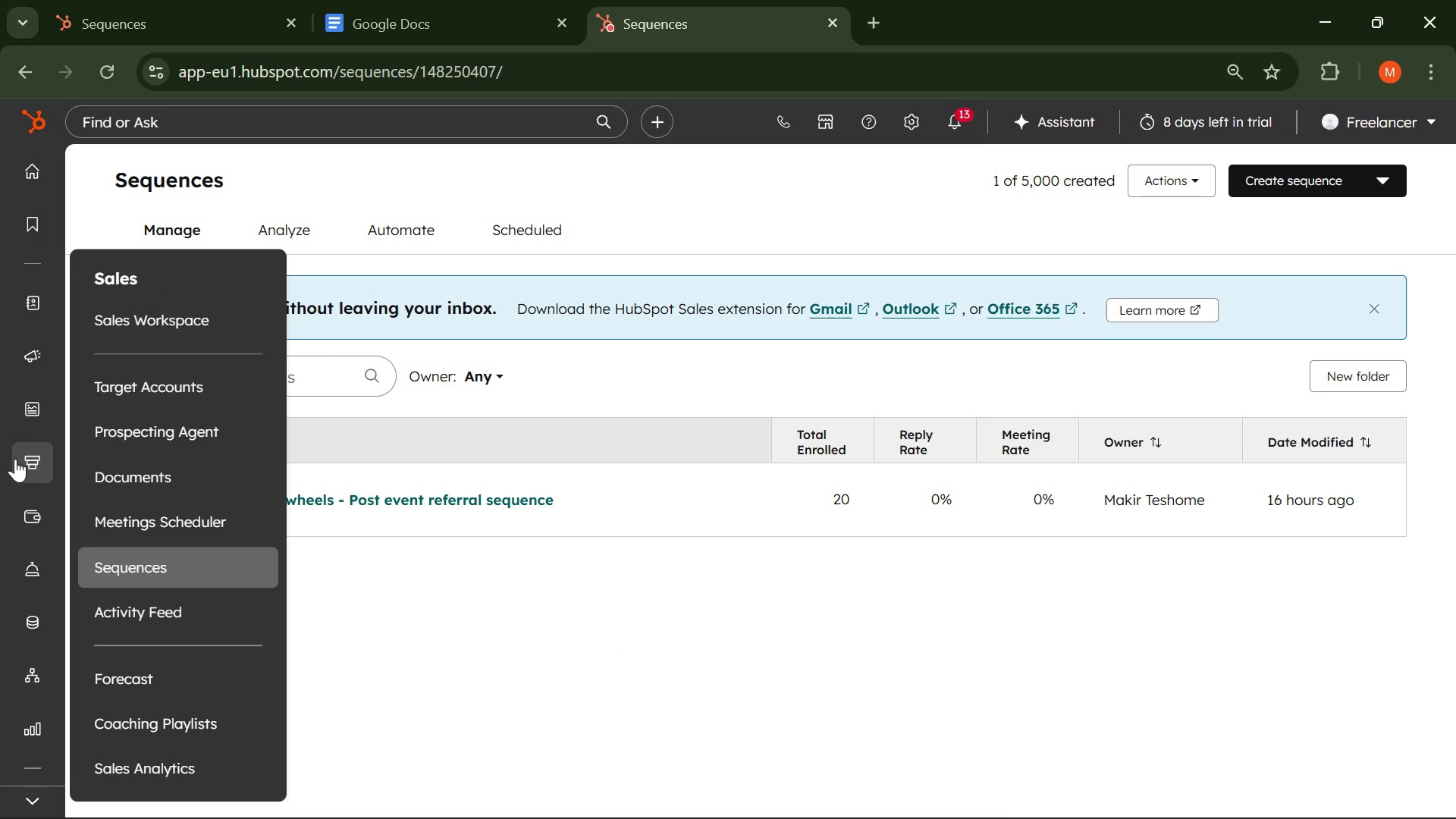 
left_click([145, 370])
 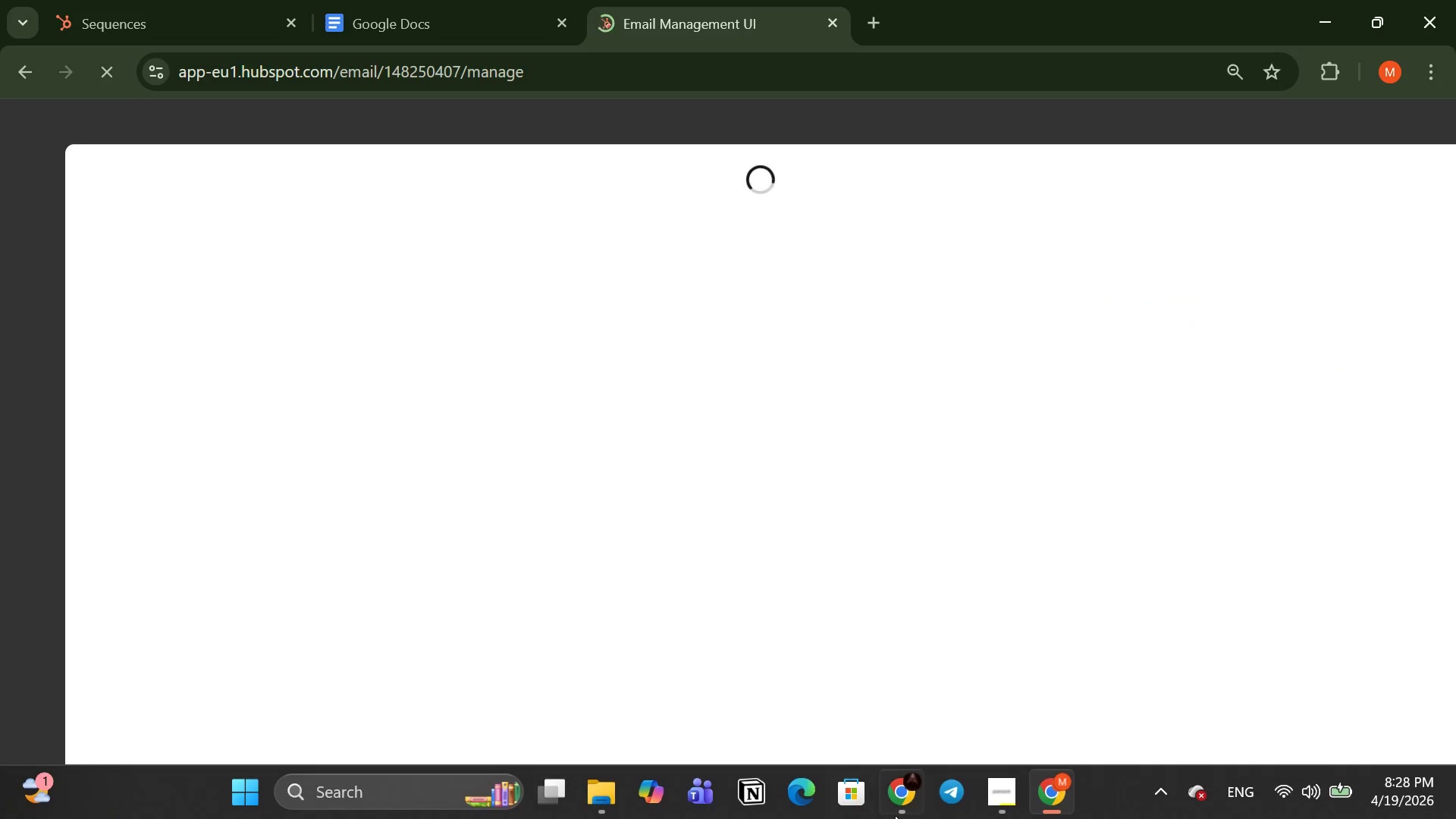 
left_click([991, 805])